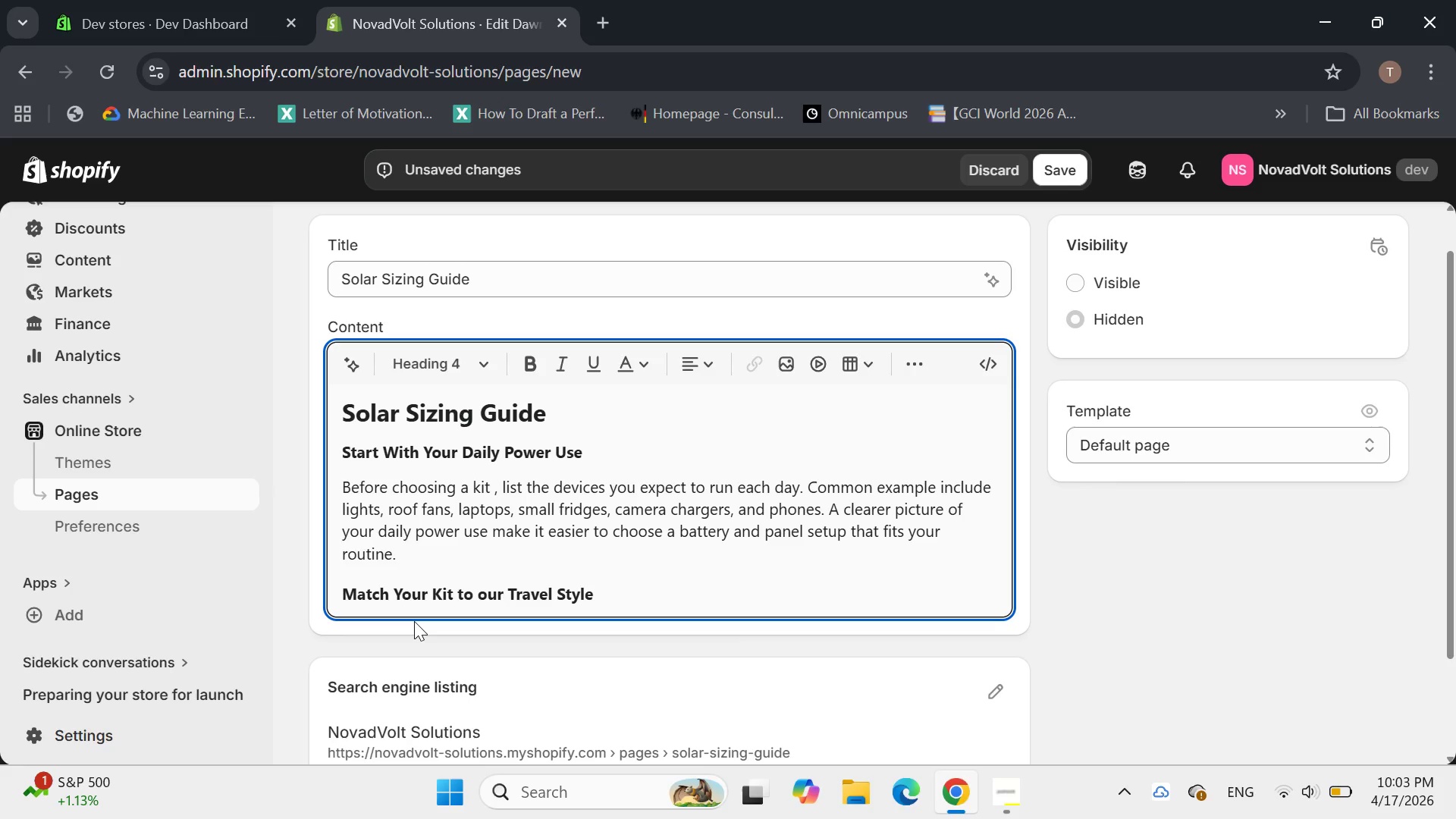 
key(Shift+Y)
 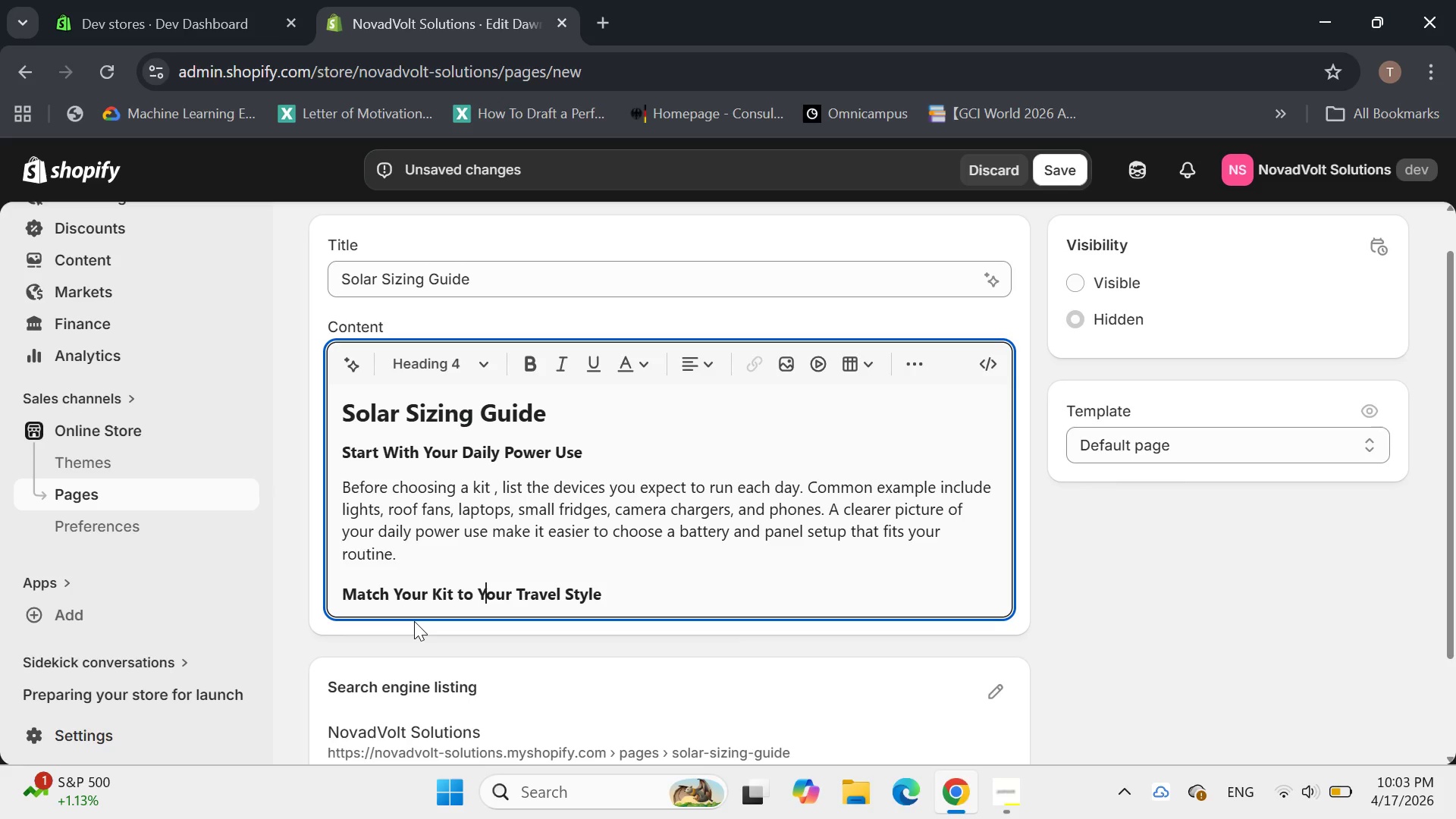 
hold_key(key=ArrowRight, duration=0.97)
 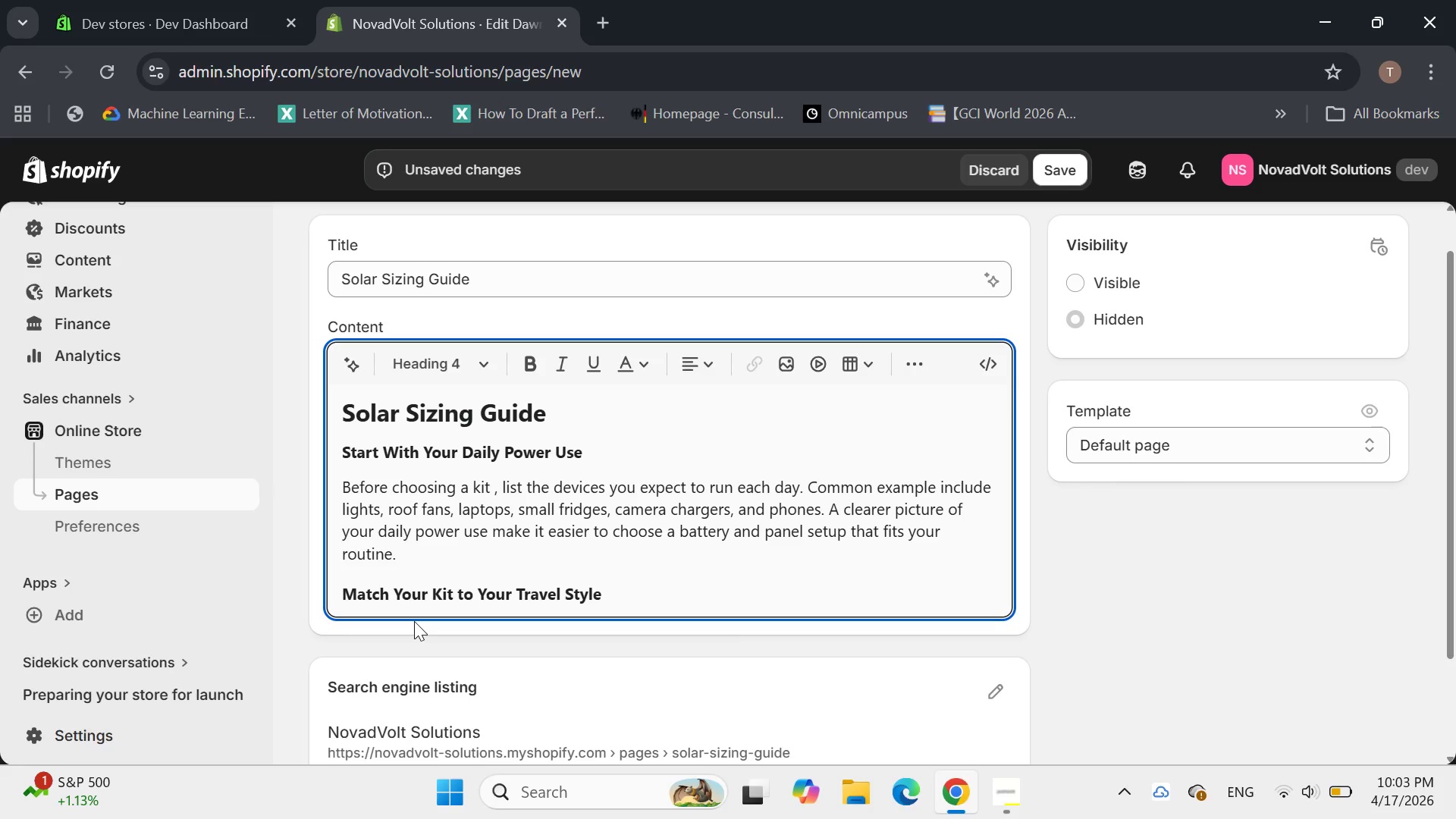 
key(Enter)
 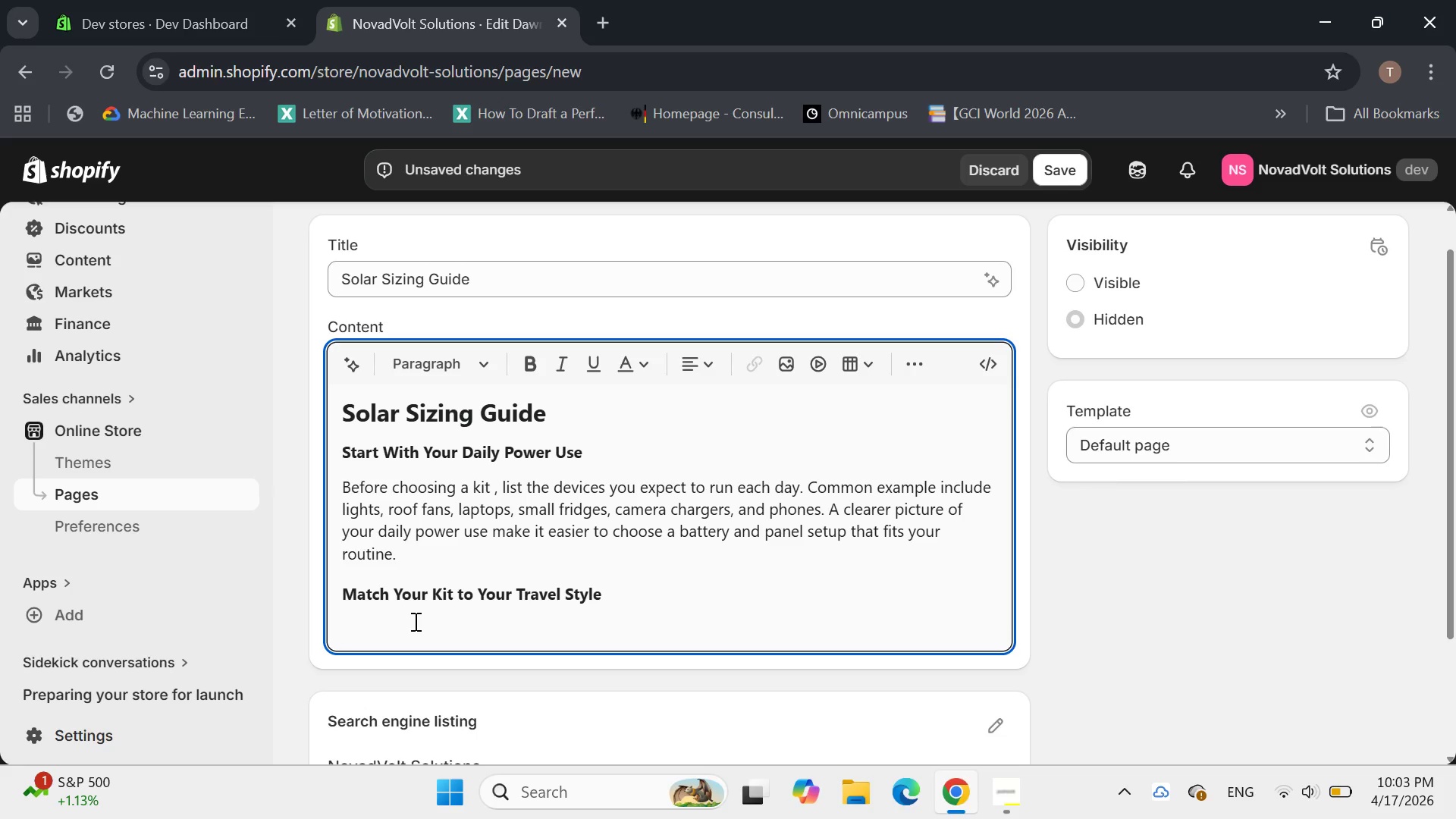 
type(Weekend )
 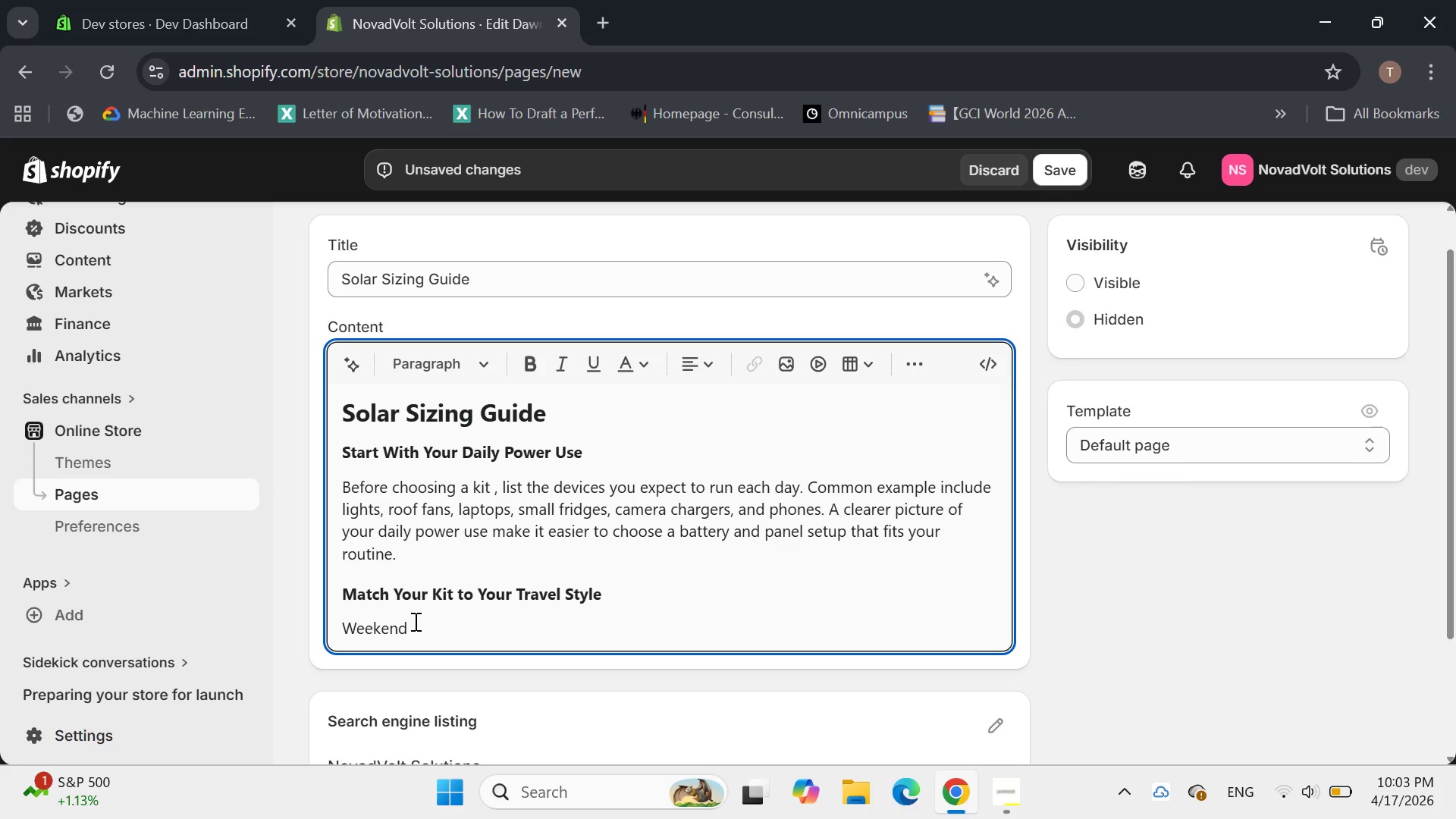 
type(trac)
key(Backspace)
 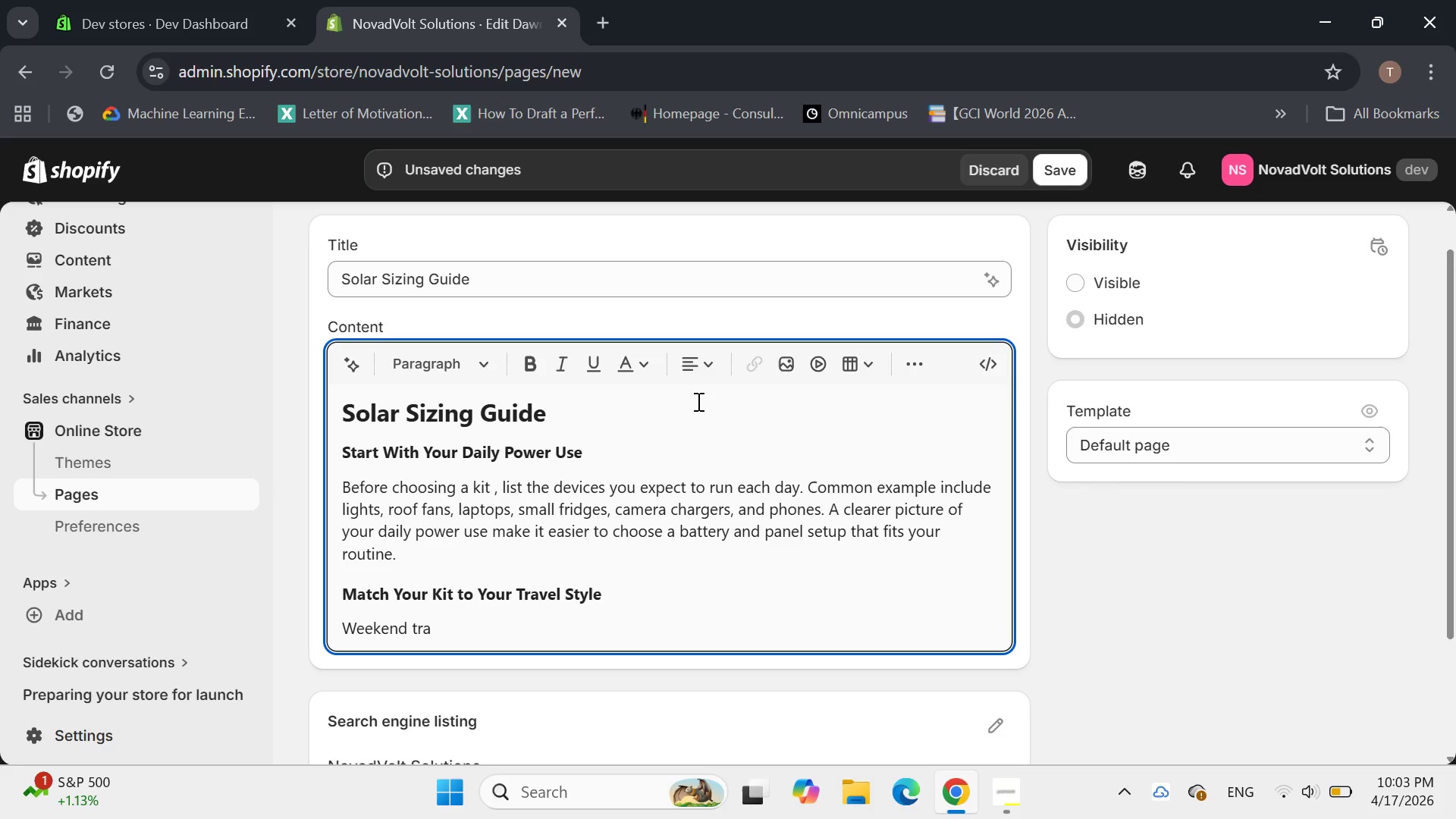 
type(velers often need a lighter setup than full-time van dwellers or remote workers. If your system maily )
key(Backspace)
key(Backspace)
key(Backspace)
key(Backspace)
key(Backspace)
key(Backspace)
key(Backspace)
type( mainly )
 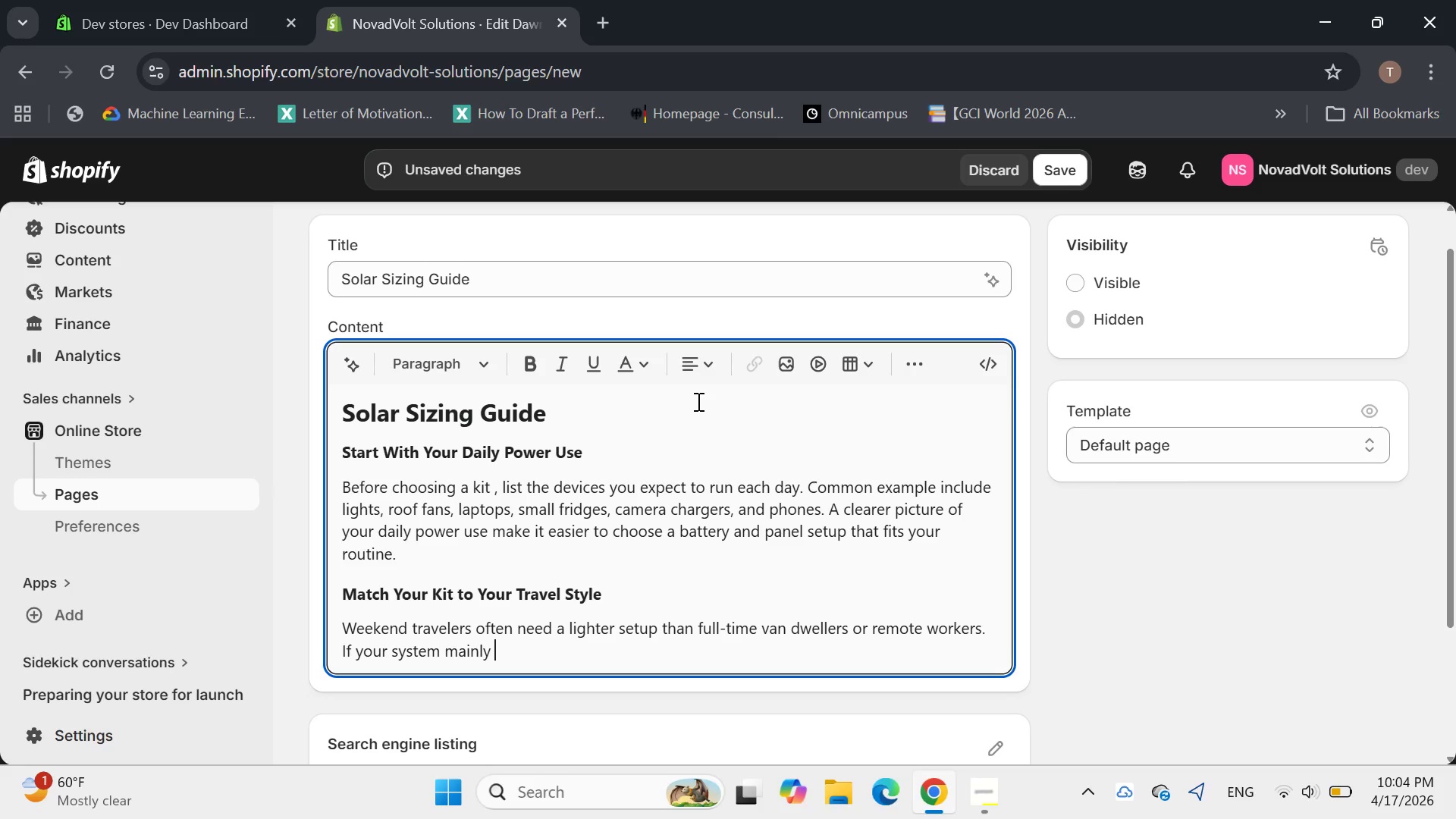 
wait(7.38)
 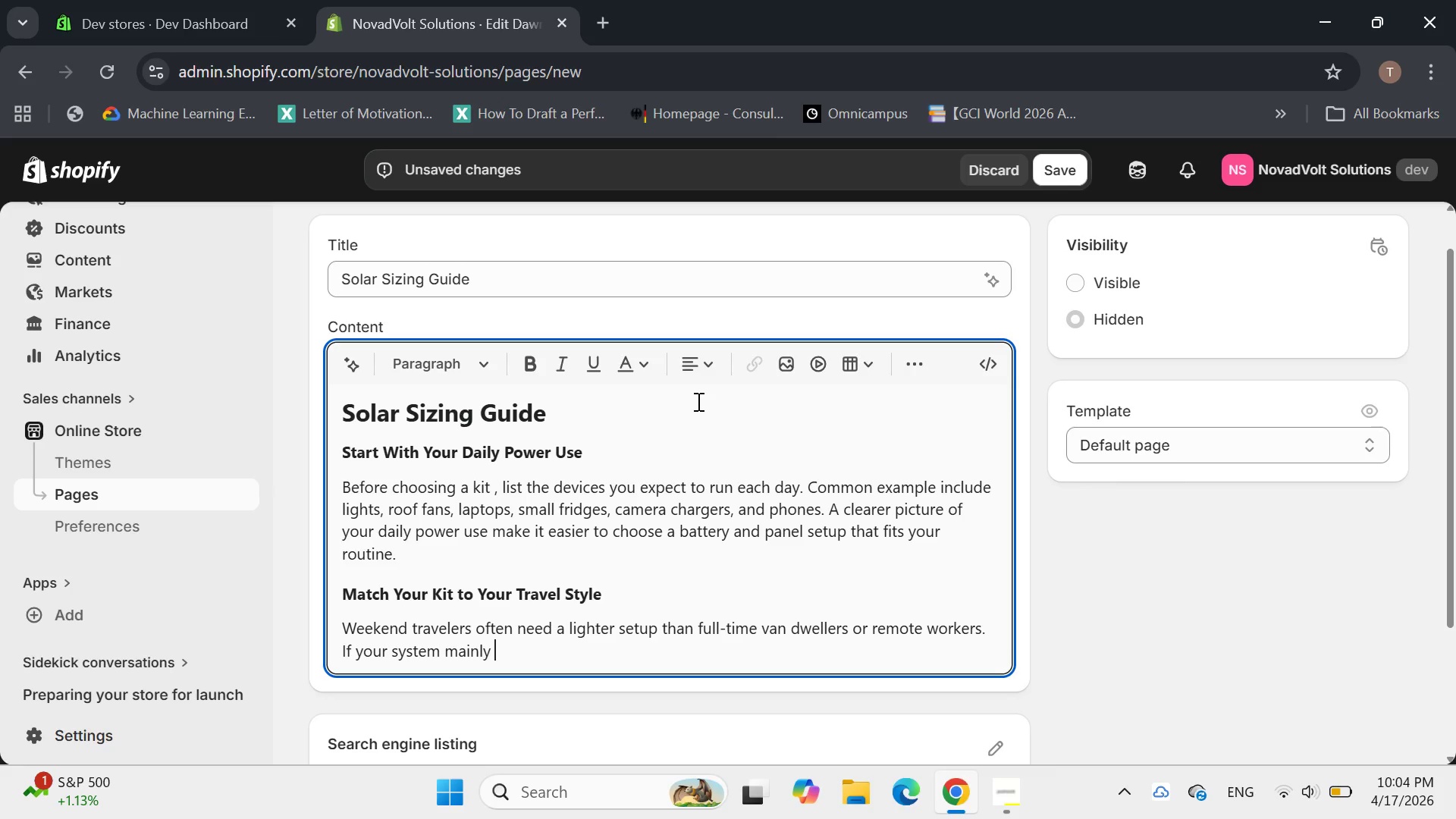 
type(supports short trips and light )
 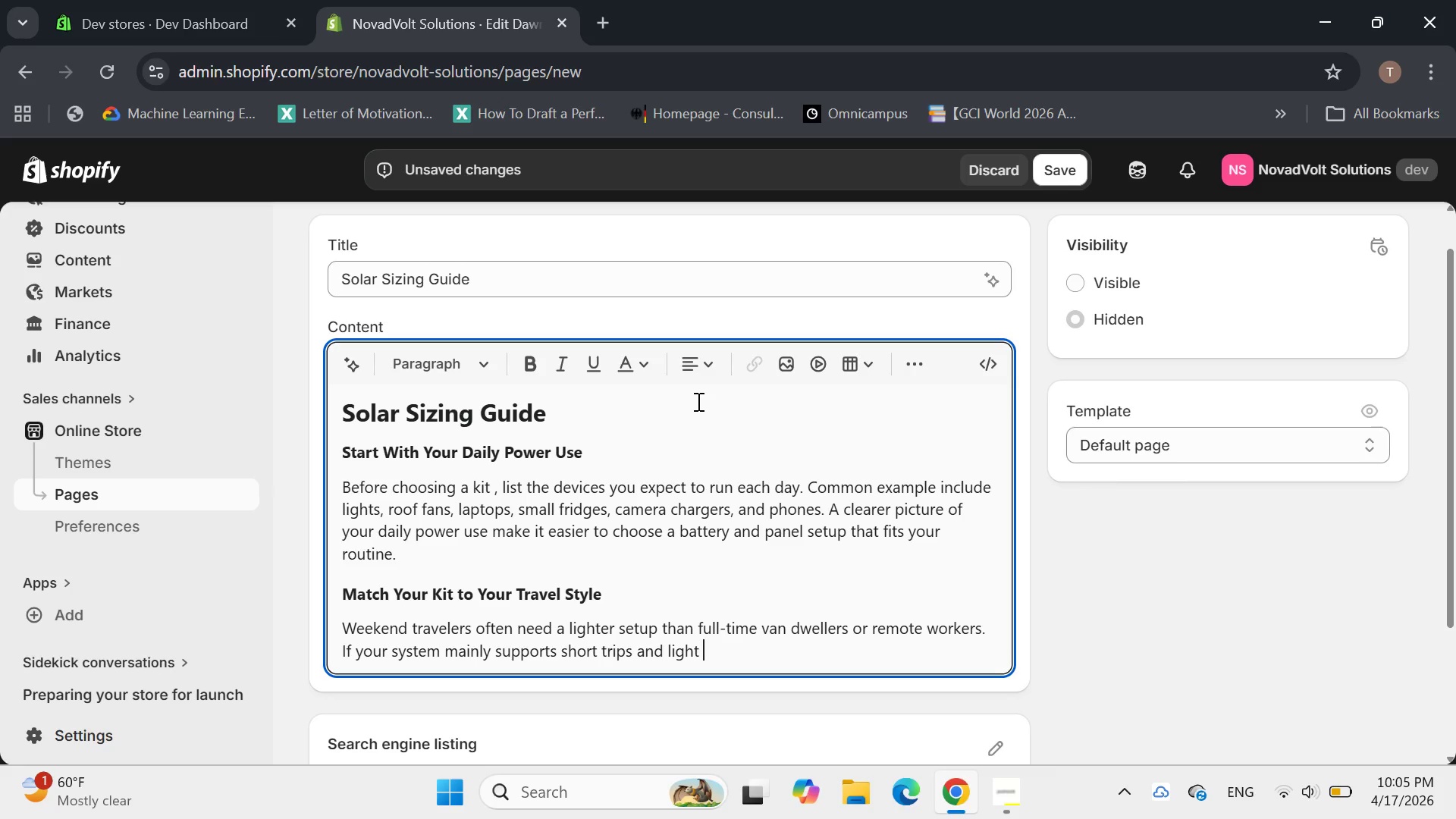 
wait(9.48)
 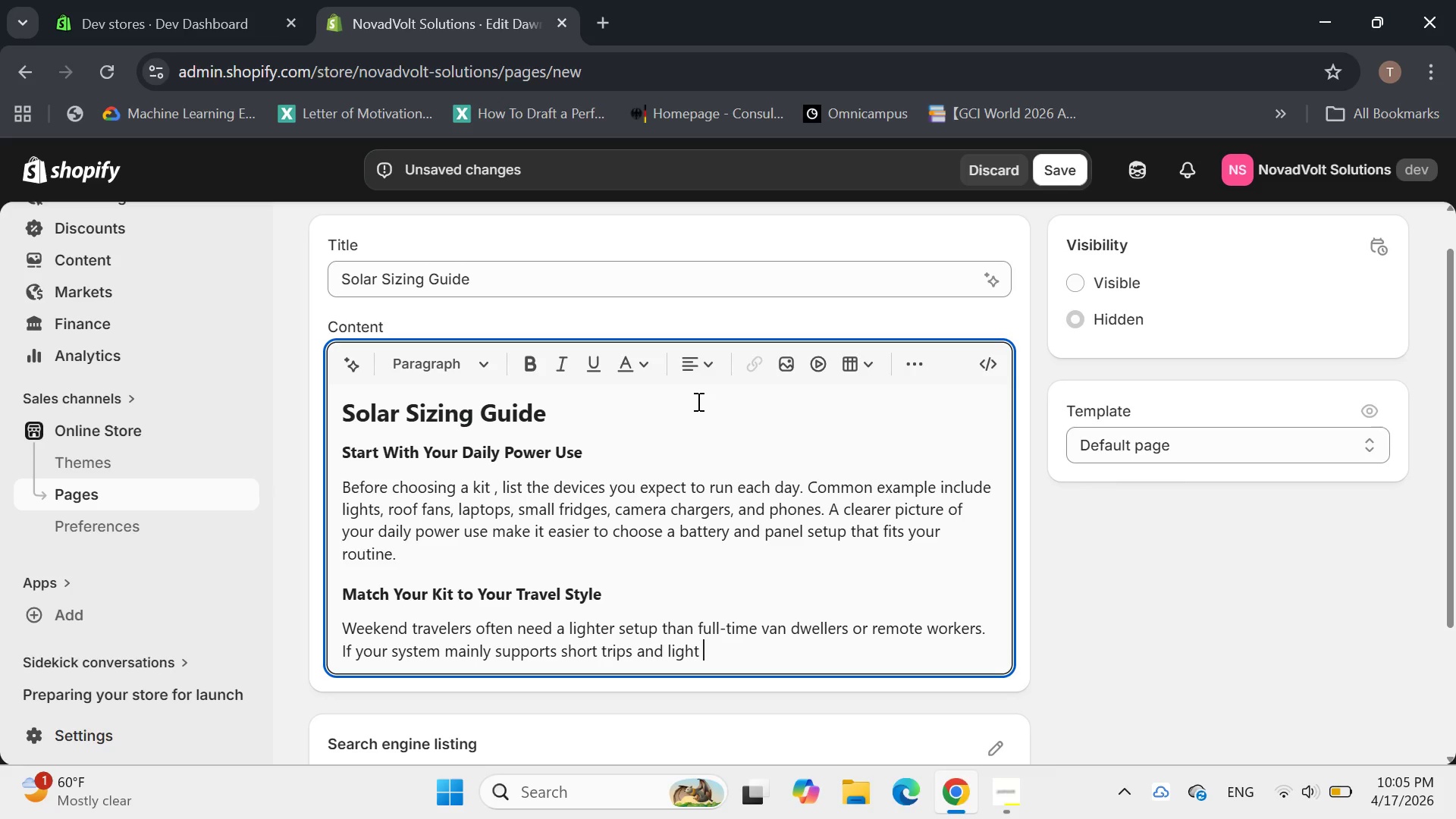 
type(charger)
 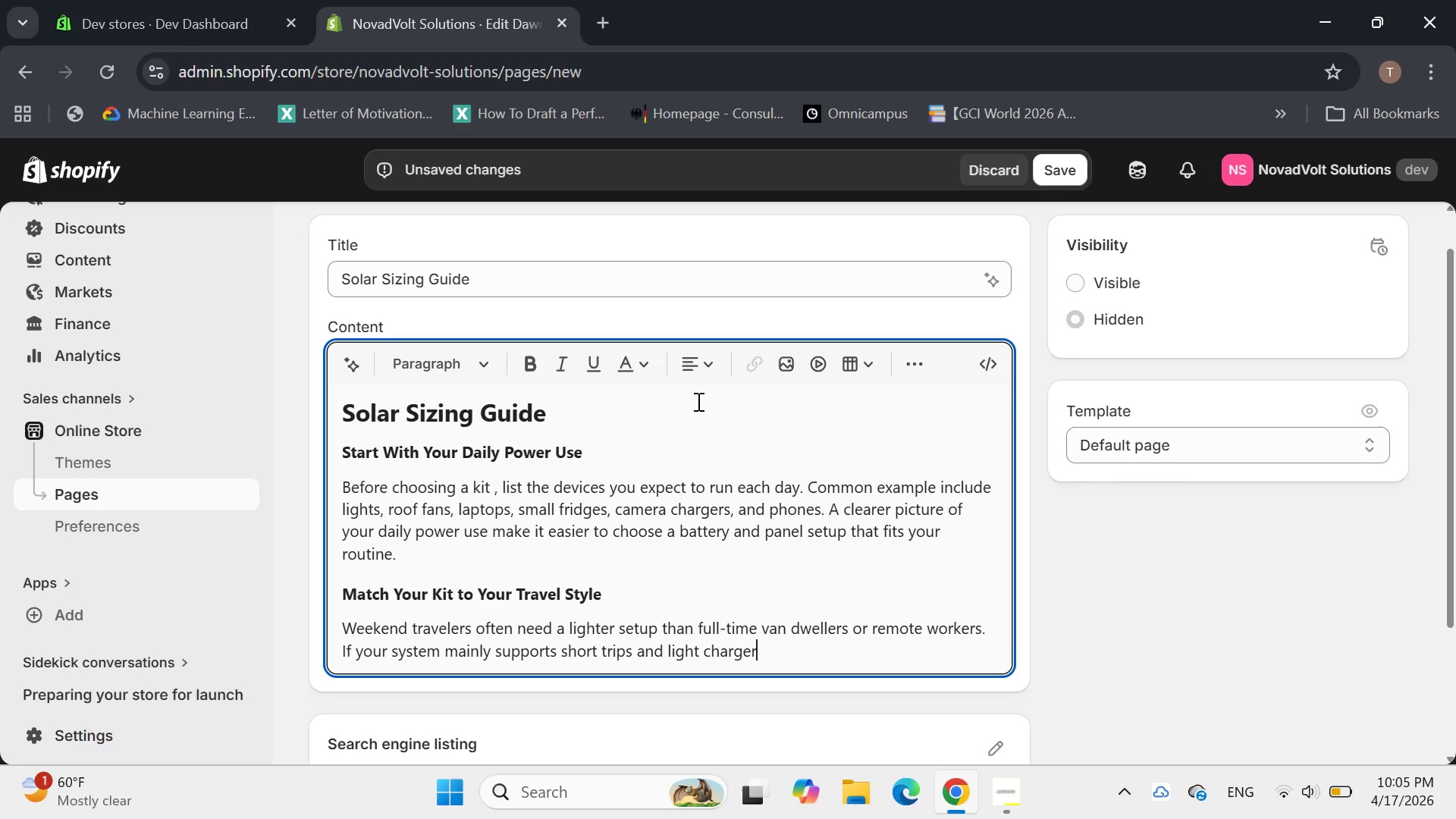 
key(Backspace)
key(Backspace)
type(ing)
 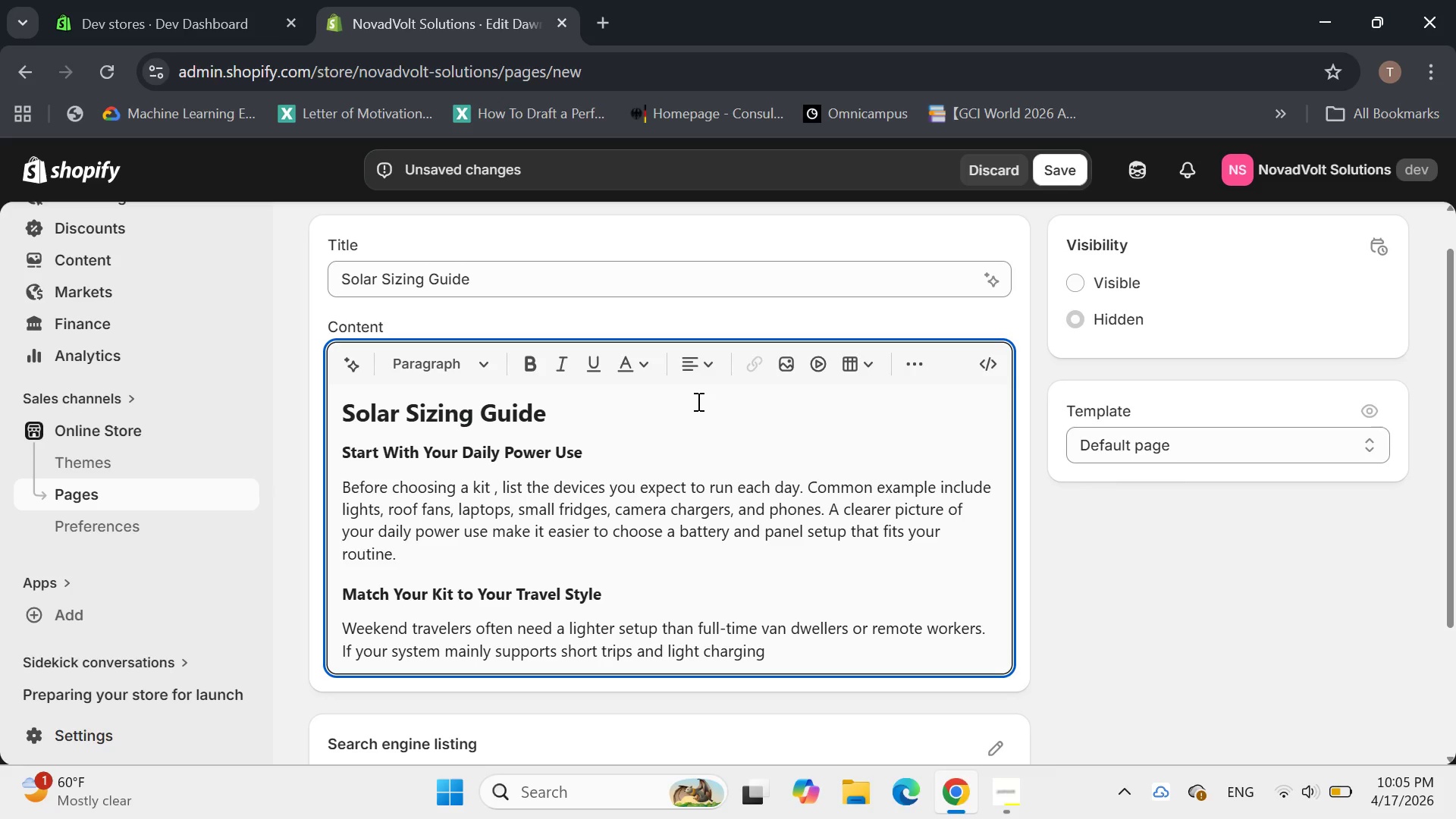 
type(, a smaller k)
key(Backspace)
type(Kit may be enough. If you rey=)
key(Backspace)
key(Backspace)
type(ly on your)
 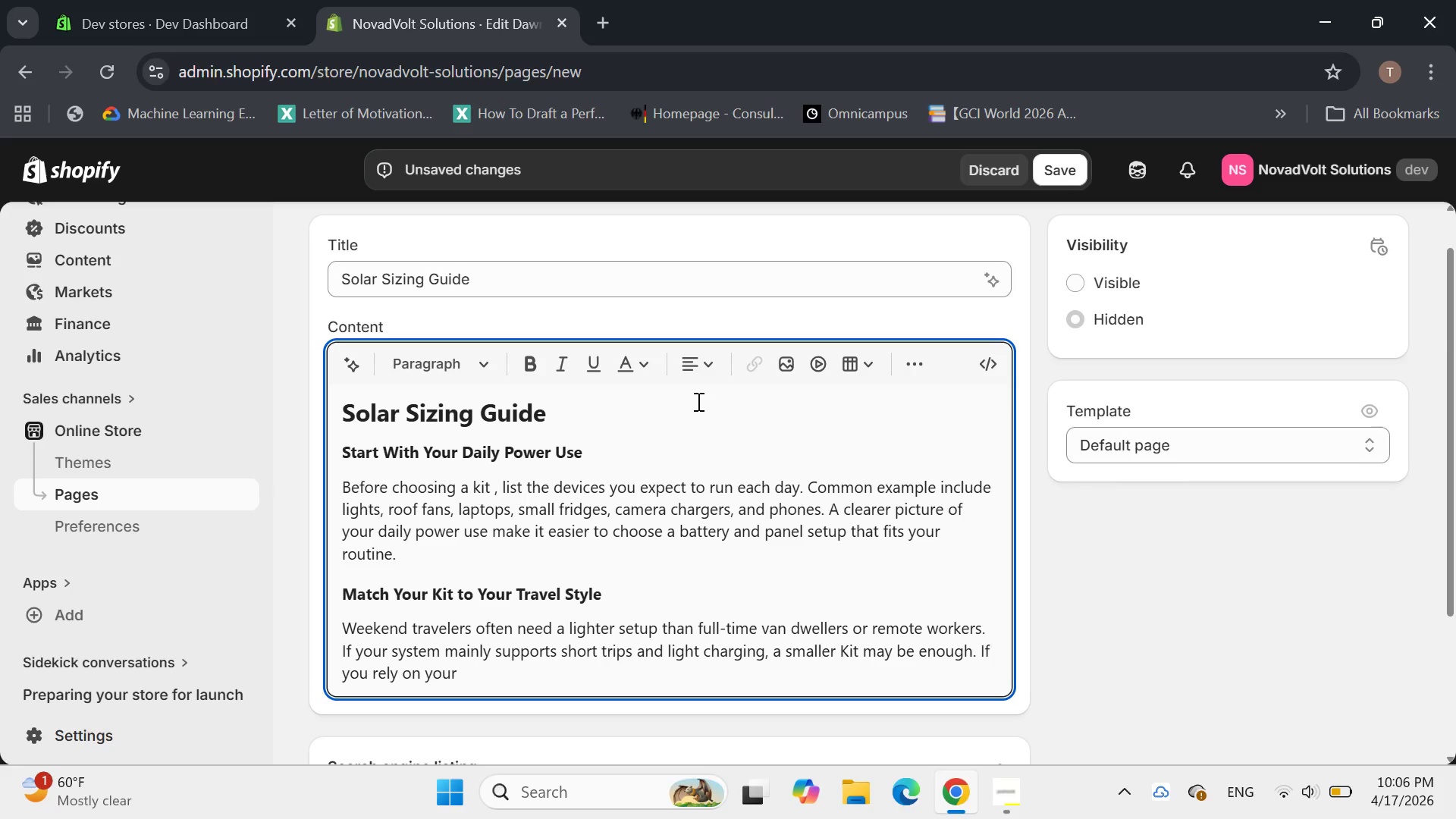 
key(Space)
 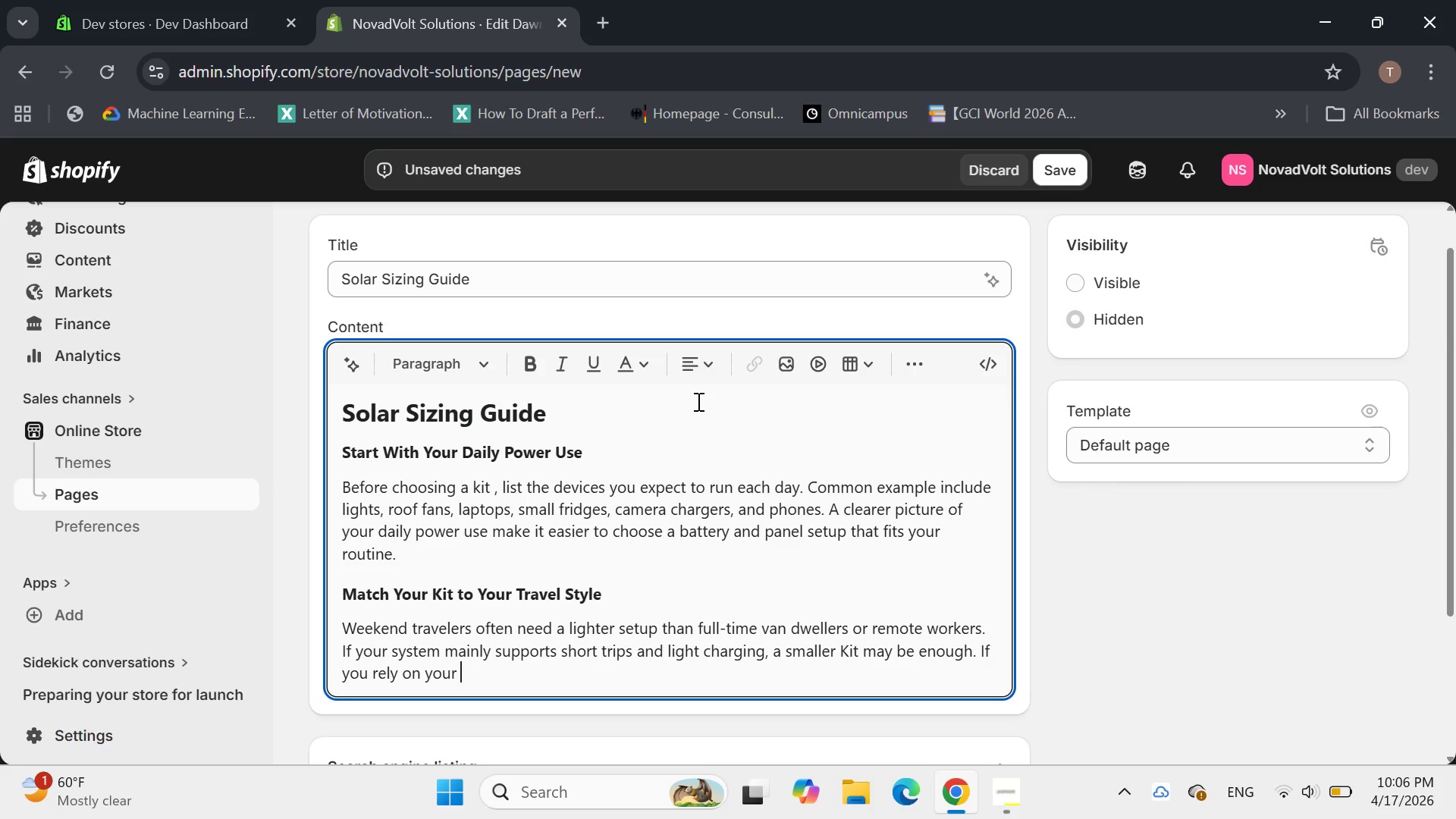 
wait(6.14)
 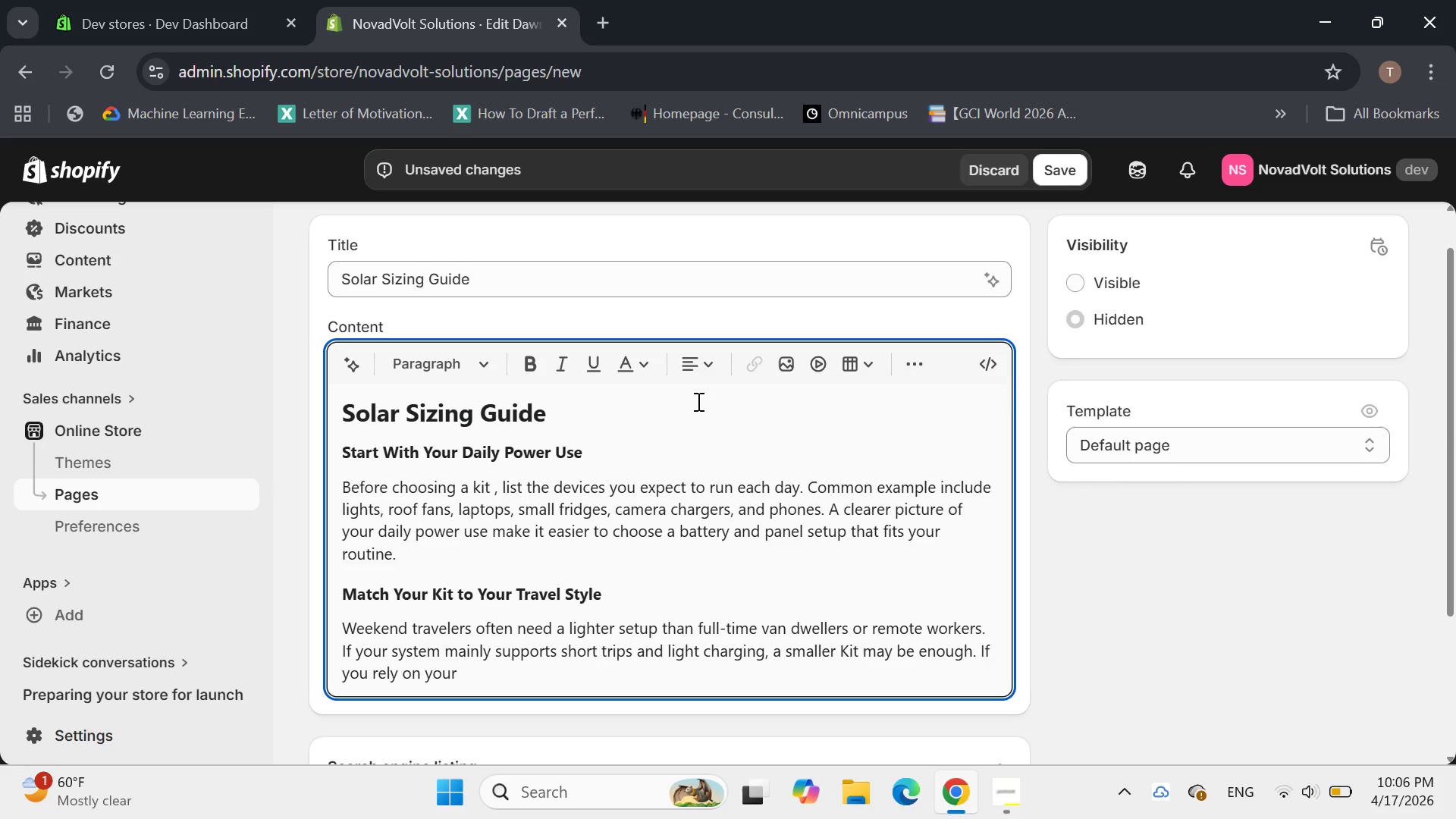 
type(van for k)
key(Backspace)
type(longr)
 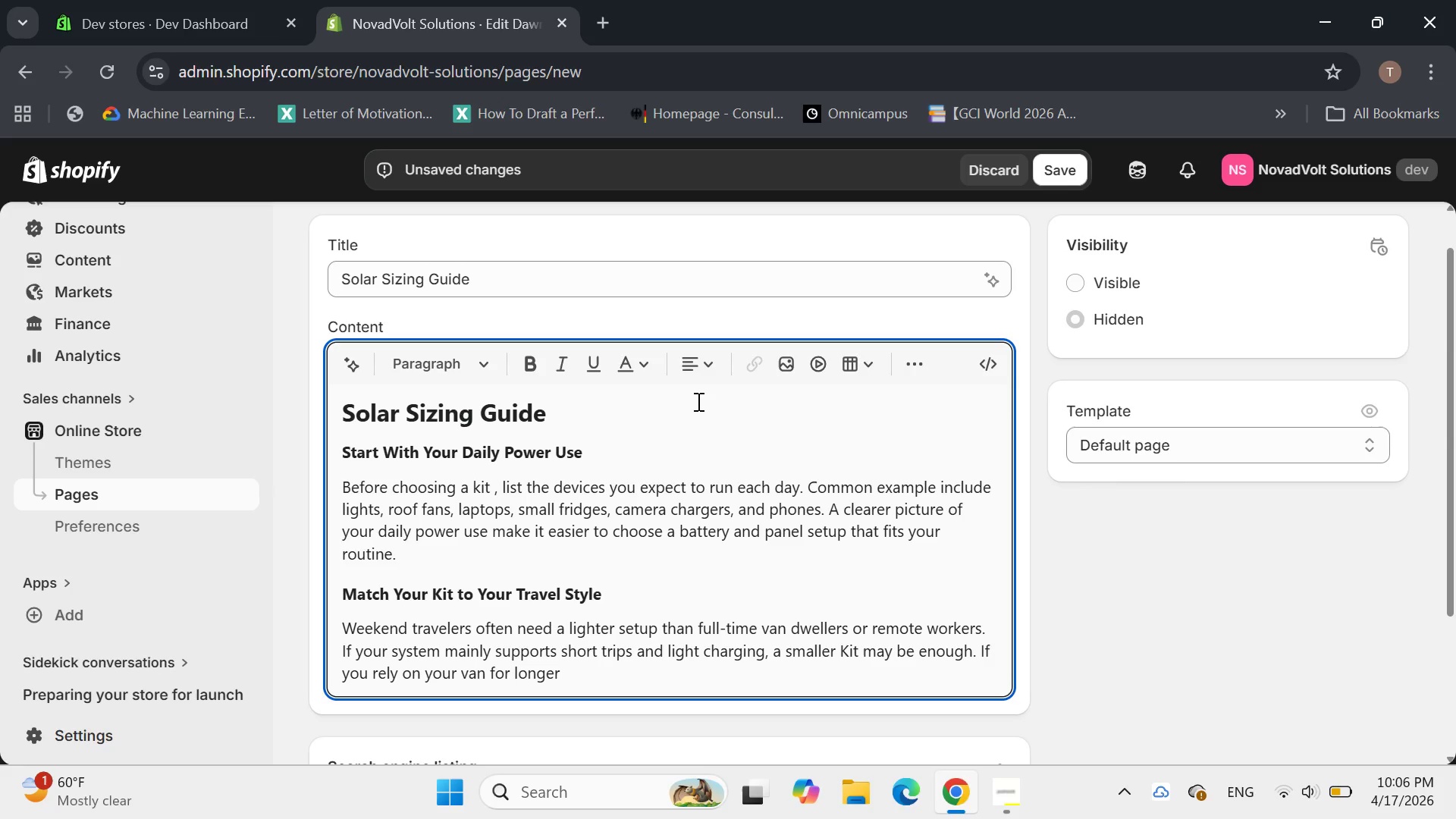 
hold_key(key=E, duration=0.31)
 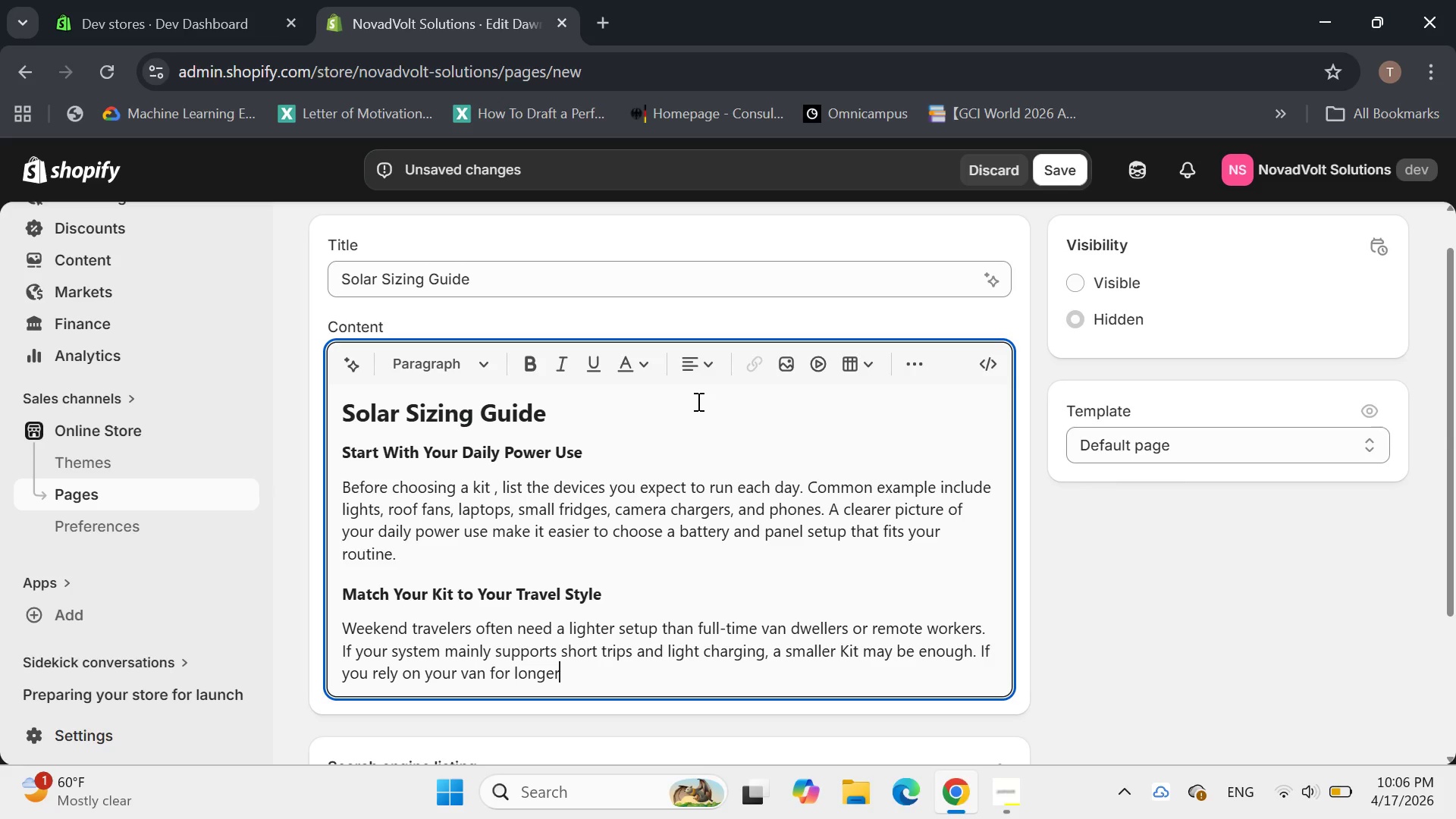 
type(stay)
key(Backspace)
key(Backspace)
key(Backspace)
key(Backspace)
type( stays)
 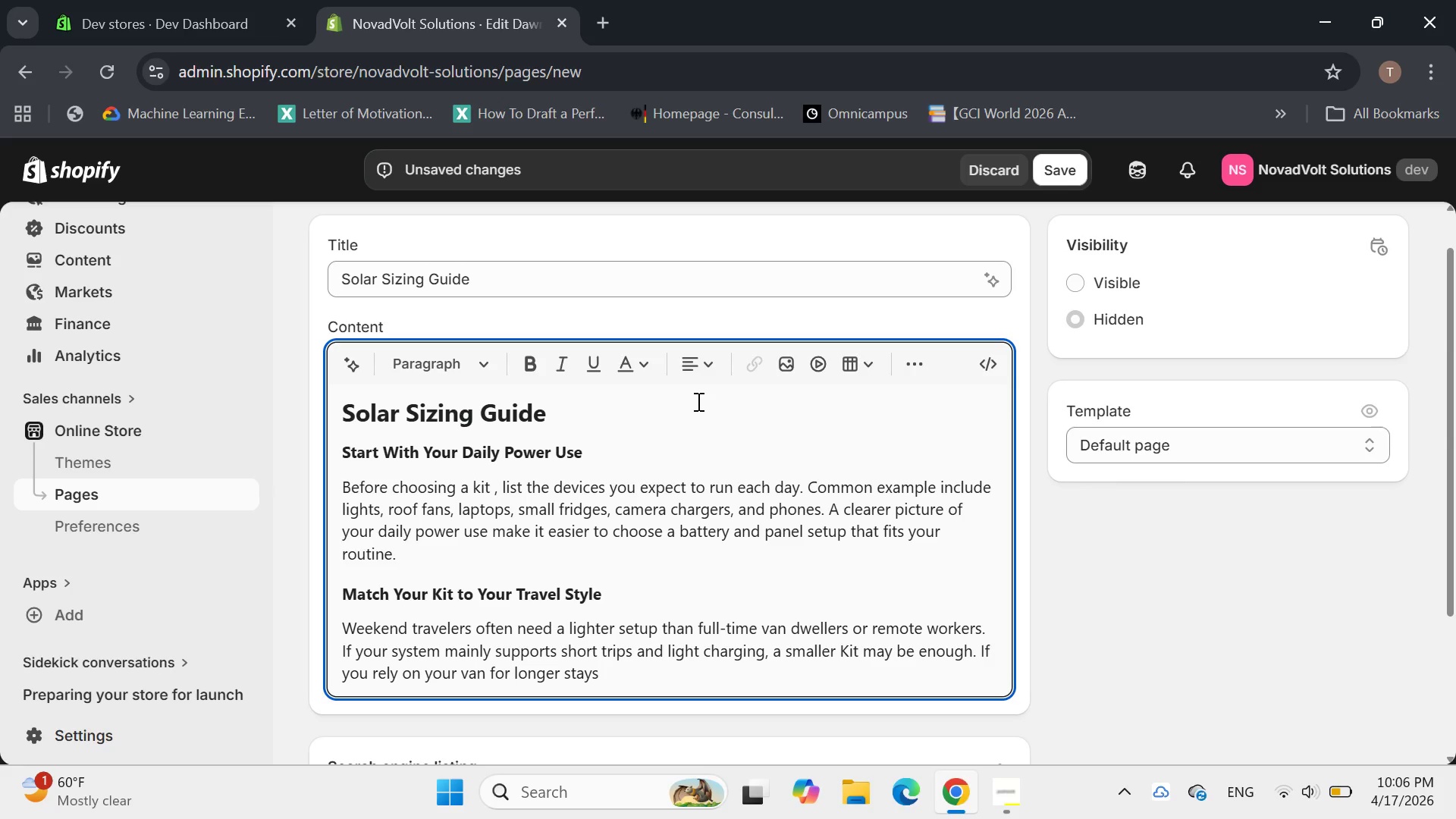 
type(, work)
 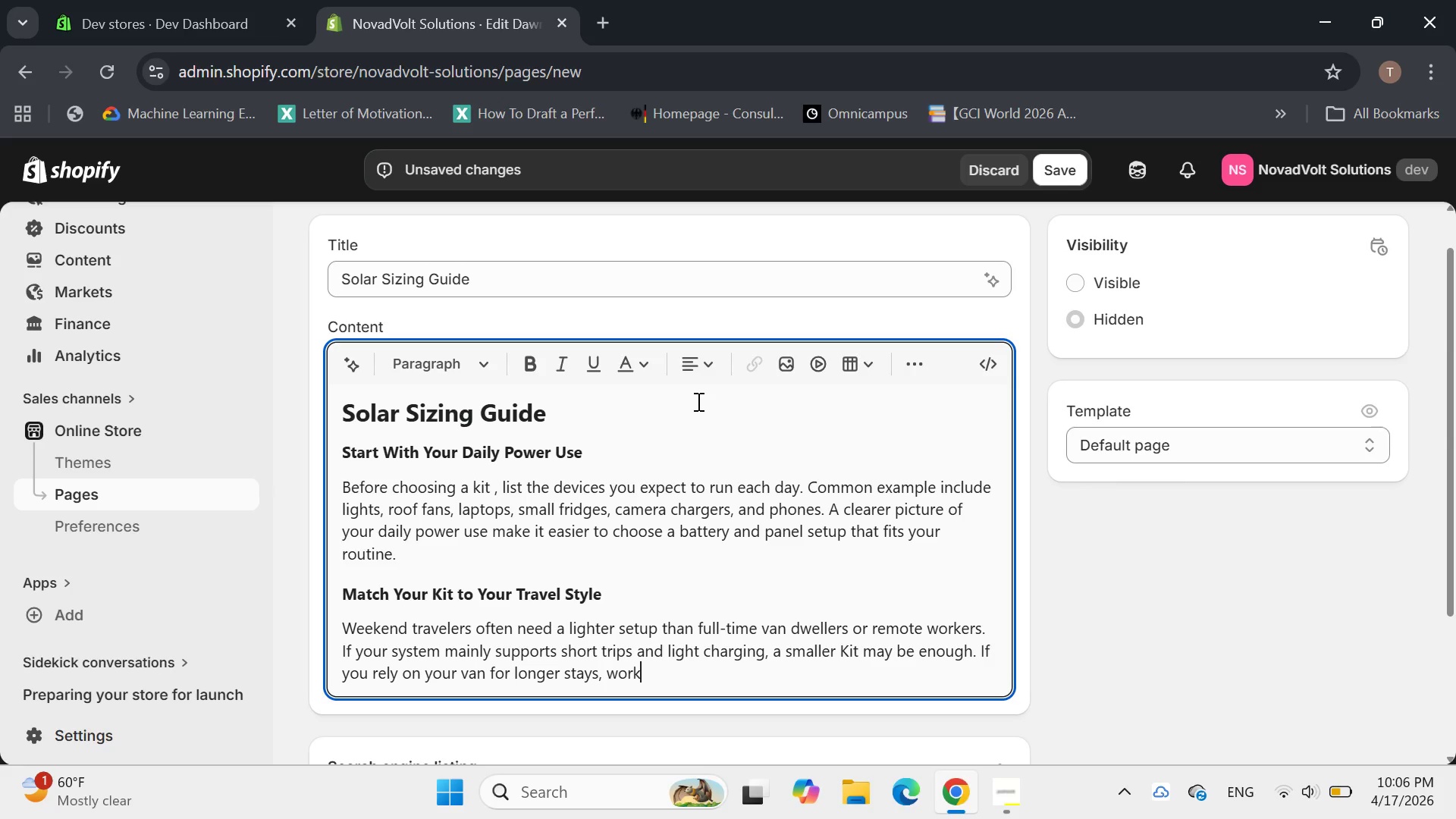 
type( devies , refrigeration, or regular)
 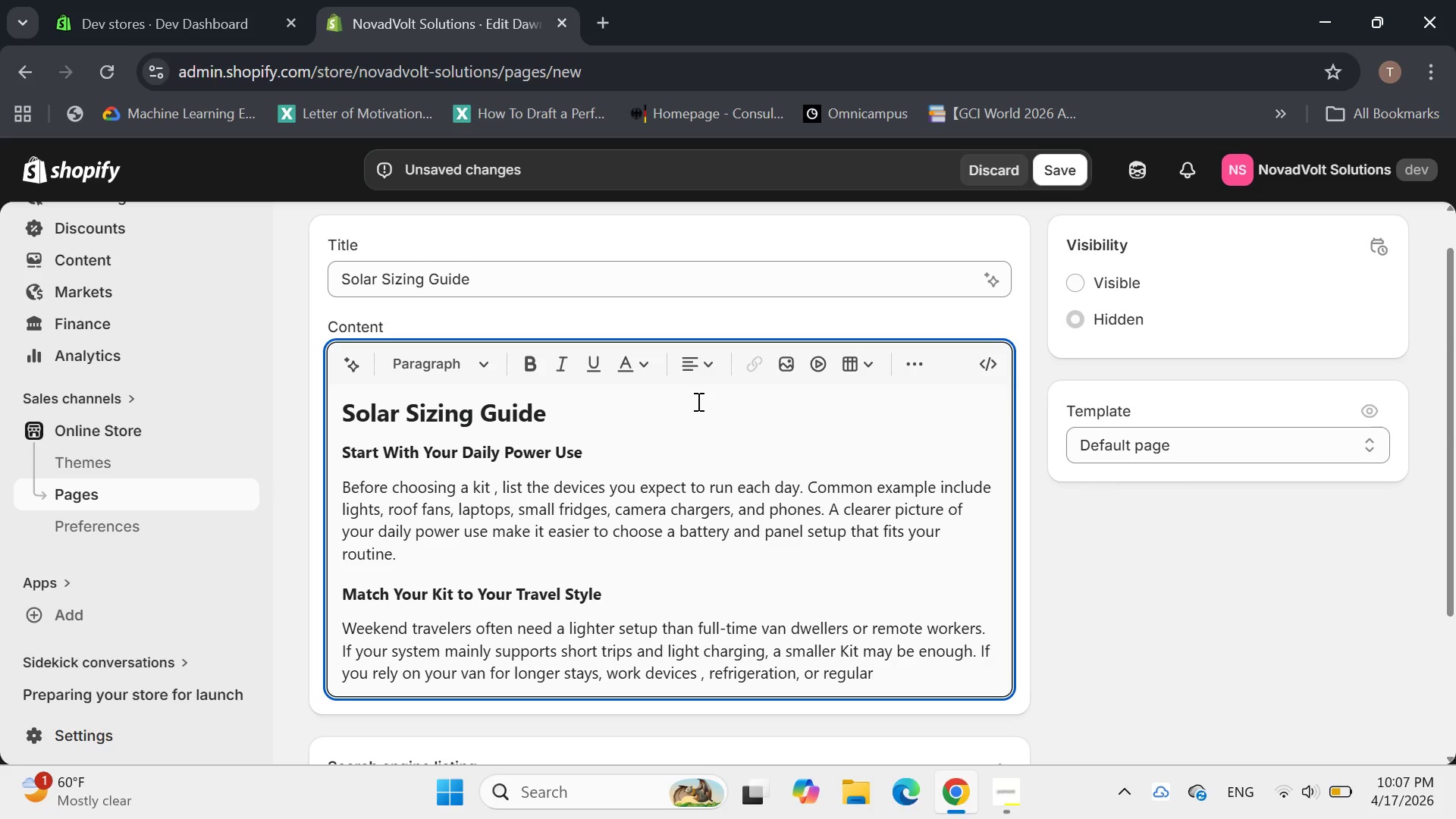 
hold_key(key=C, duration=0.31)
 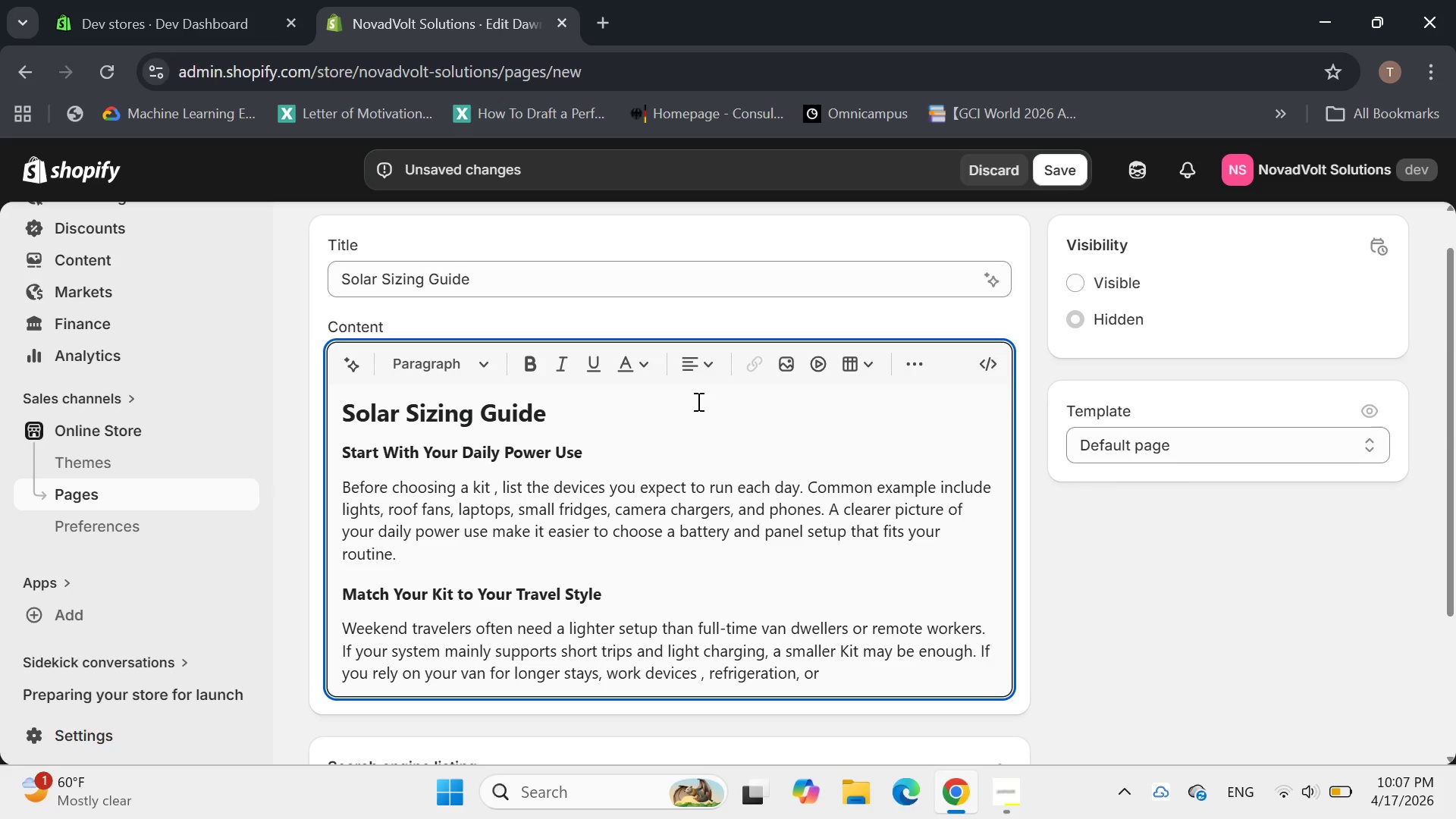 
type( inverter use, a larger kit will usually make the setup more dependable)
 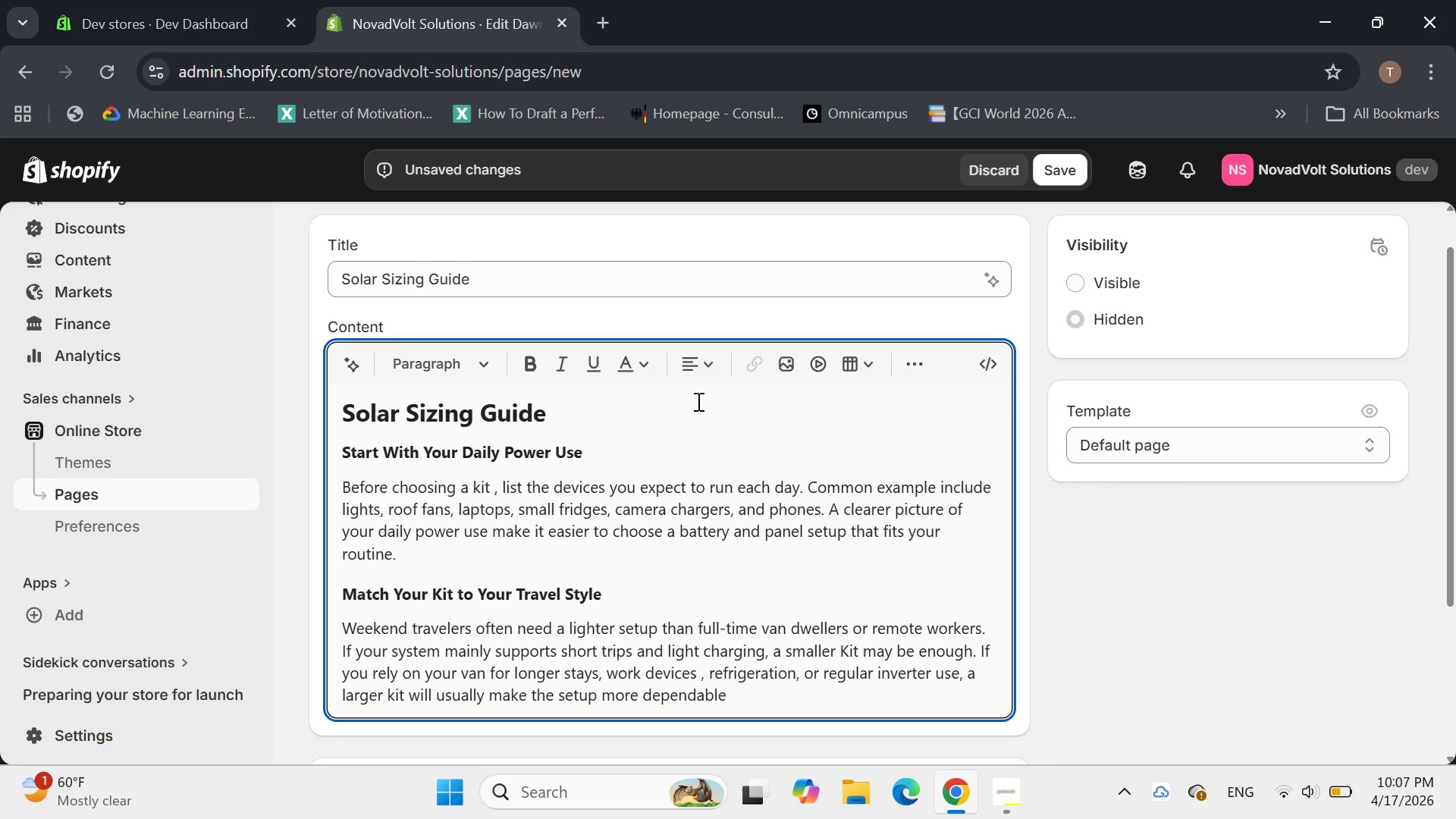 
key(Period)
 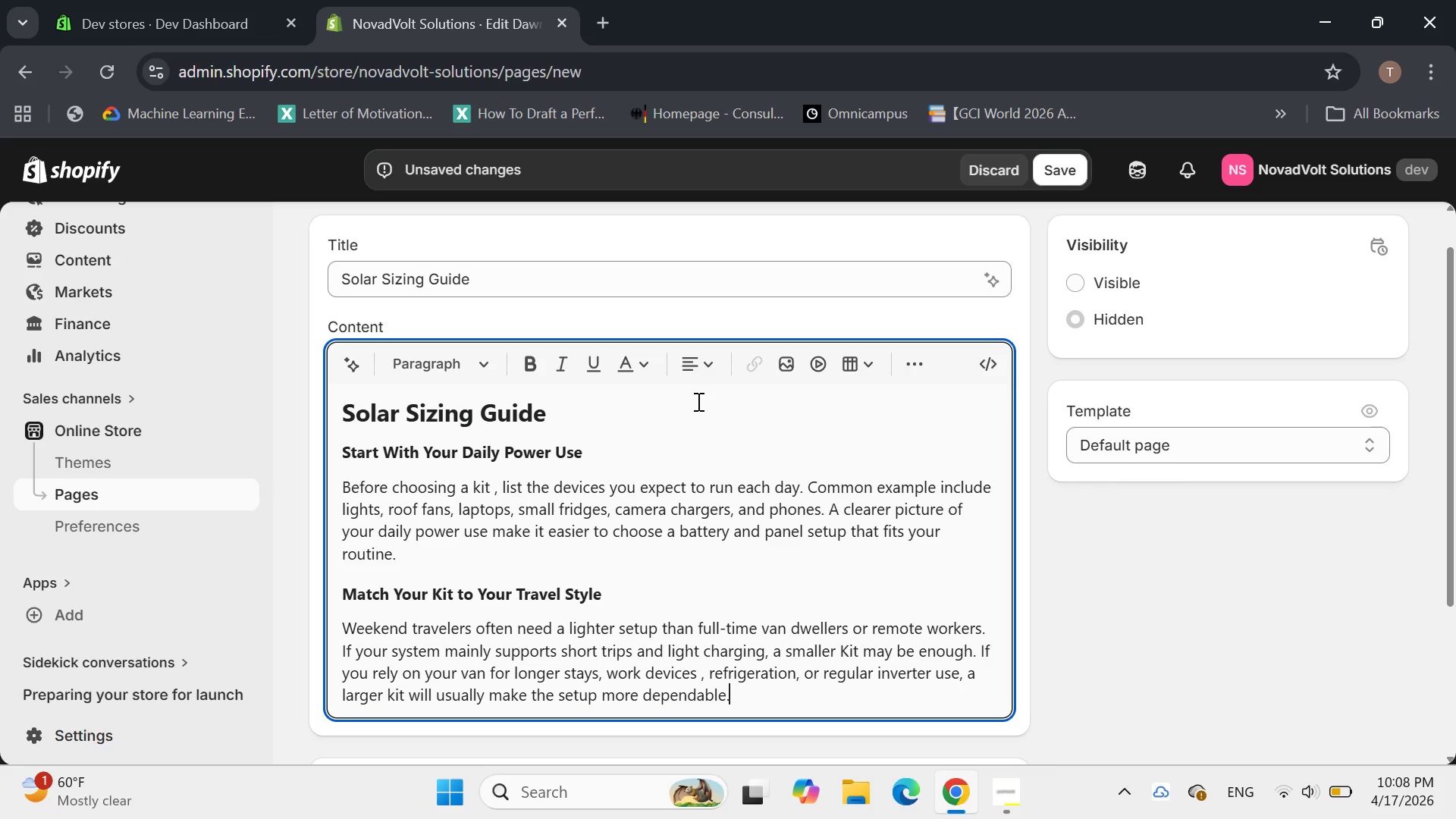 
key(Enter)
 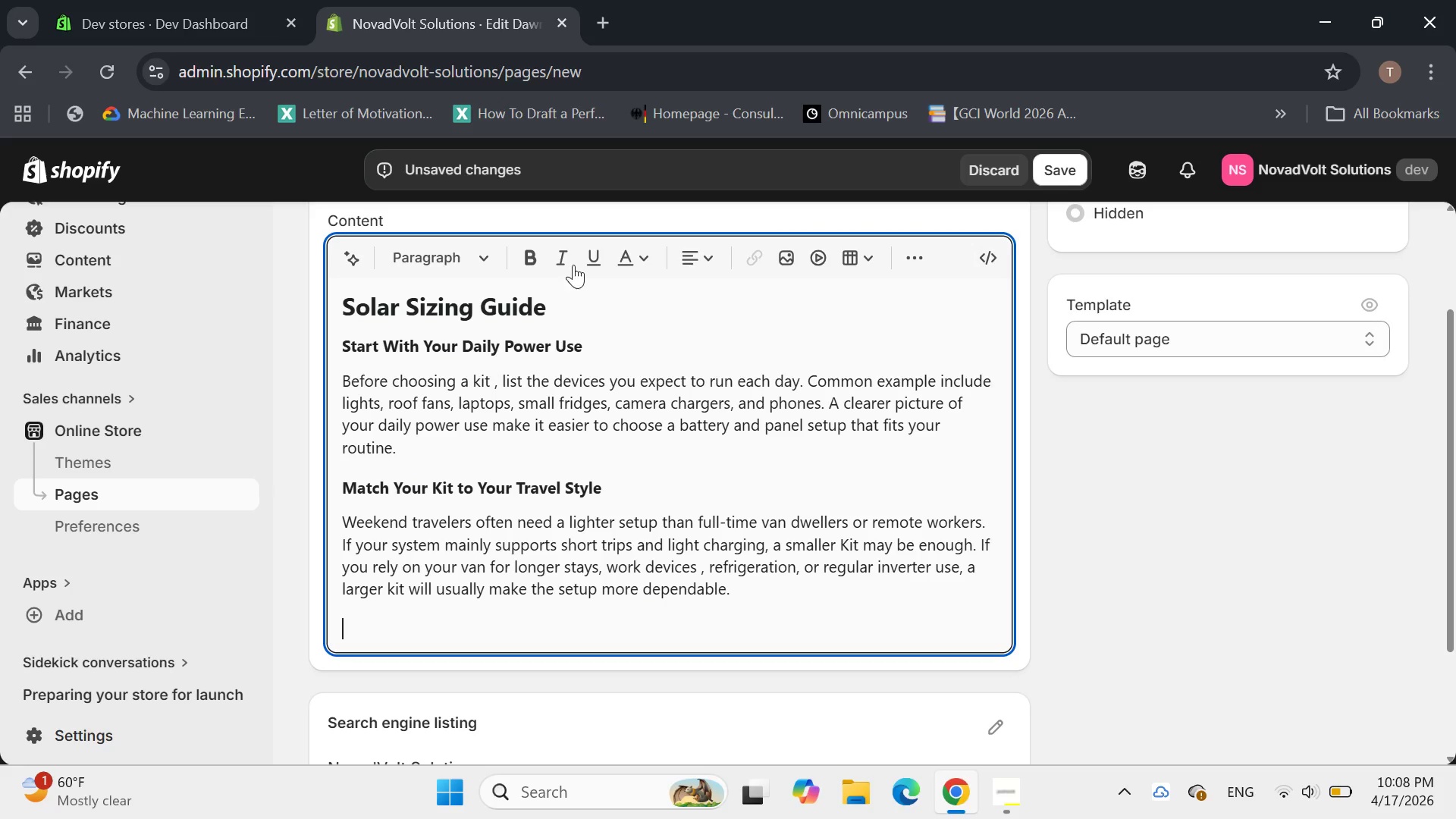 
left_click([496, 253])
 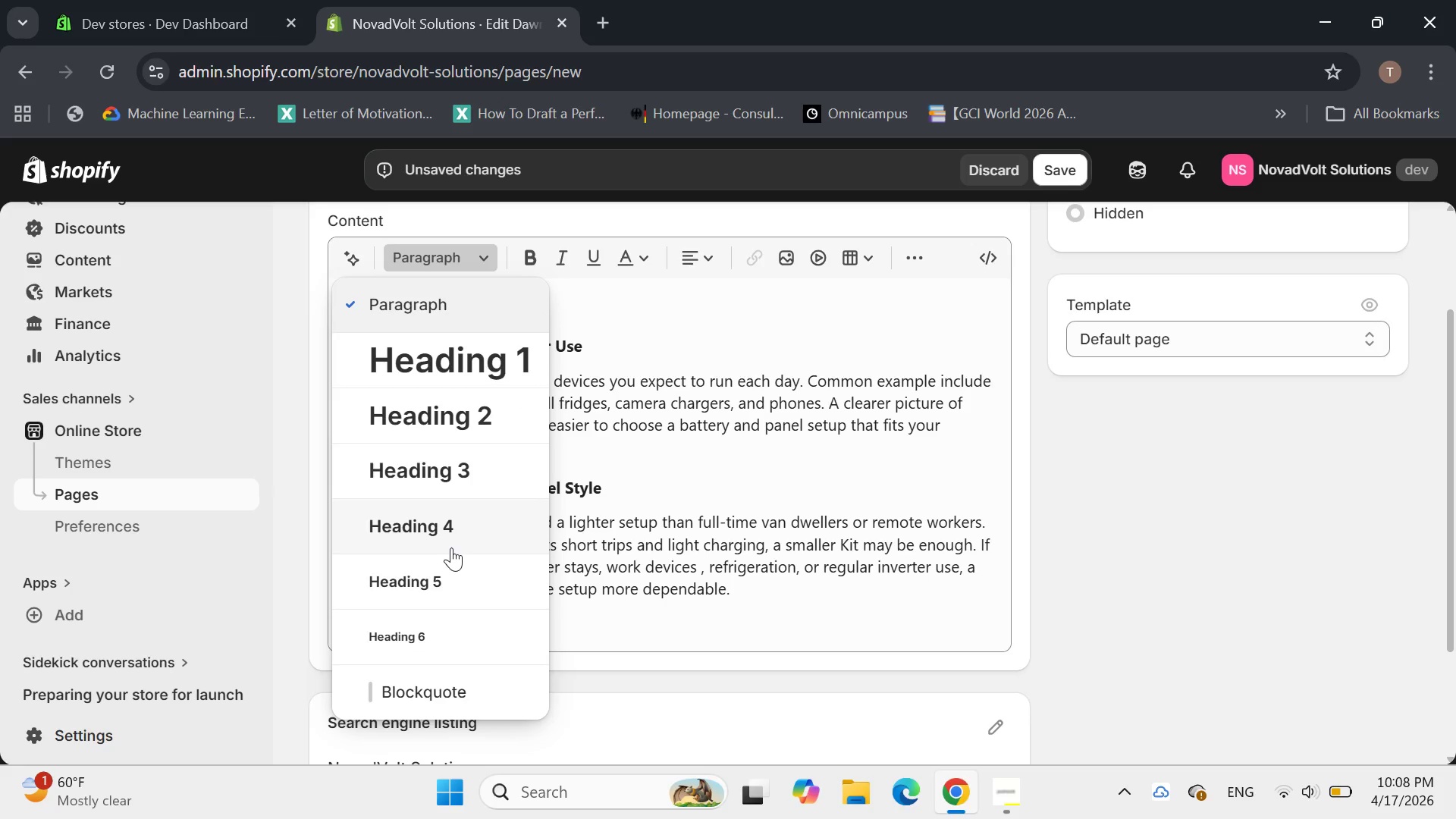 
left_click([450, 541])
 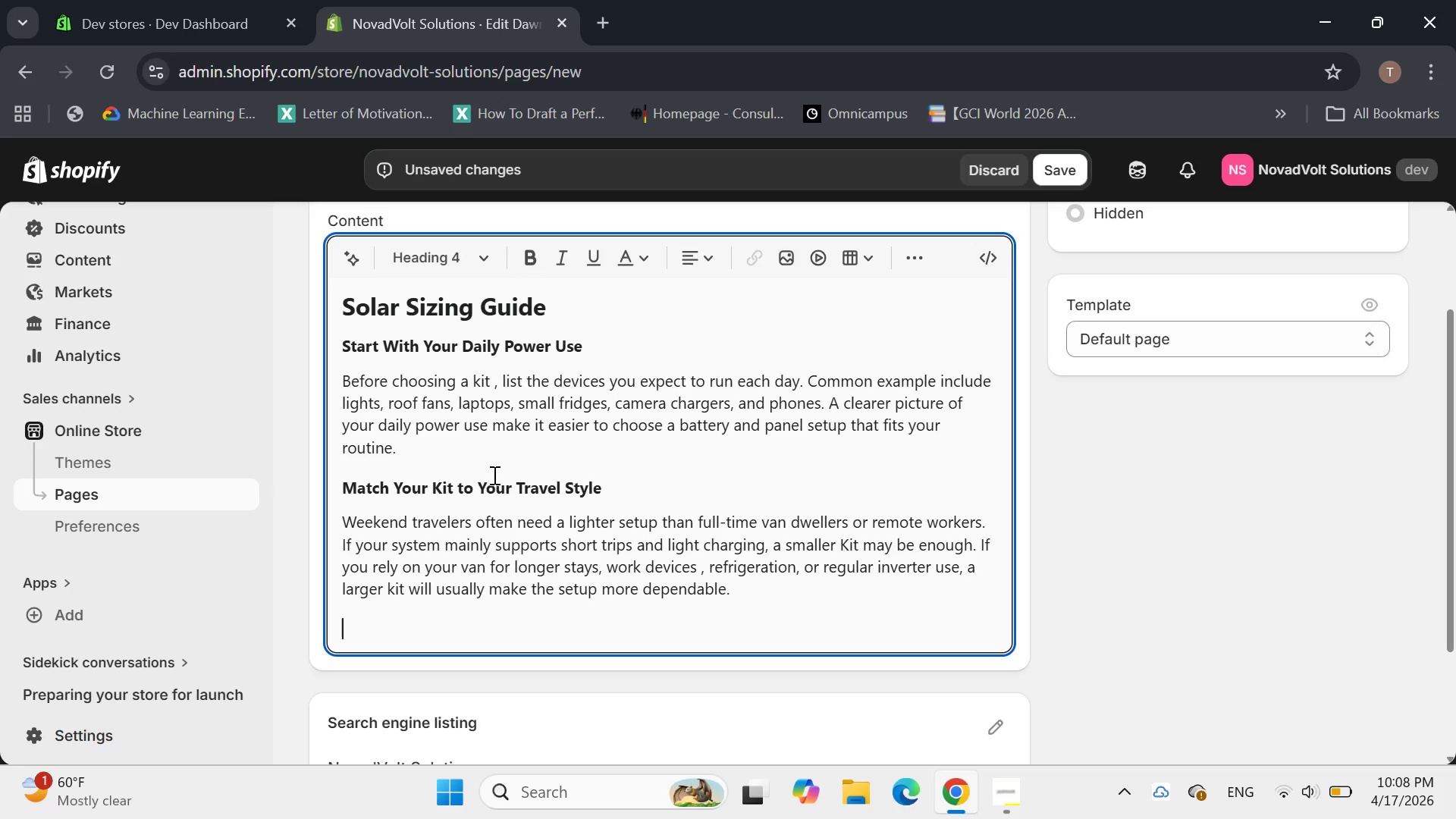 
type(Think About )
 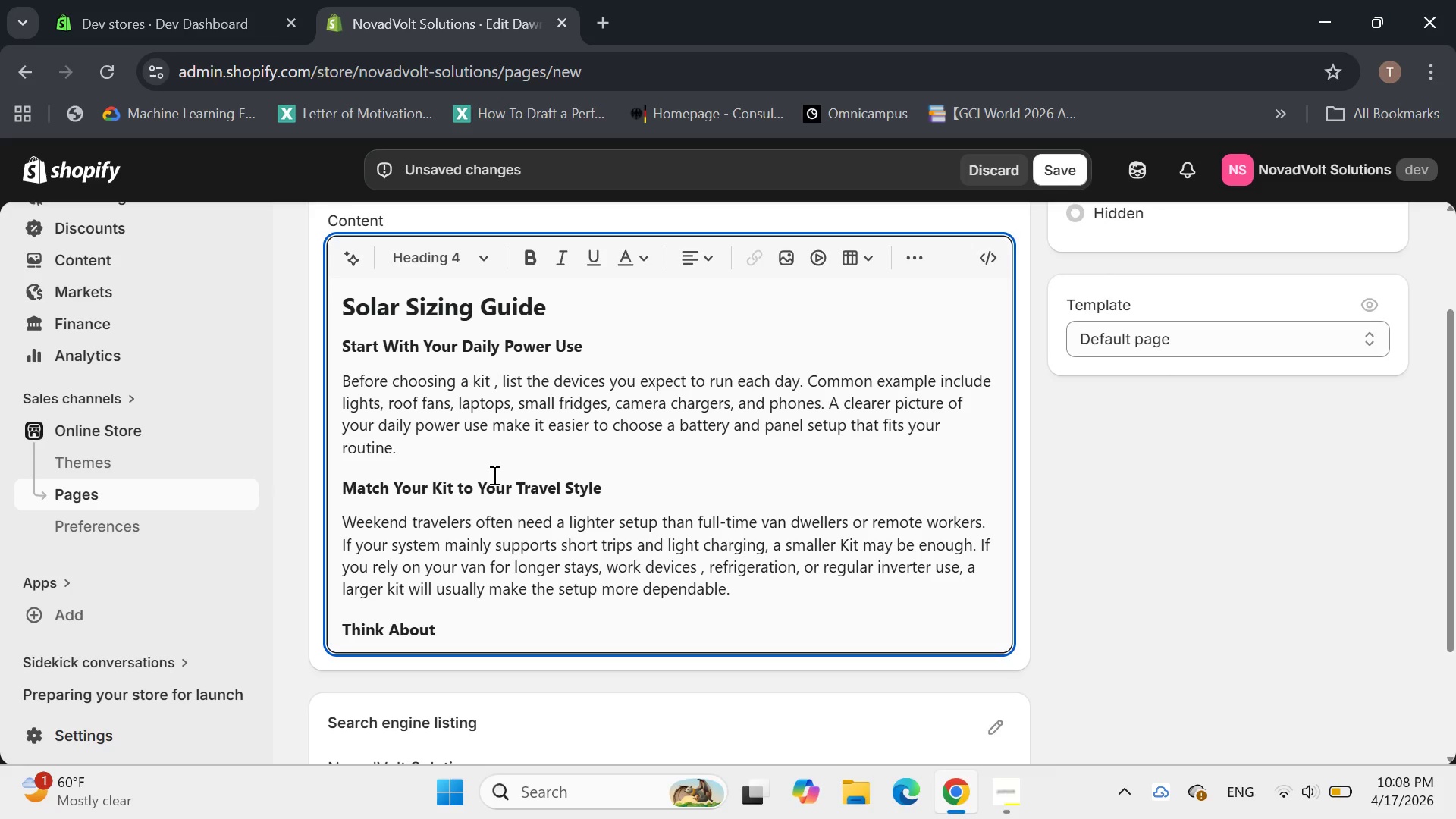 
type(Spae and Insa)
key(Backspace)
type(tall Limits)
 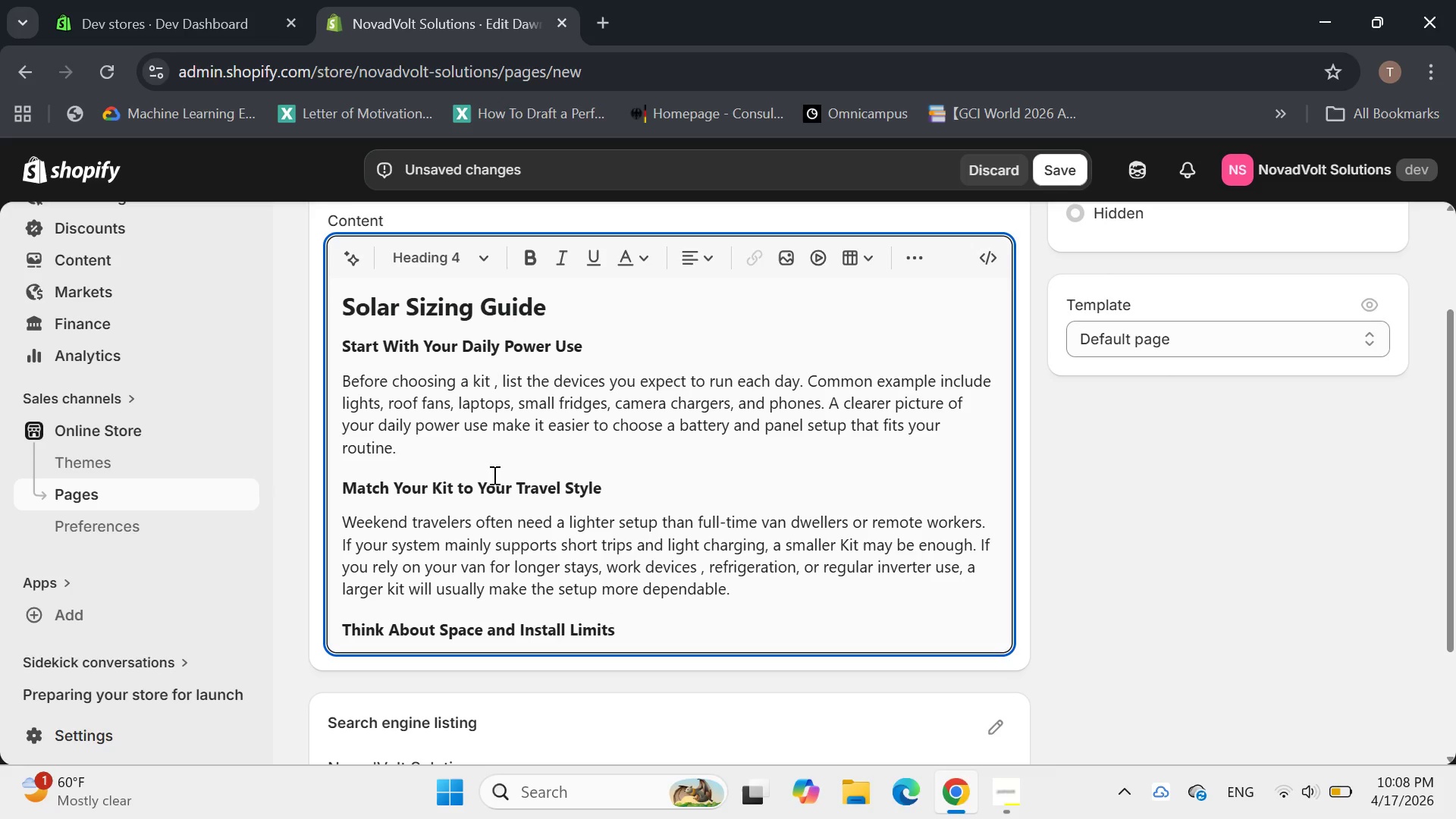 
hold_key(key=C, duration=0.31)
 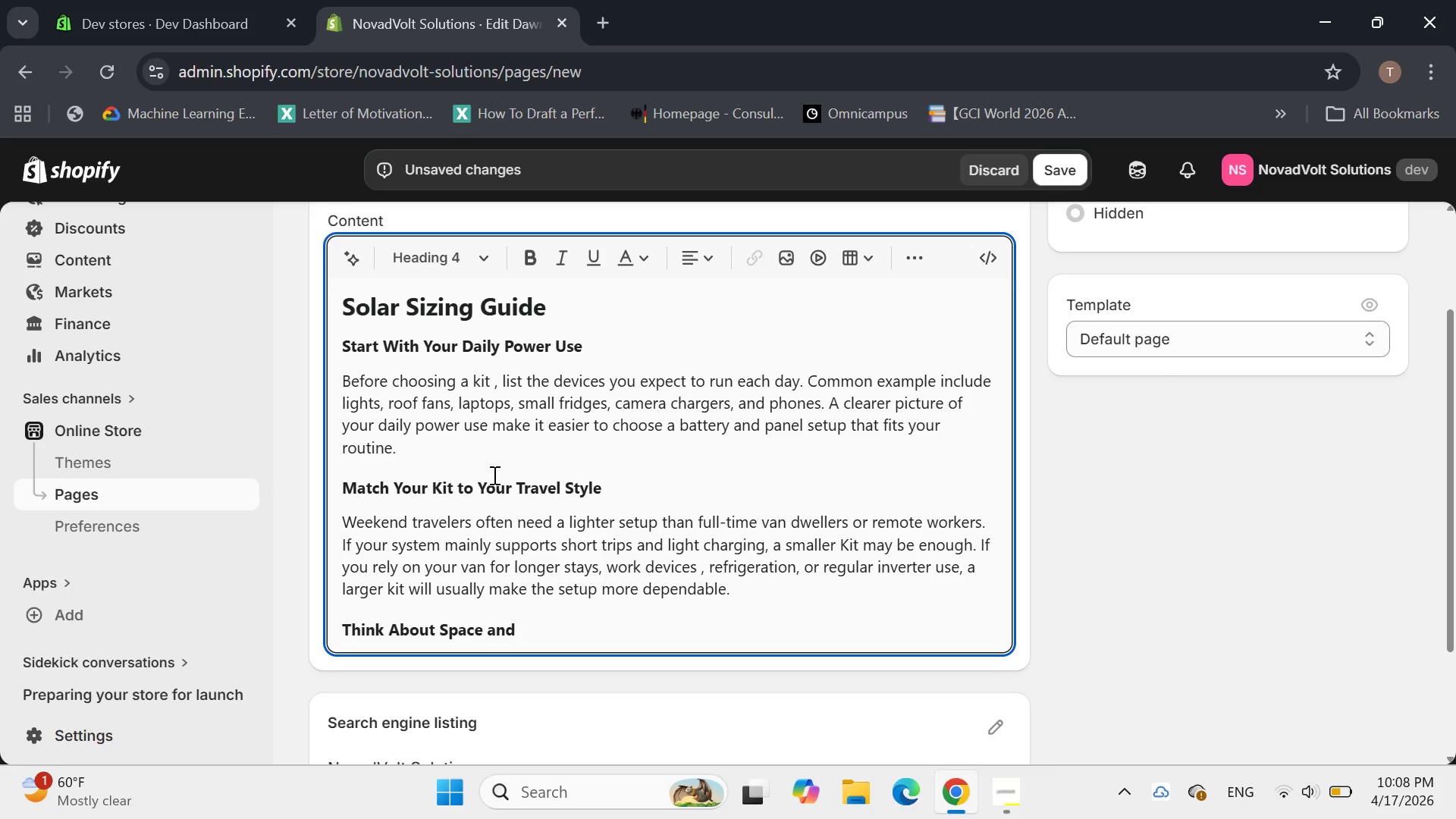 
key(Enter)
 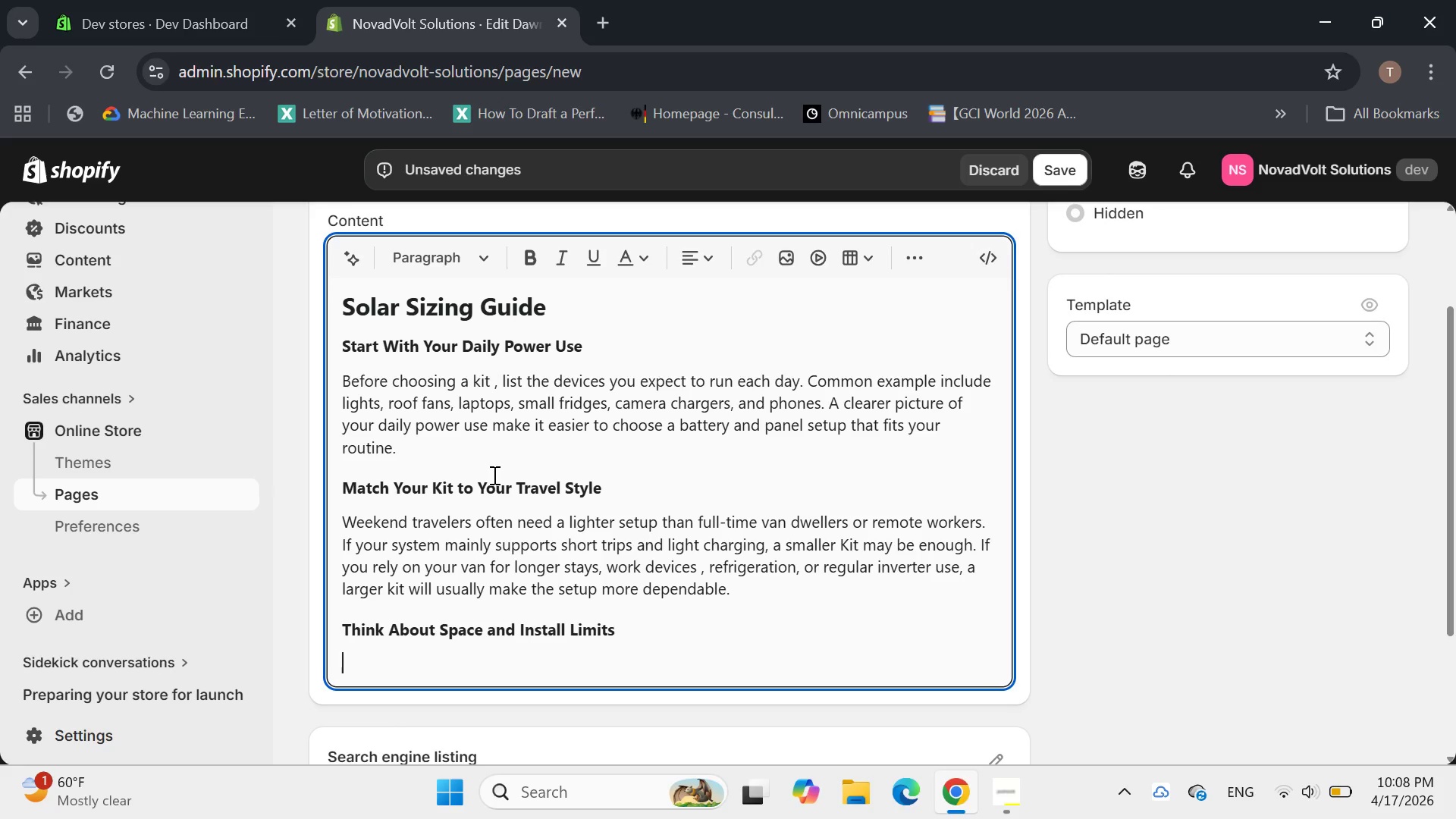 
wait(8.11)
 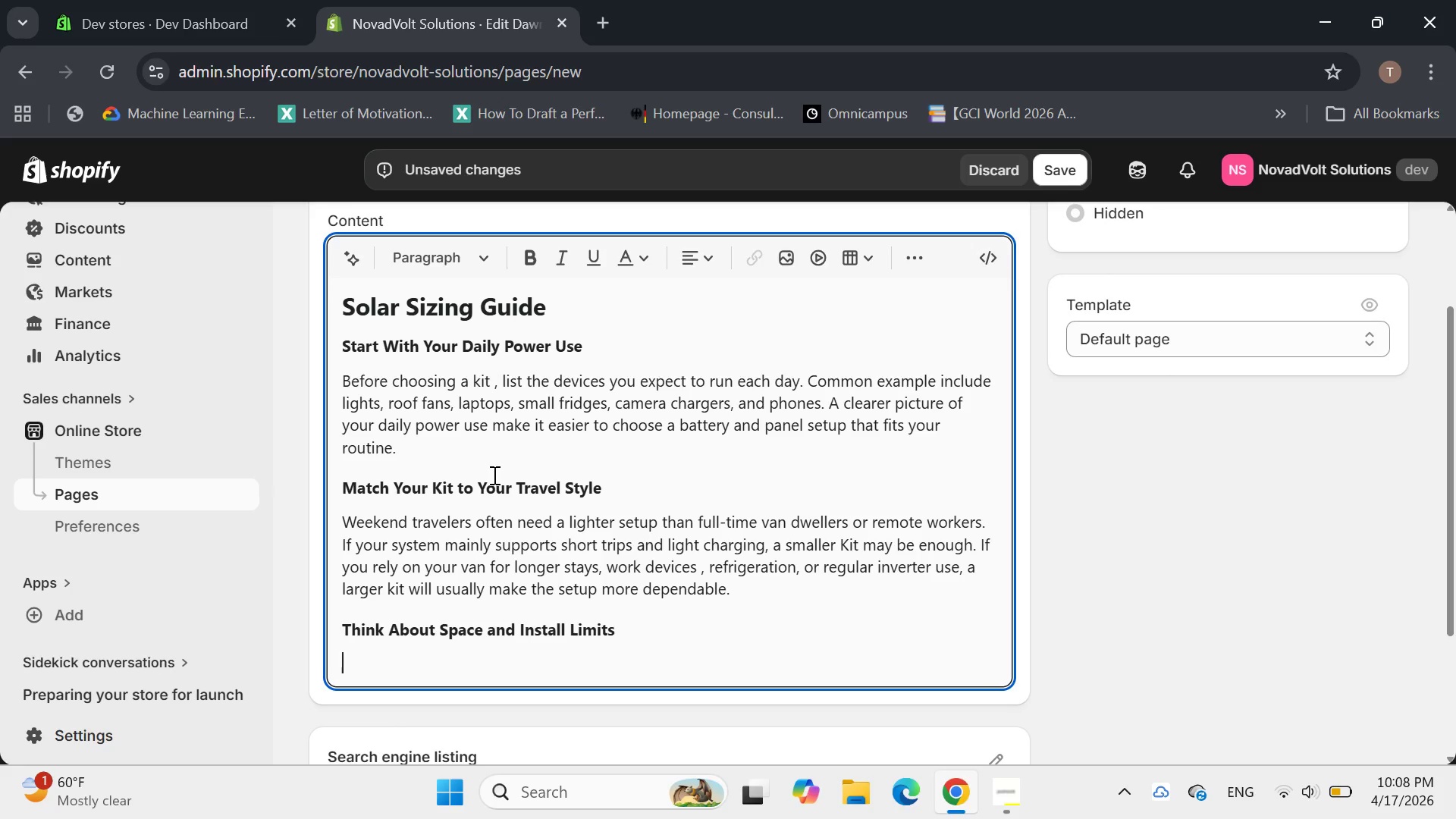 
type(Not every)
 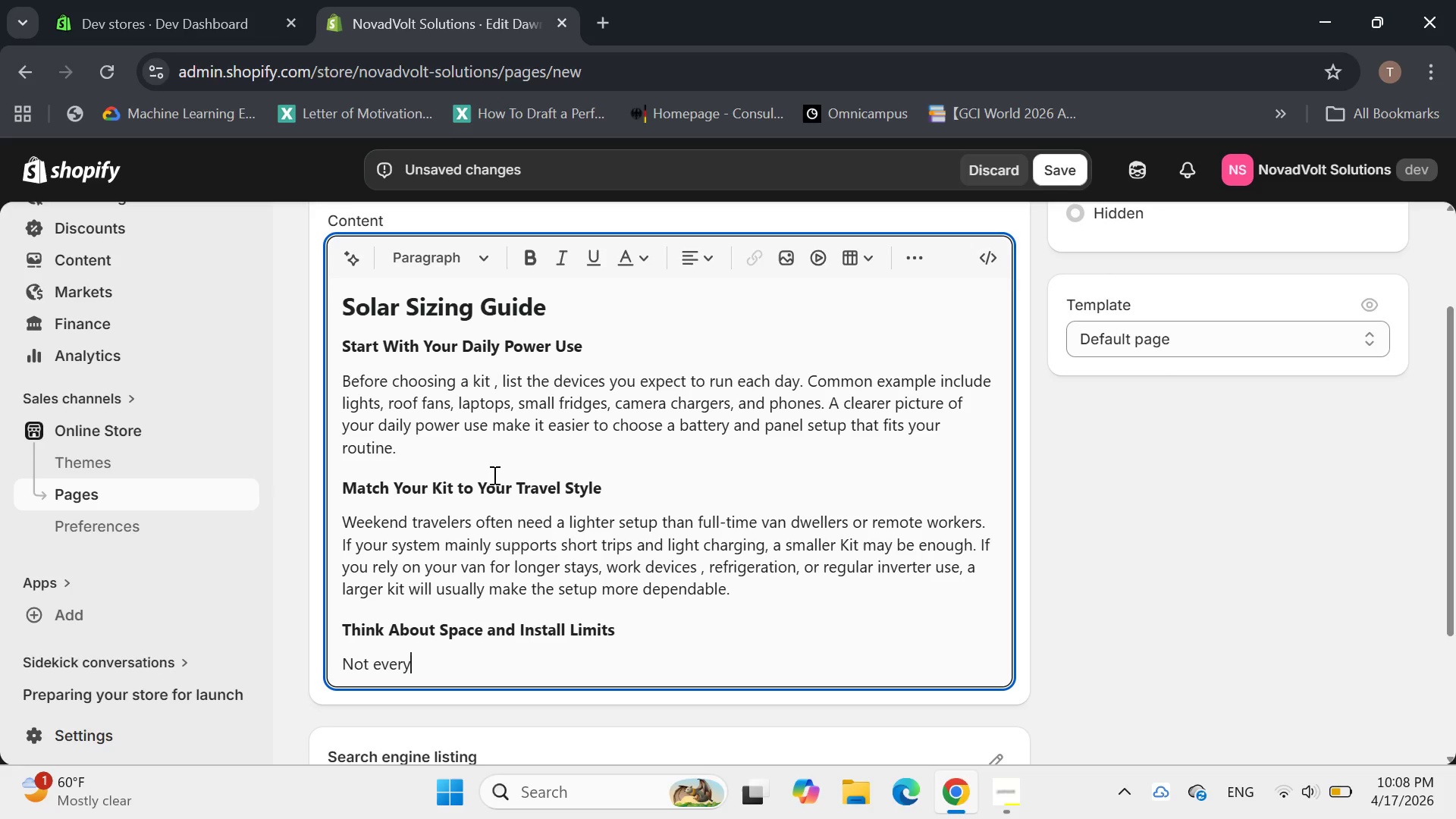 
wait(7.58)
 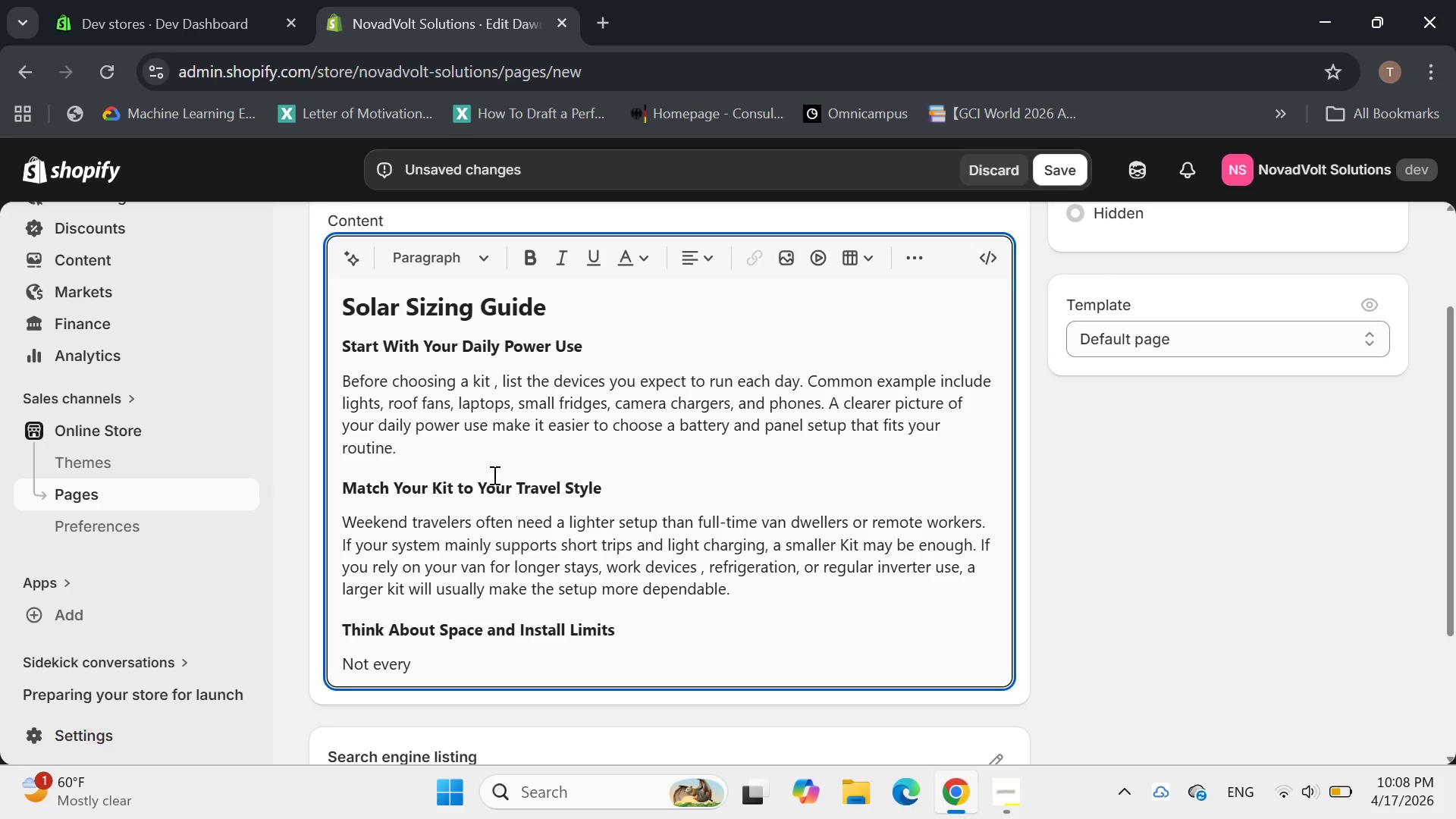 
type( van build has the same roof space )
 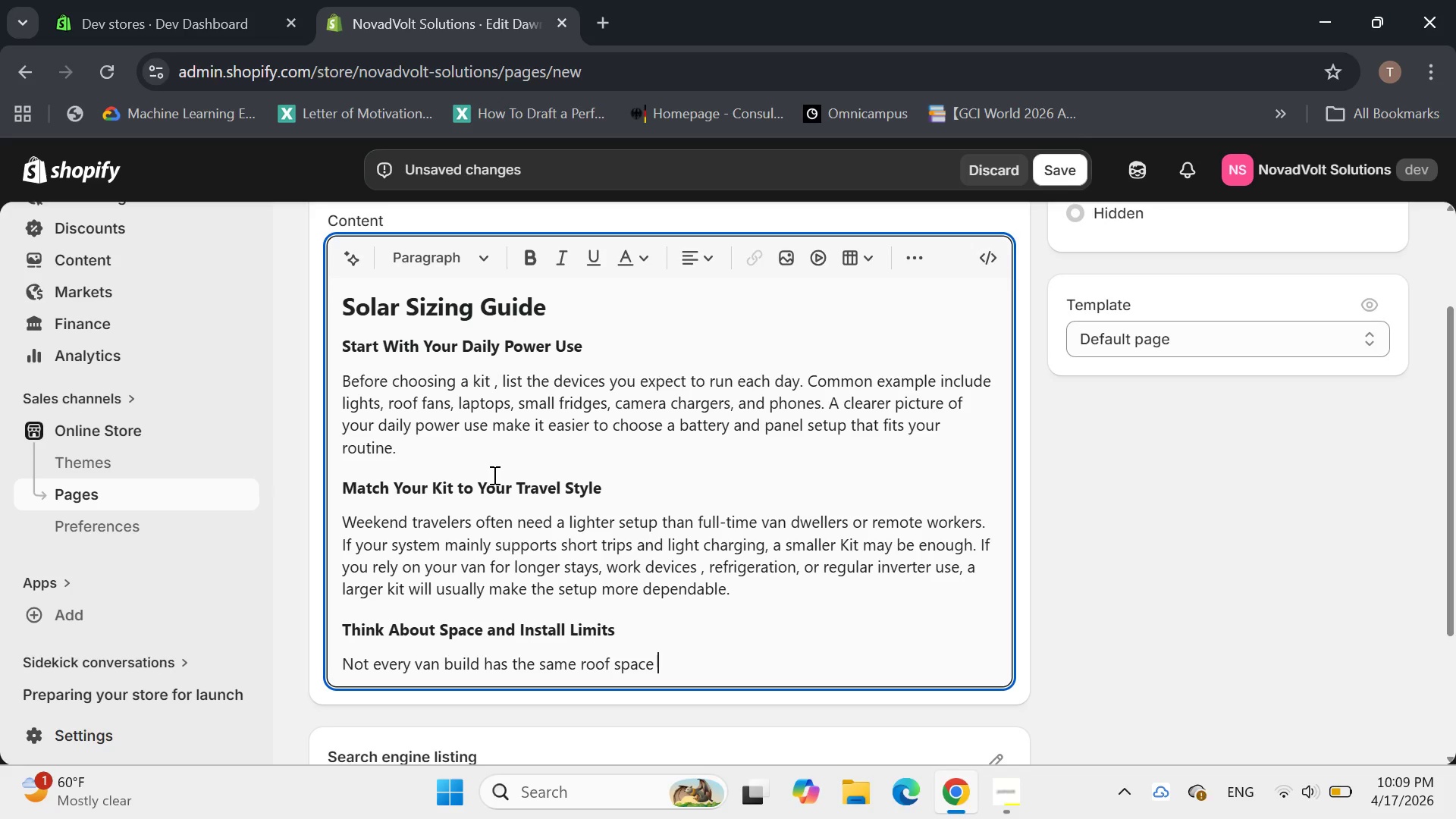 
key(Backspace)
type(, battery compartment)
 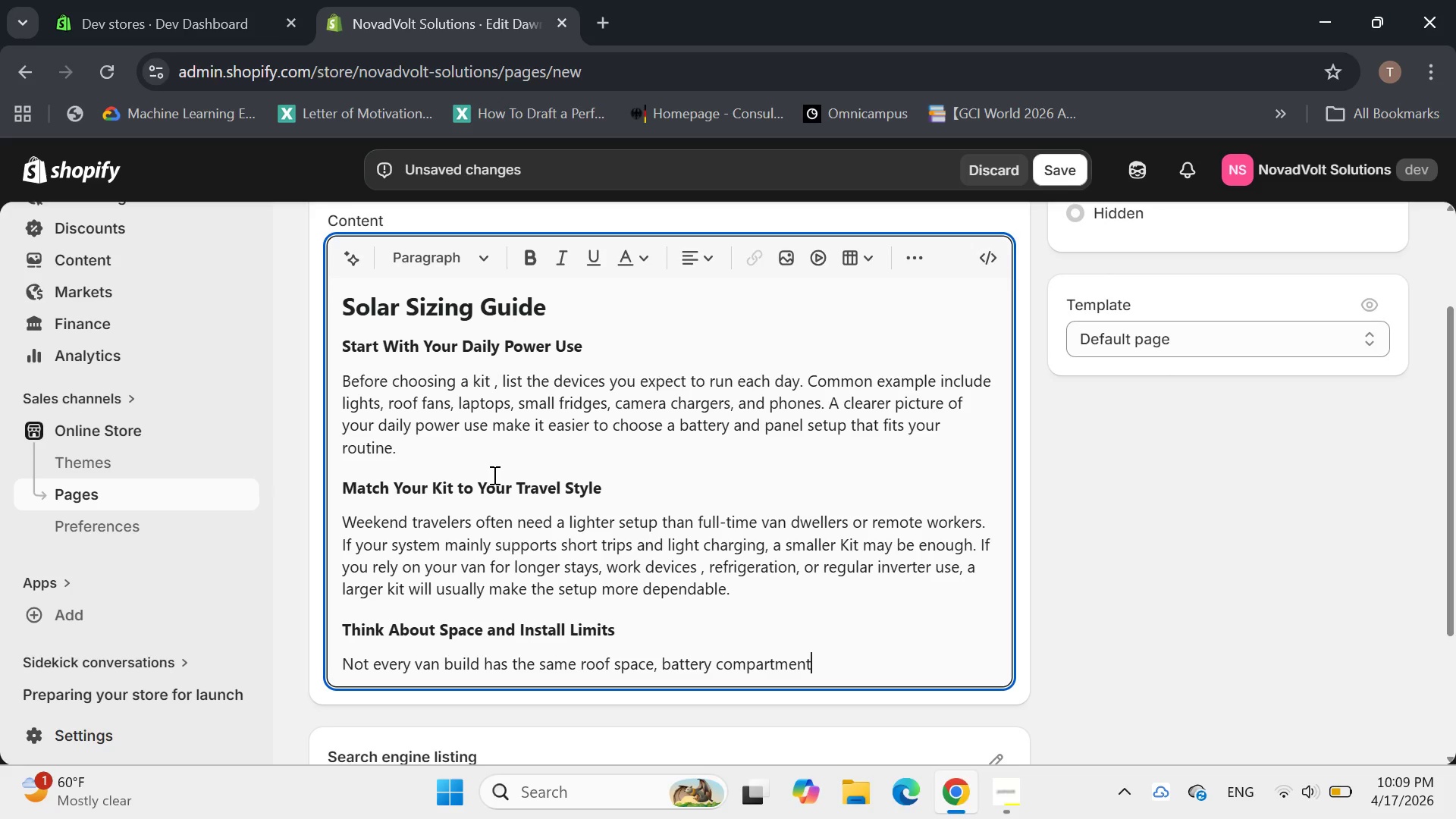 
type( size , )
key(Backspace)
key(Backspace)
key(Backspace)
type(, or wiring layout )
key(Backspace)
type(. flexible)
 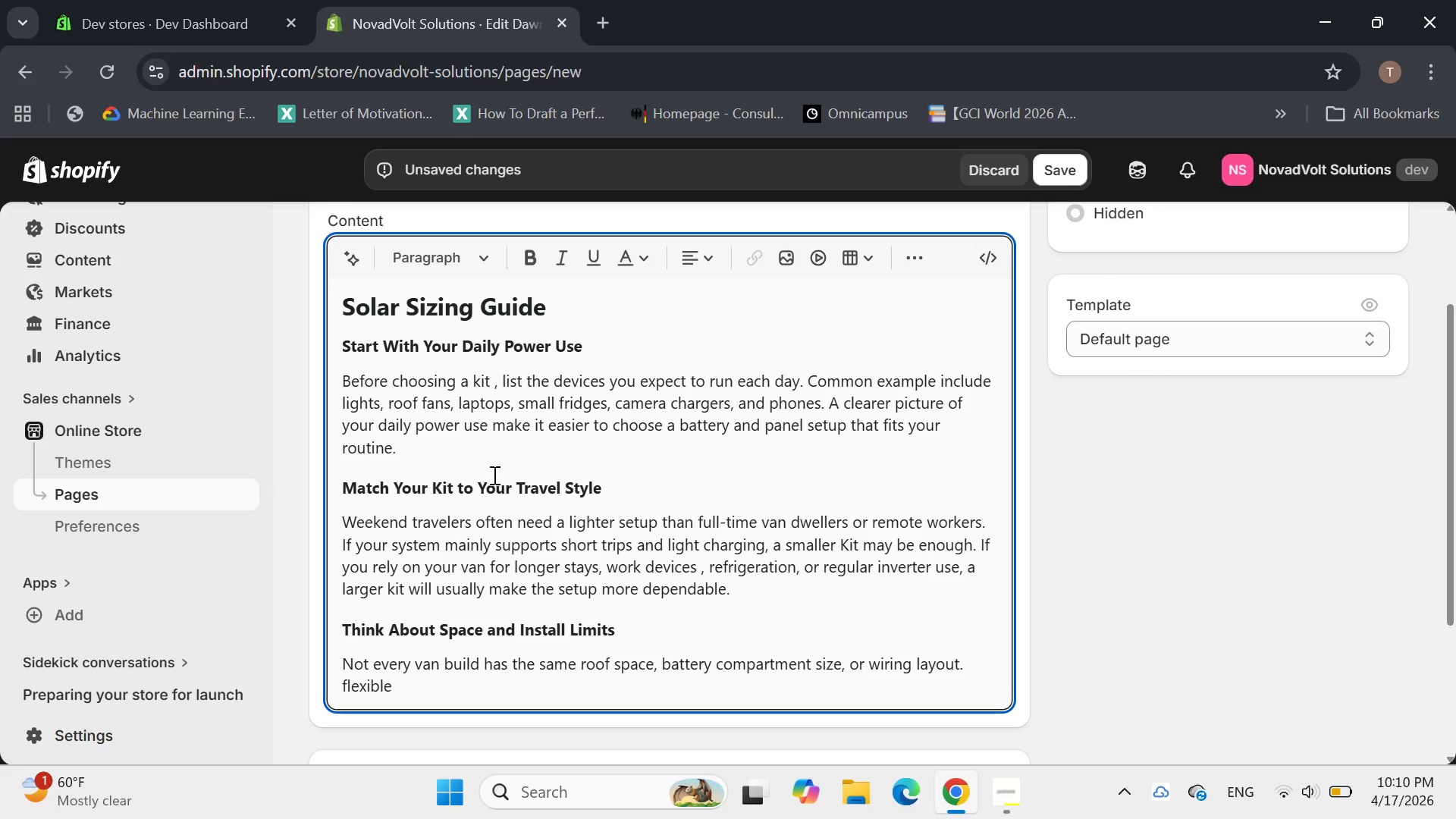 
key(ArrowLeft)
 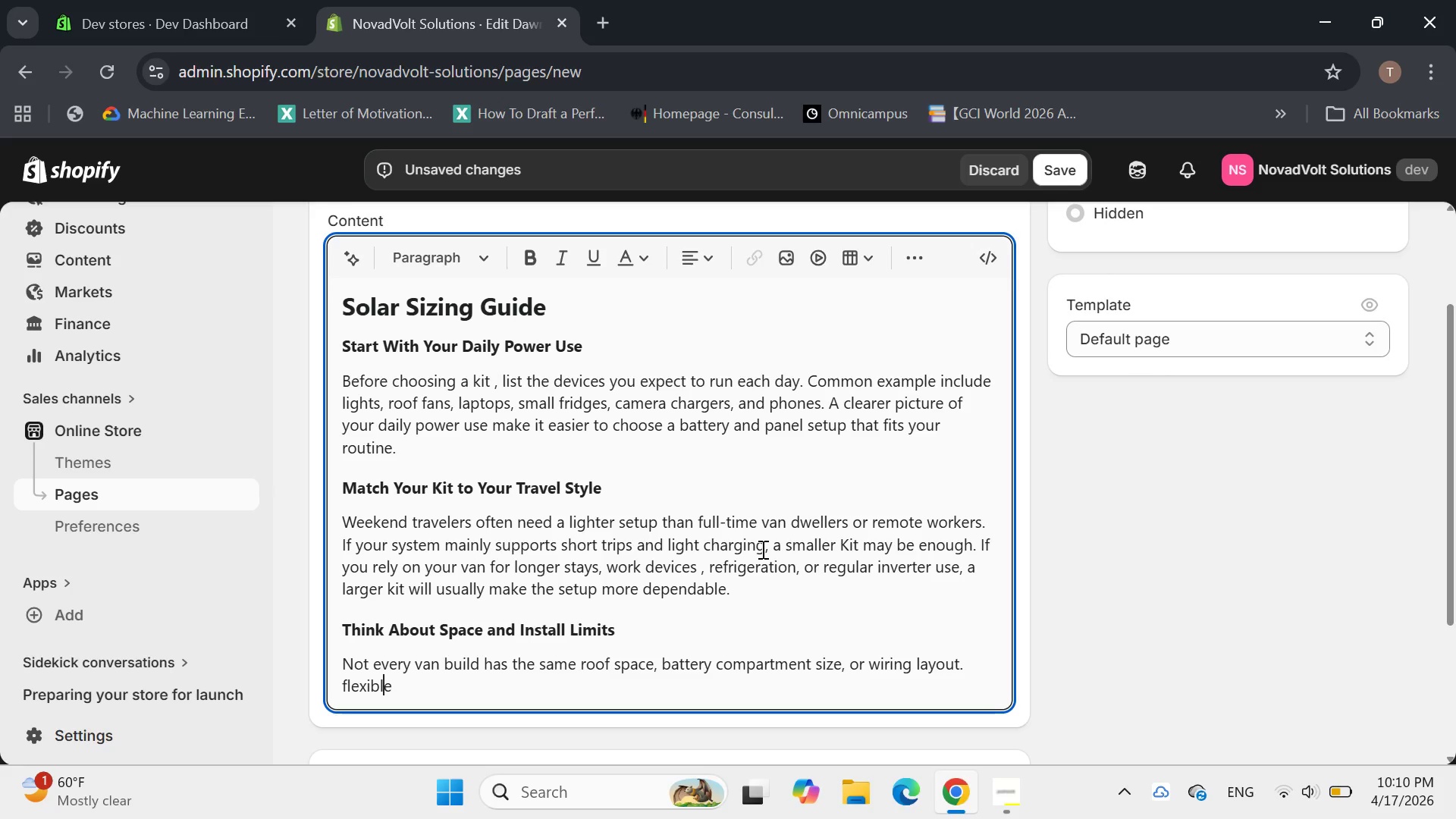 
key(ArrowLeft)
 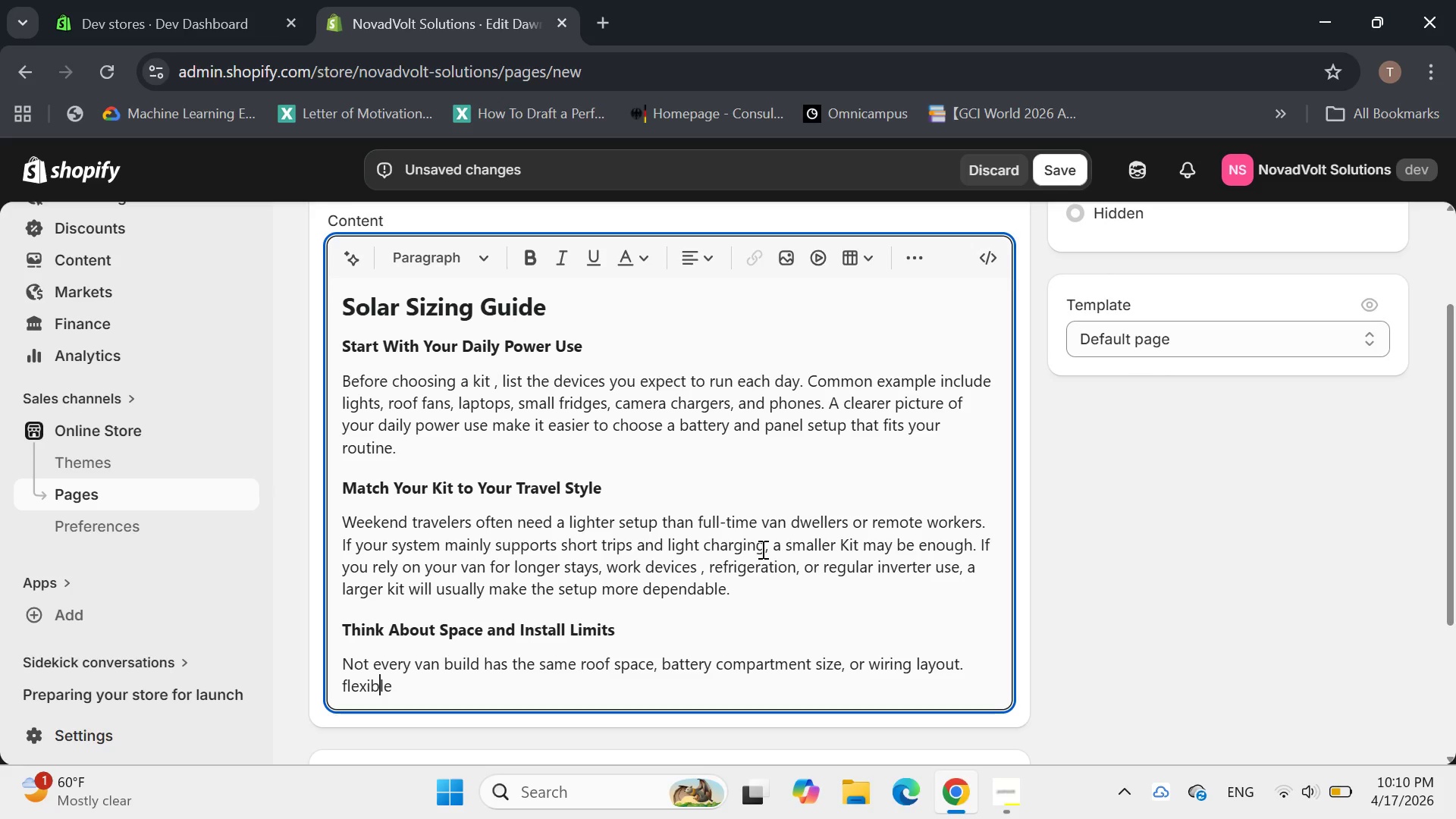 
key(ArrowLeft)
 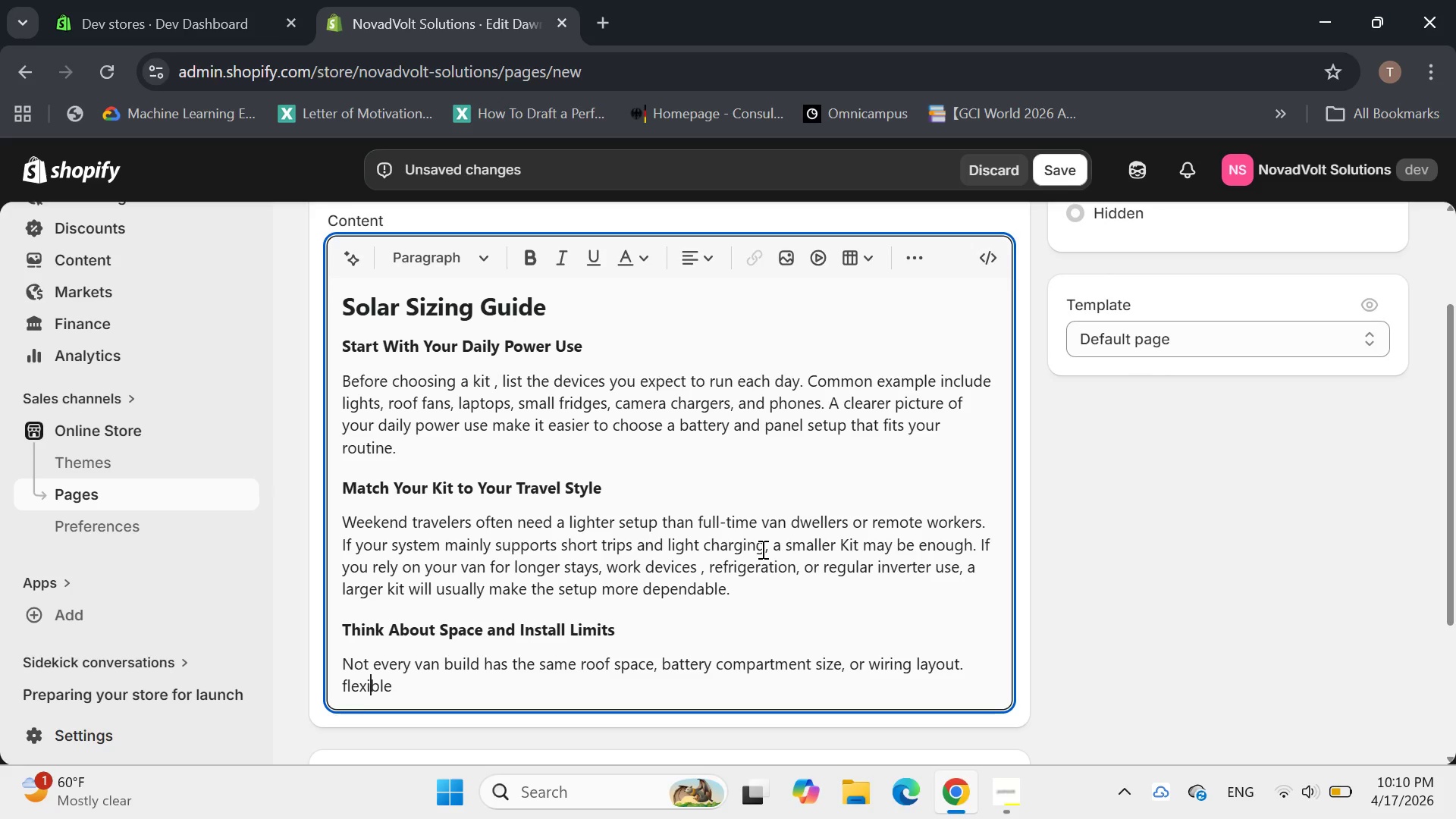 
key(ArrowLeft)
 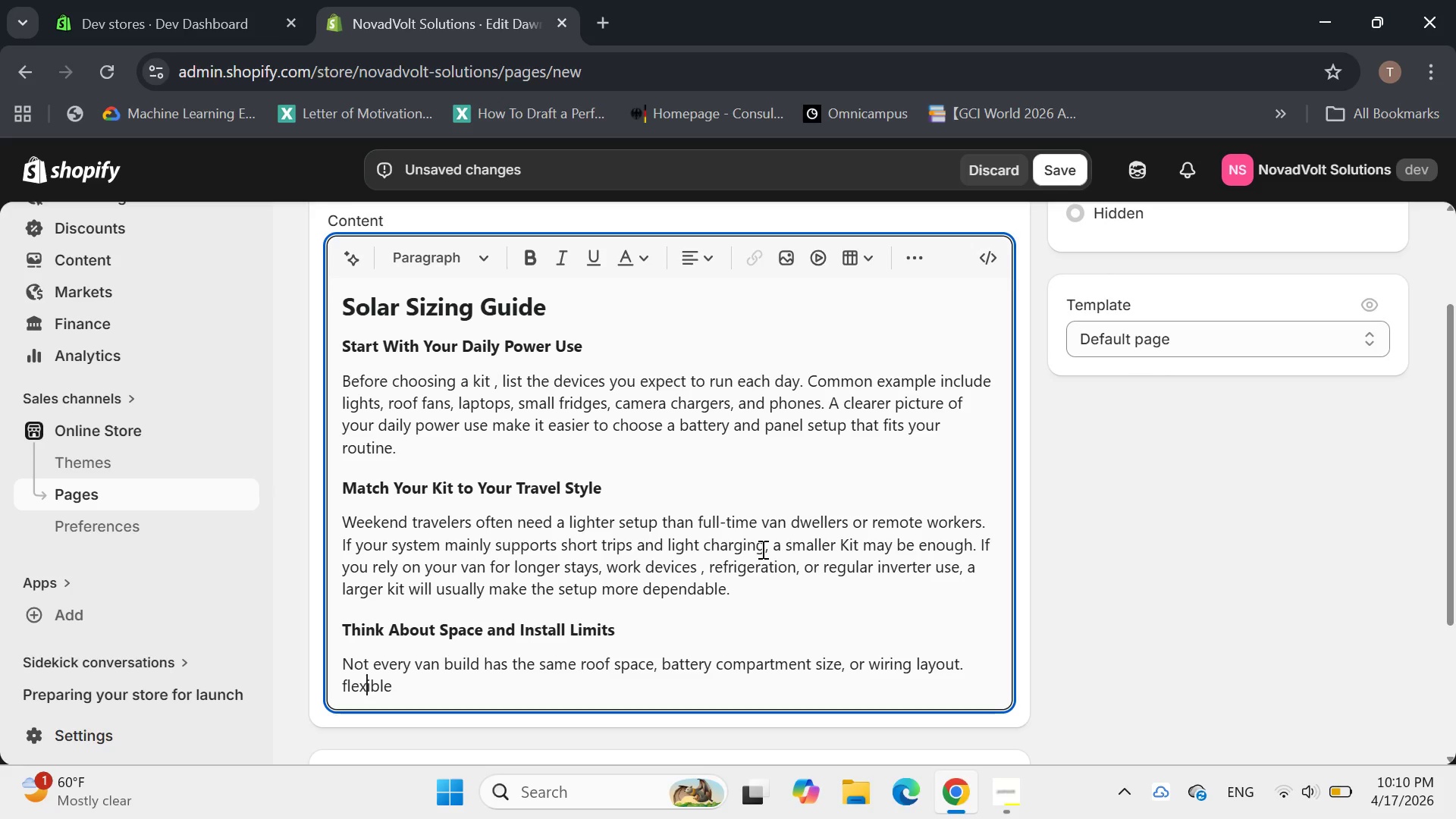 
key(ArrowLeft)
 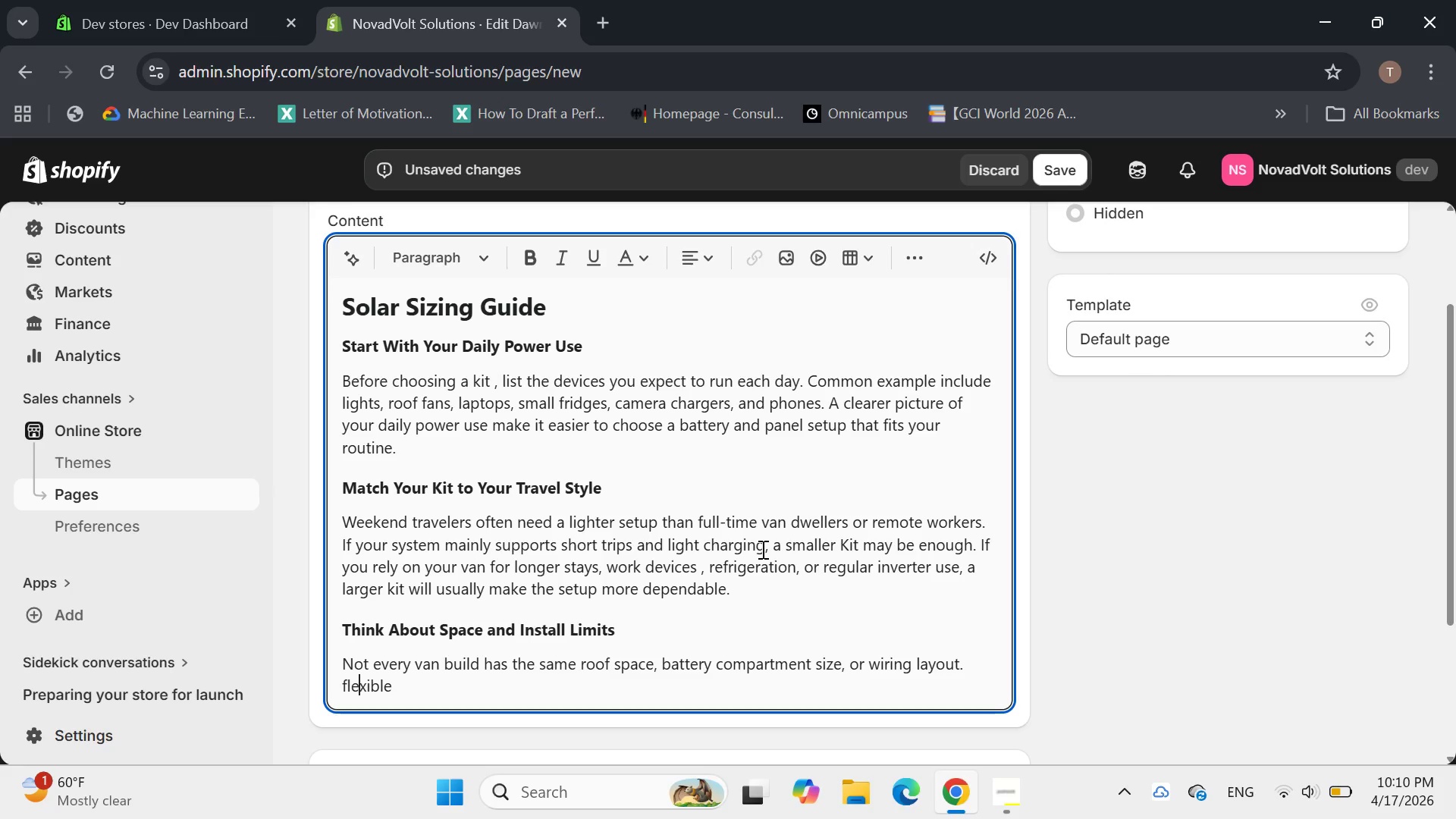 
key(ArrowLeft)
 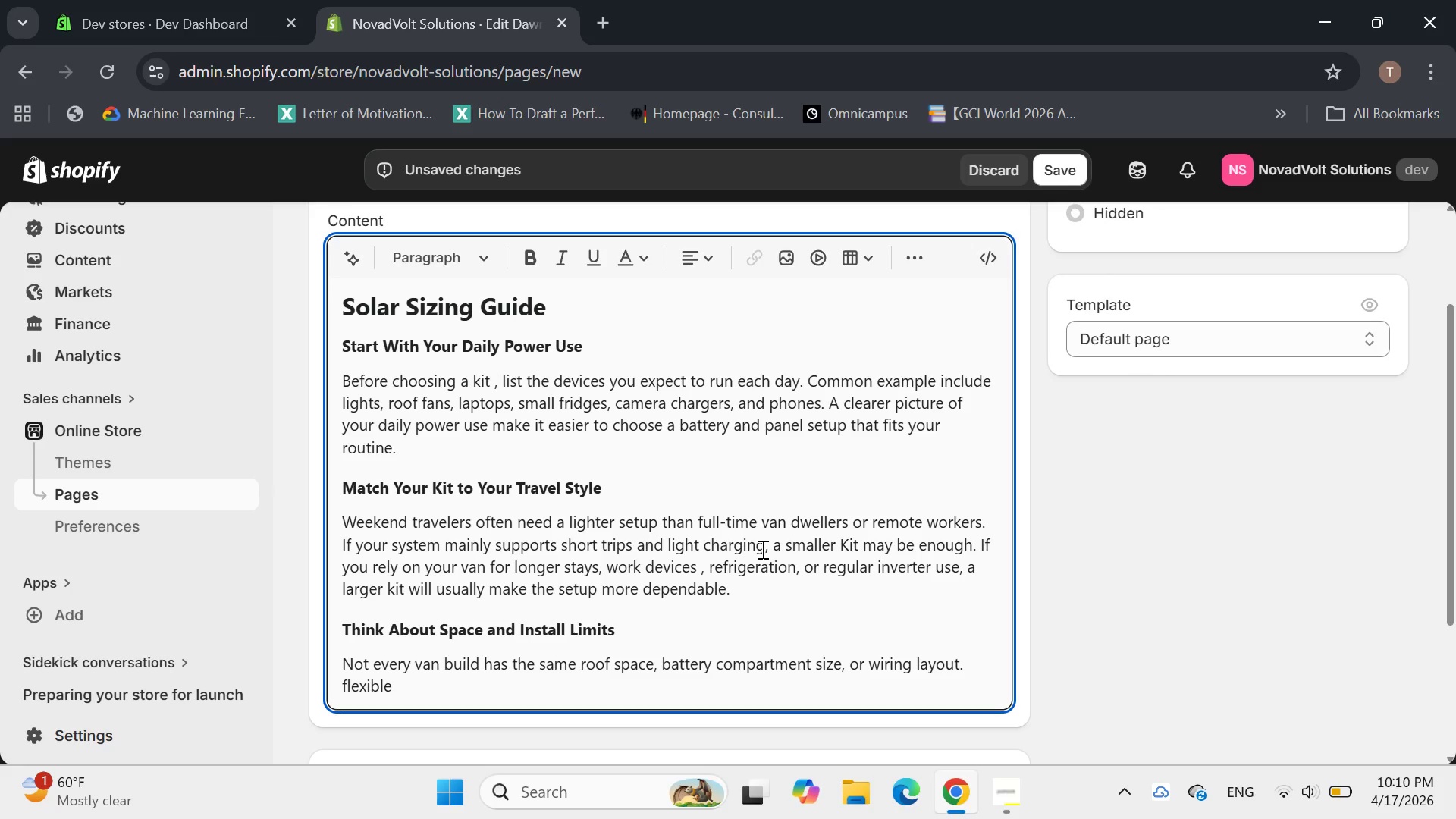 
key(ArrowLeft)
 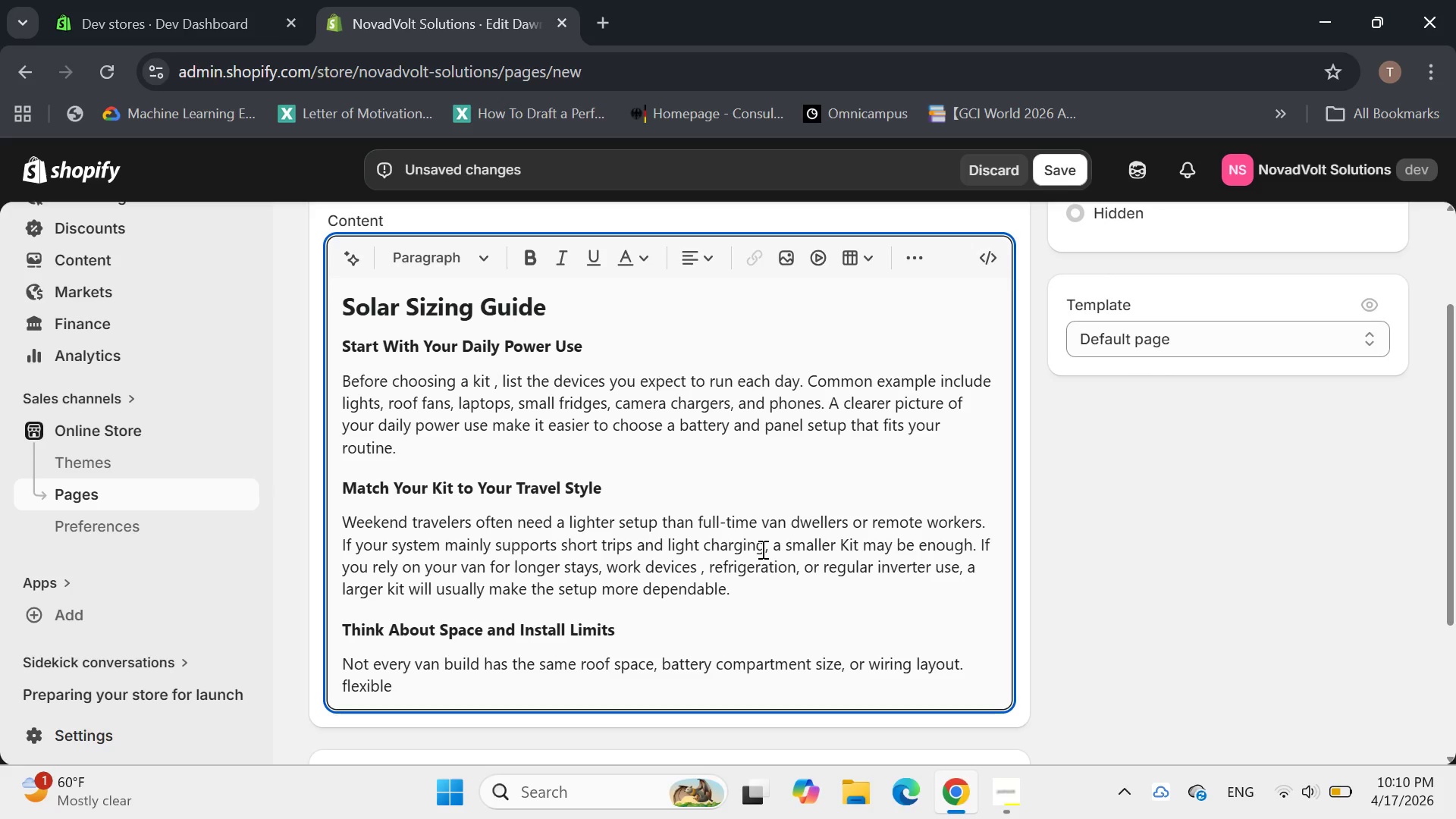 
key(Backspace)
 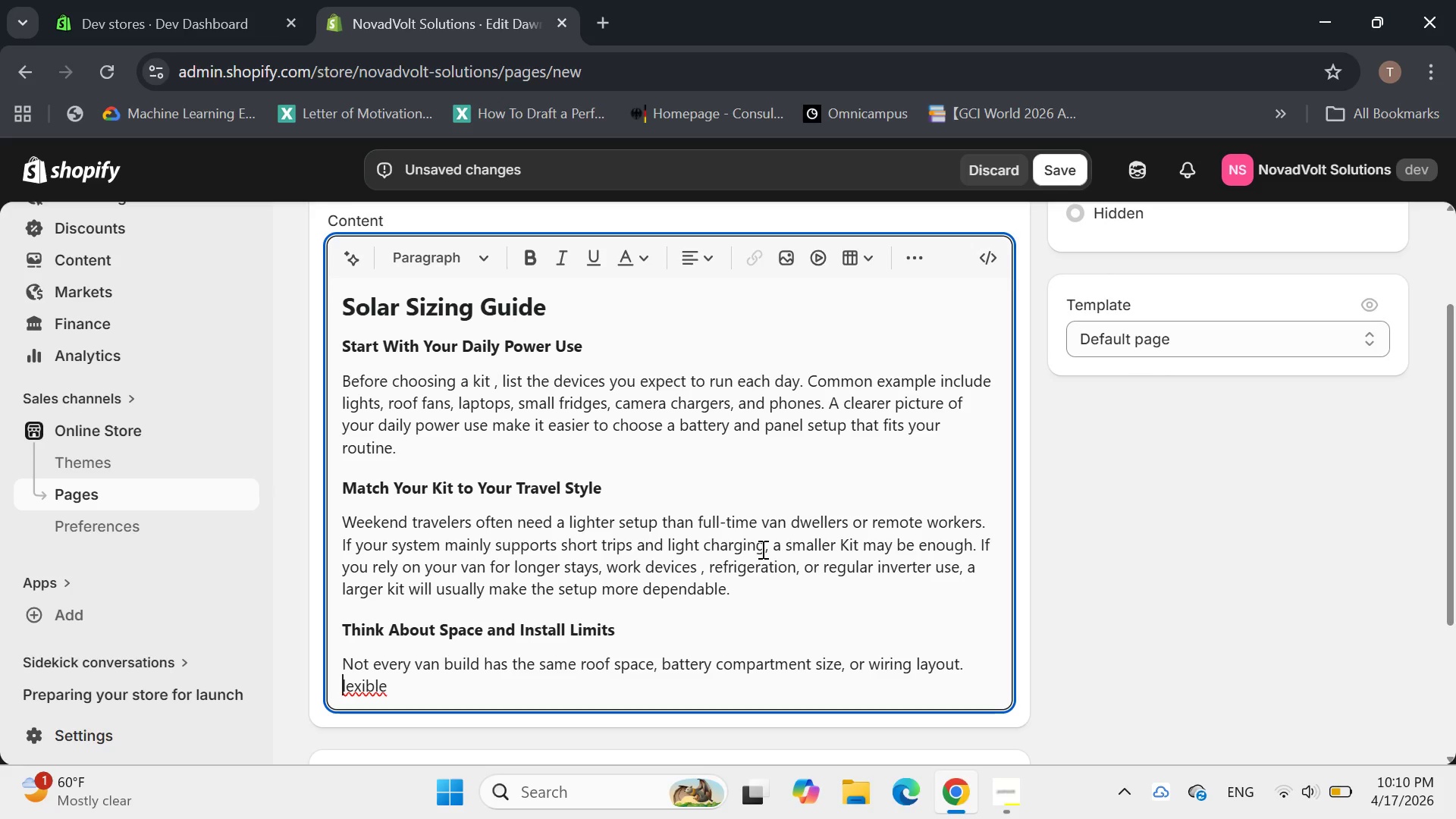 
key(Shift+F)
 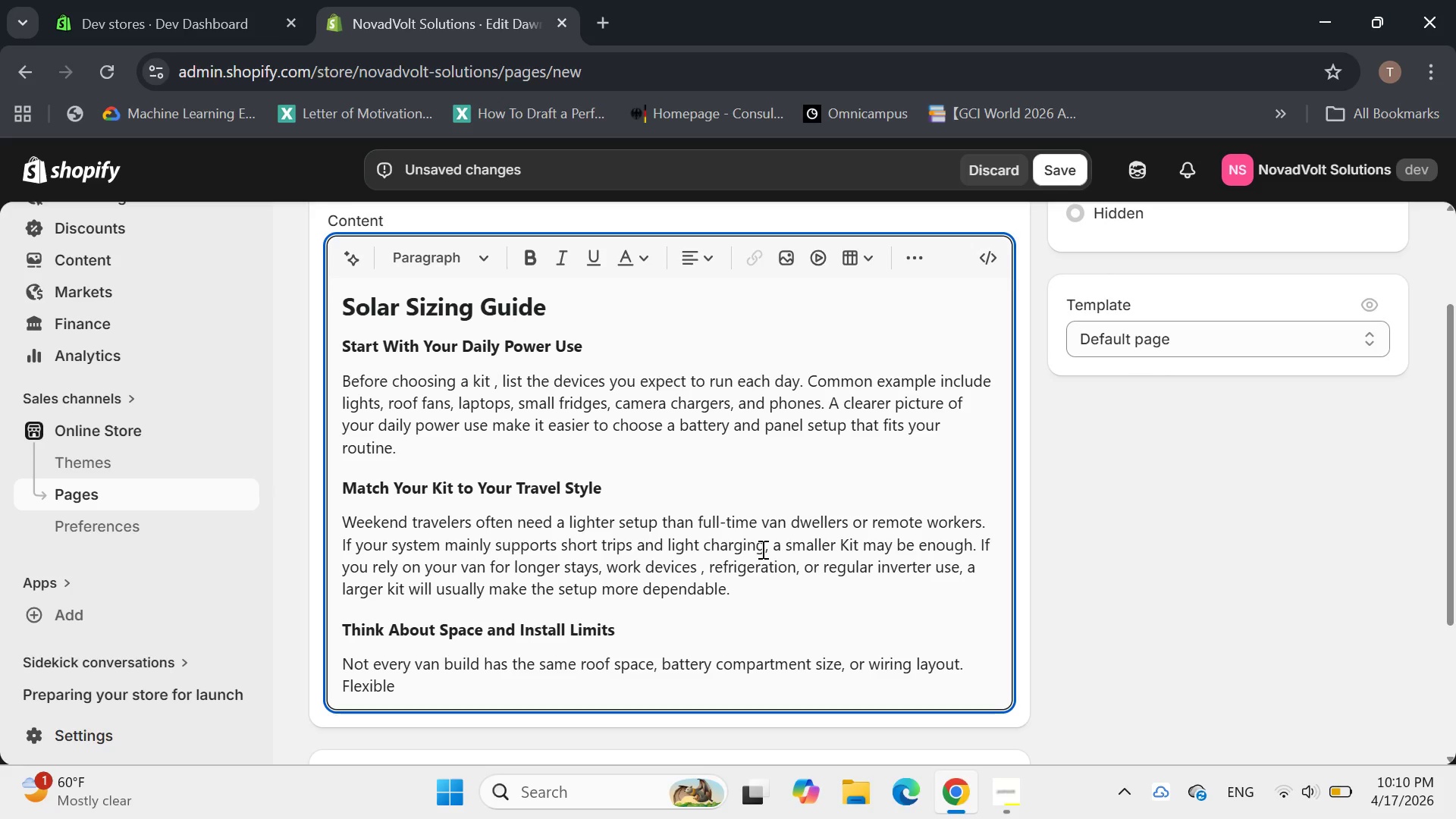 
hold_key(key=ArrowRight, duration=0.78)
 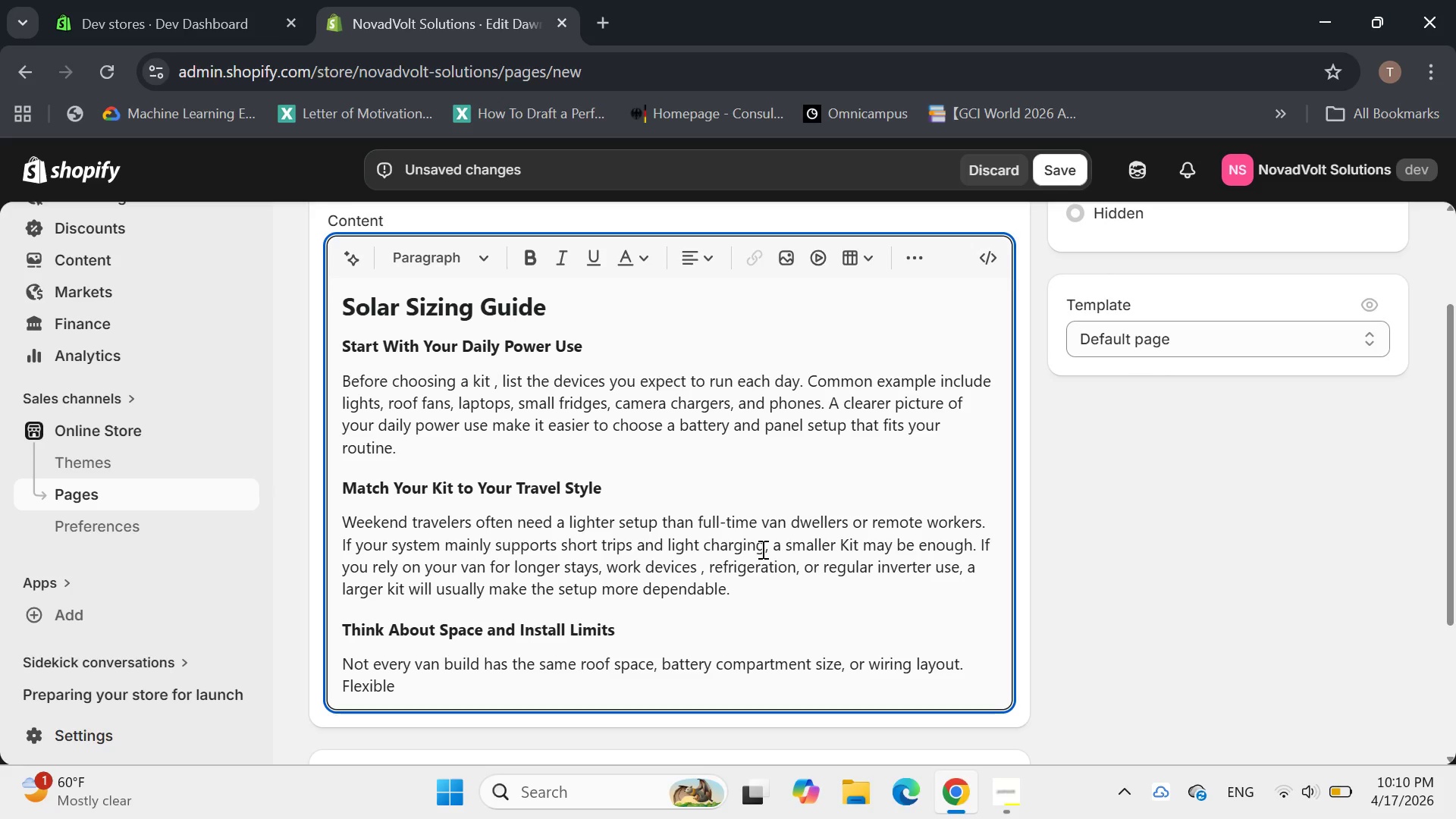 
type( panel)
 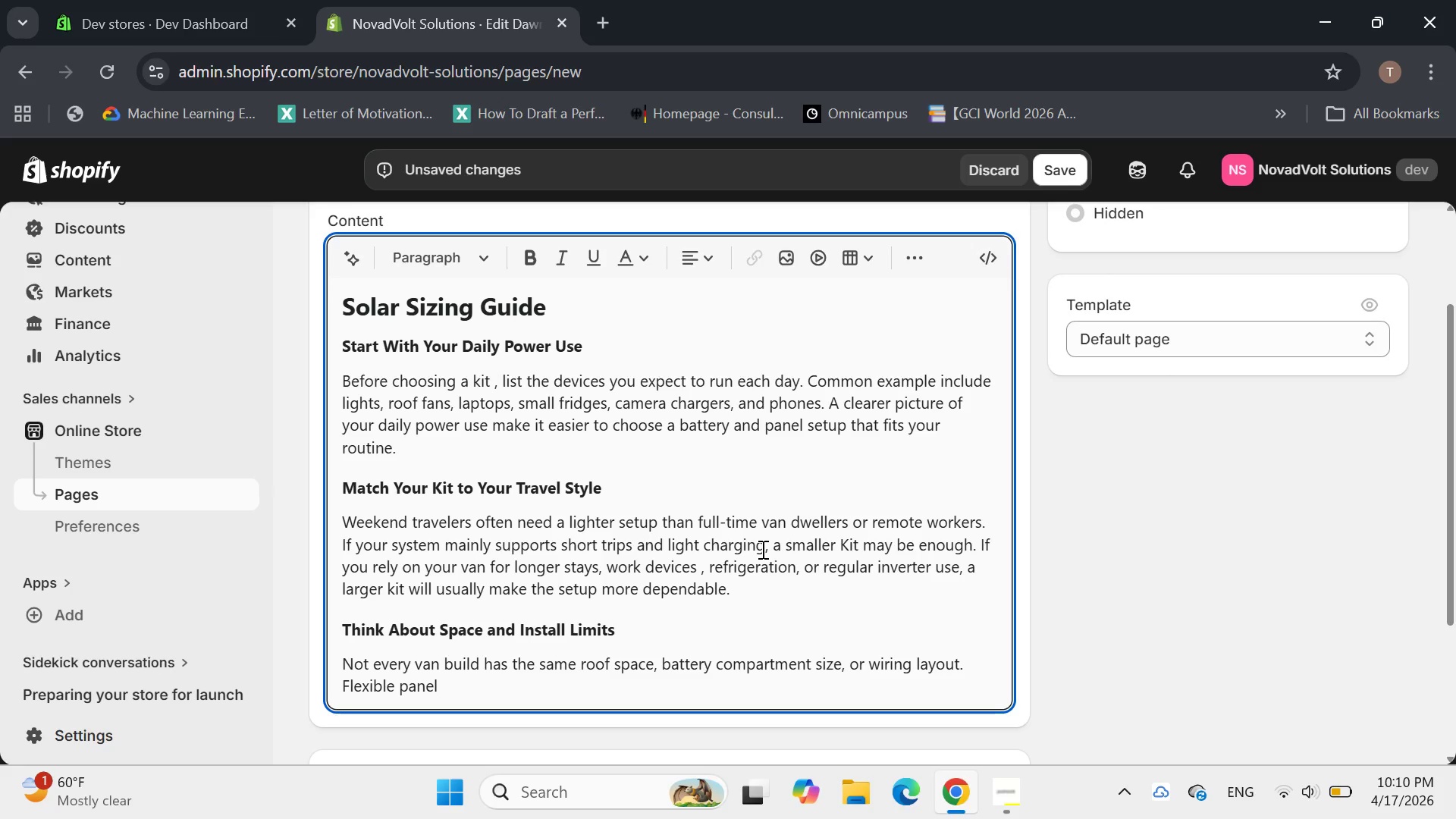 
type(s and slim)
 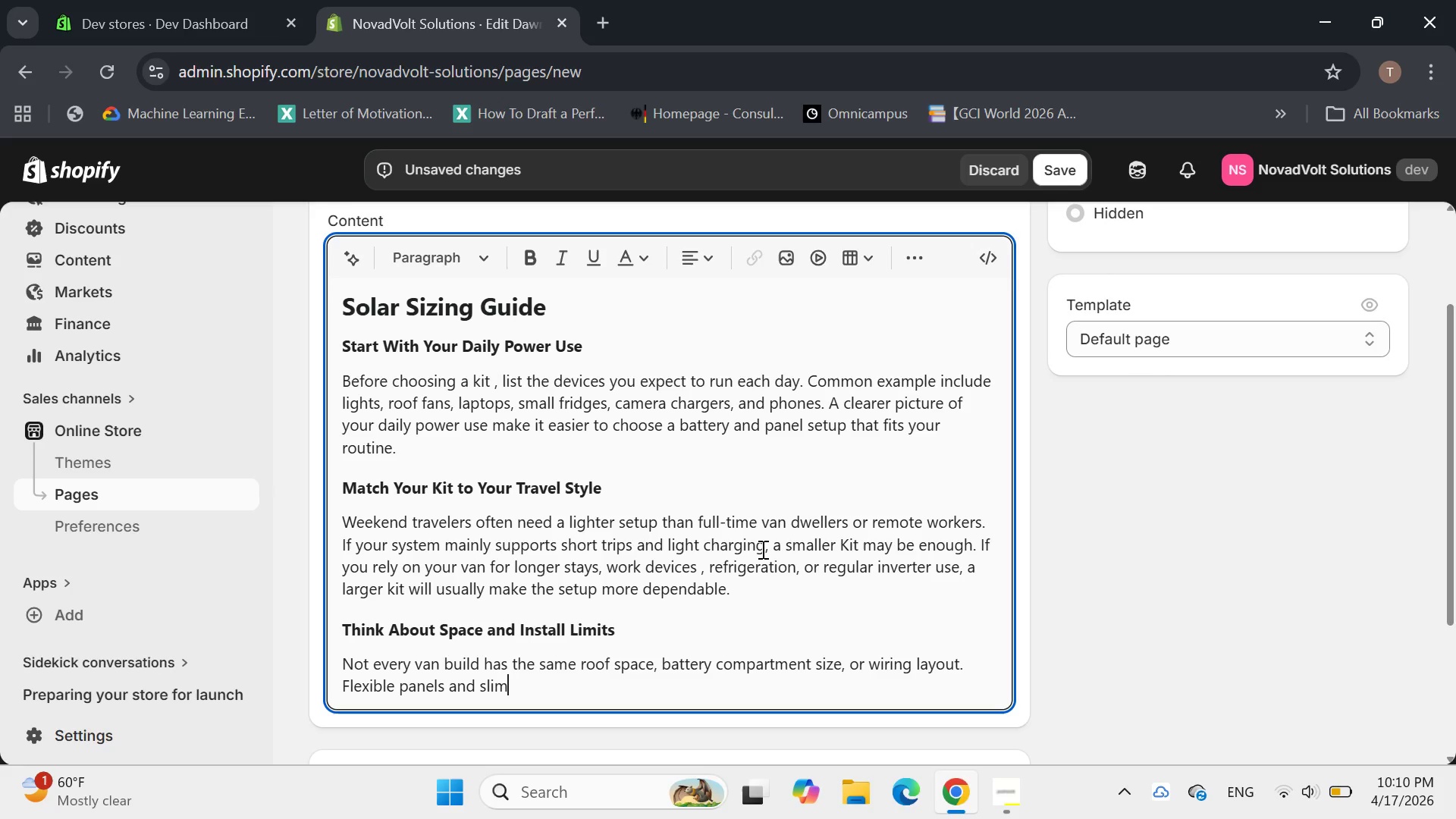 
type( battery profile can help when space is limit)
 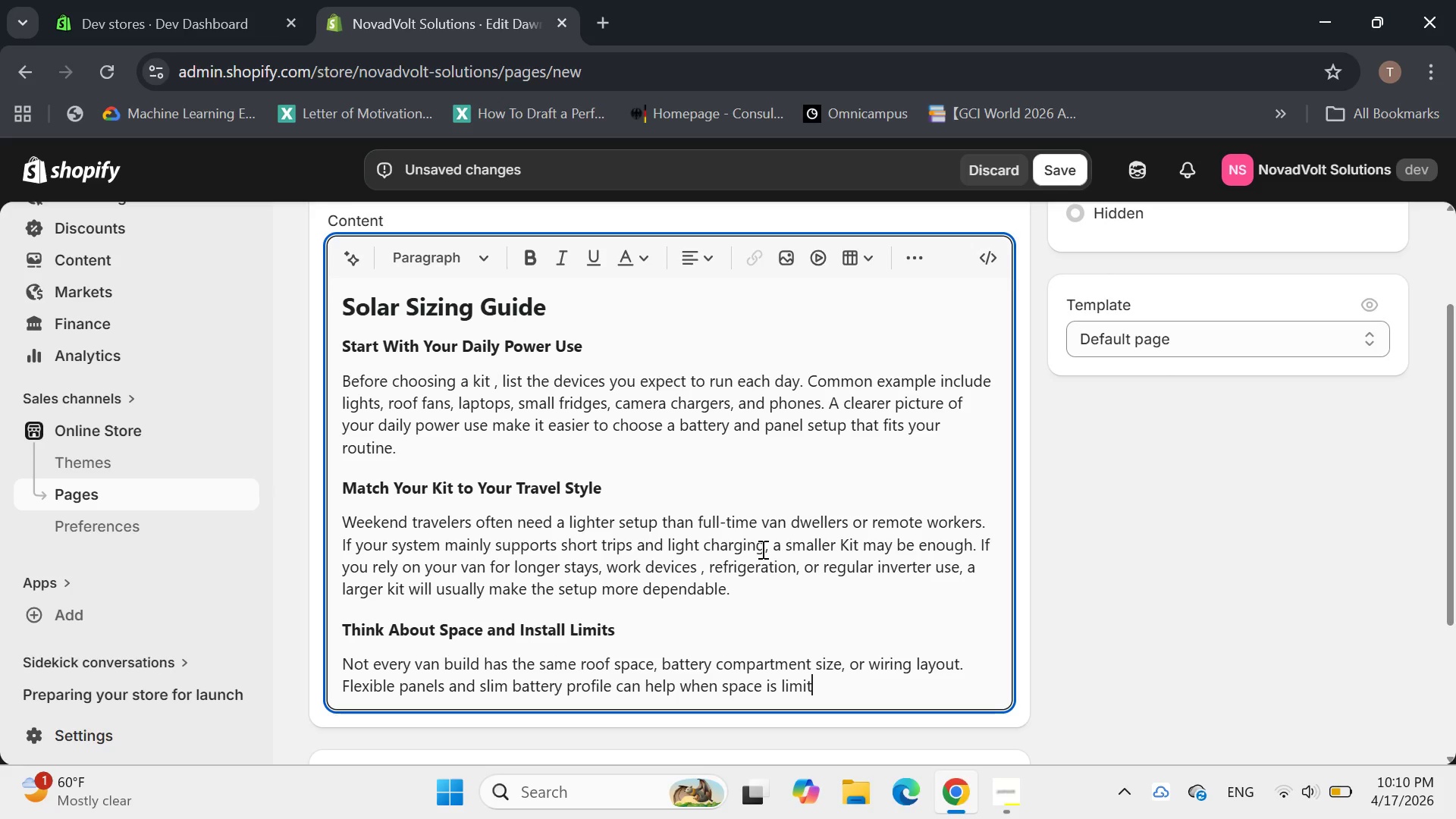 
type(ed. It is also important to )
 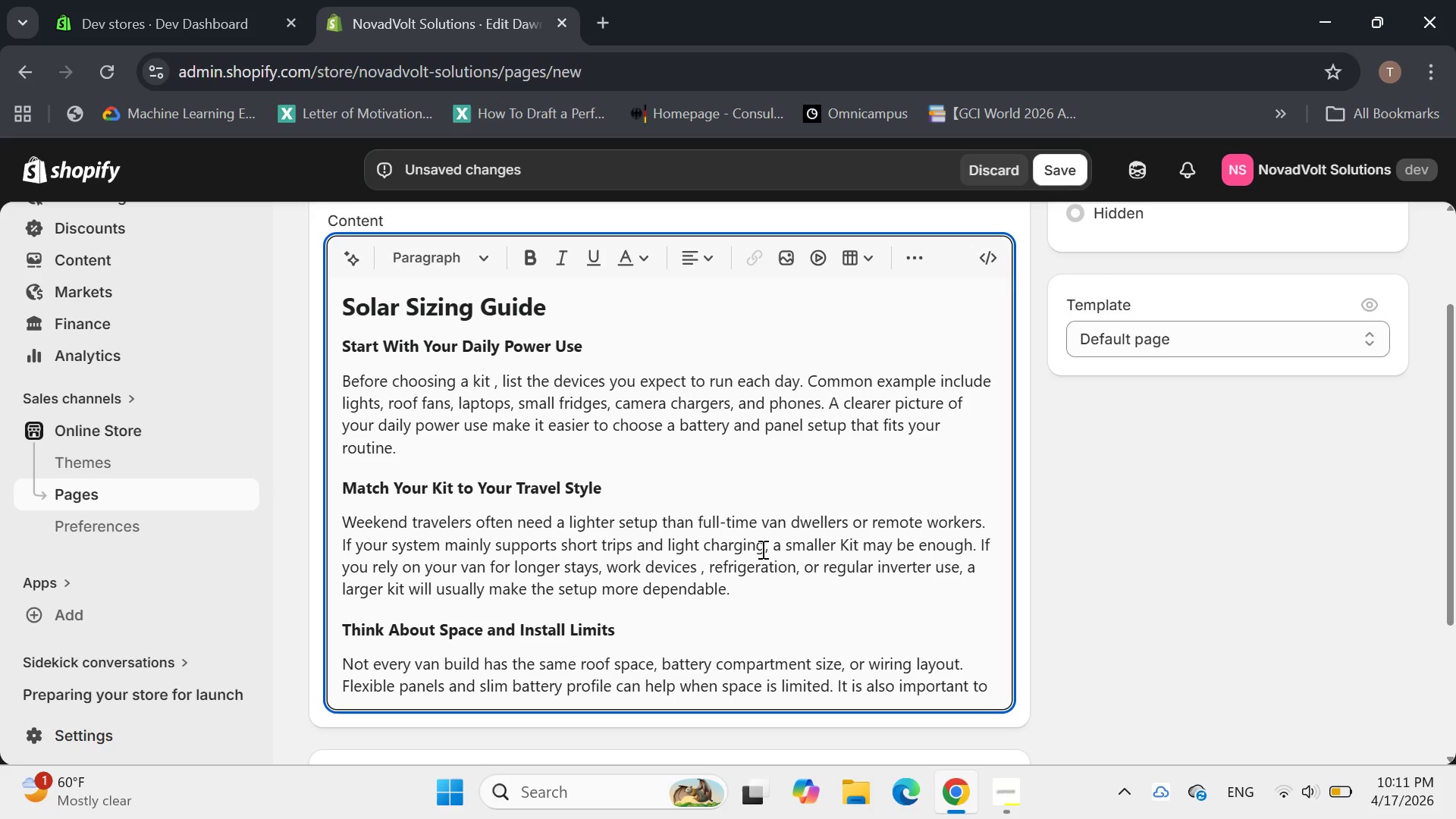 
type(think aboi)
key(Backspace)
type(ut )
 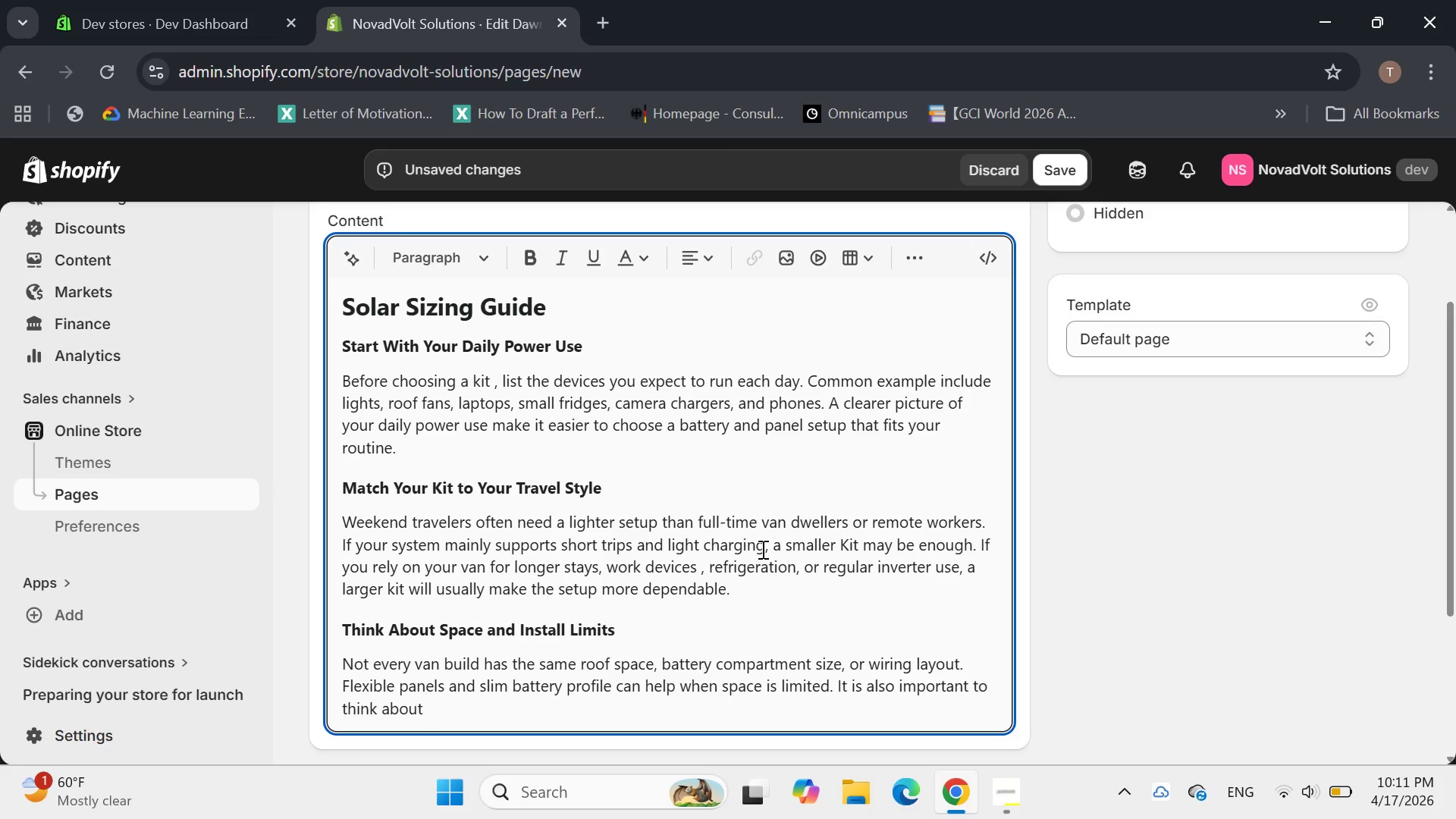 
wait(11.84)
 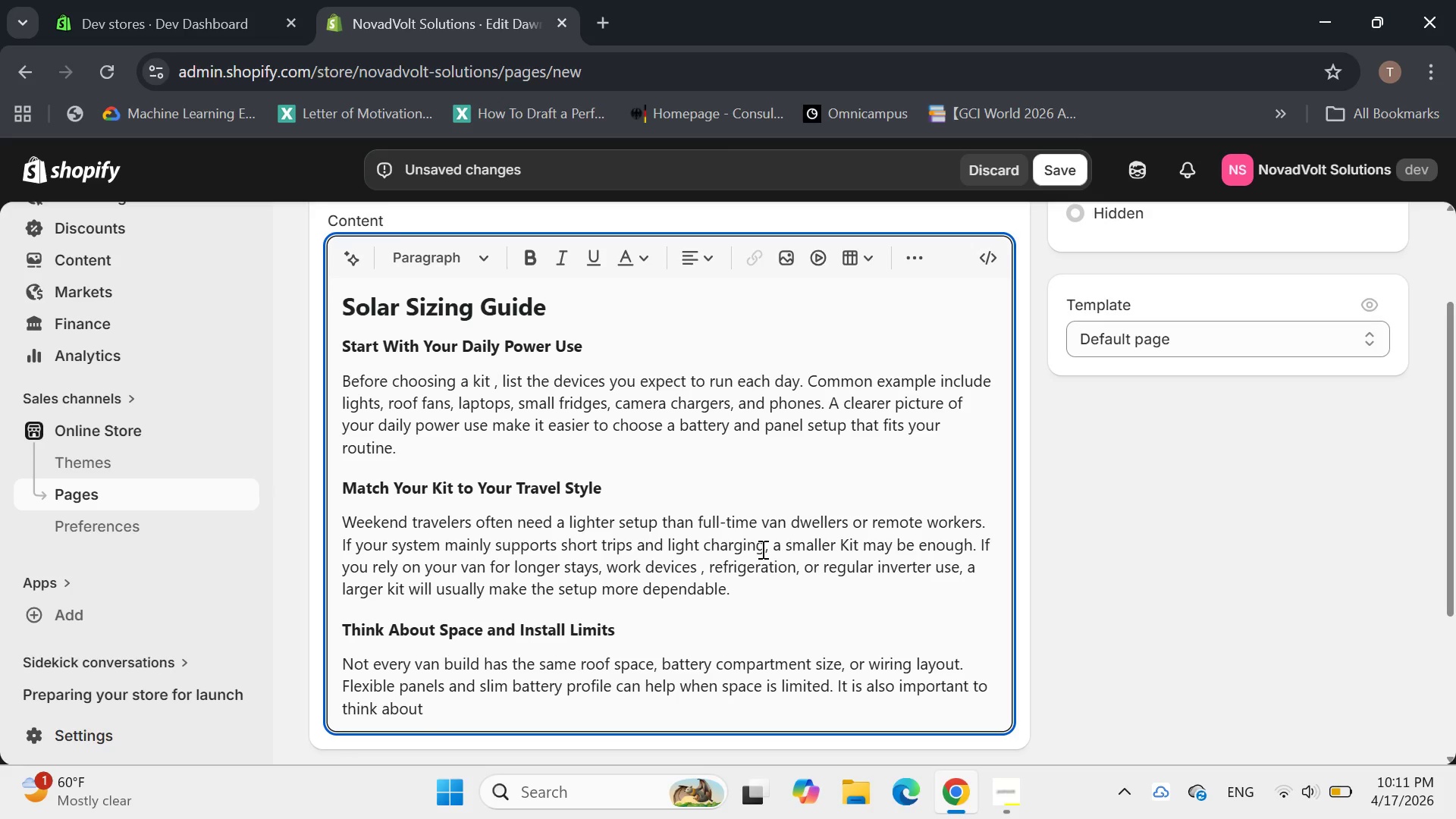 
type(how much roomy)
key(Backspace)
type( you want to keep available for st)
 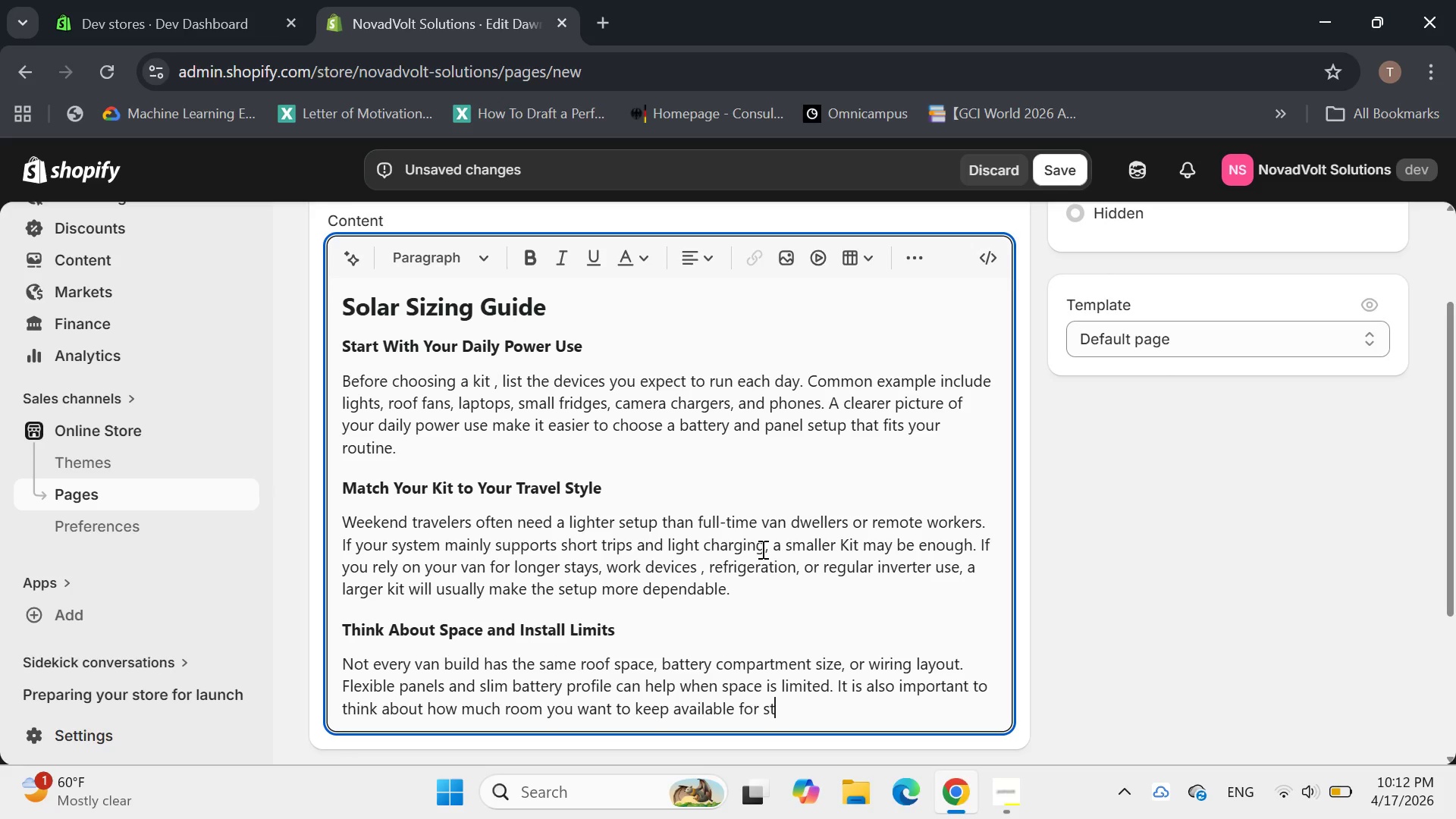 
type(org)
 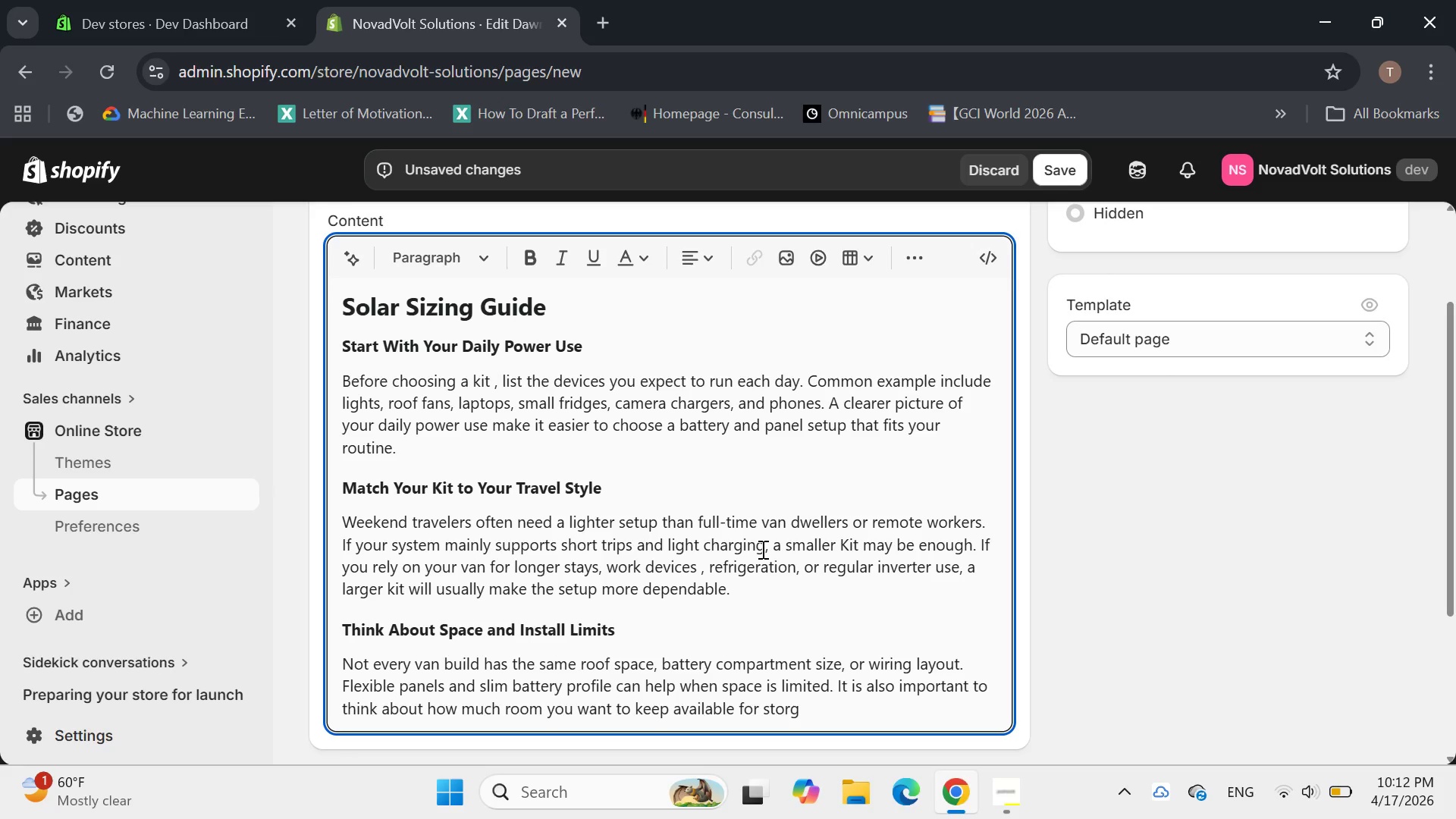 
key(Backspace)
type(age)
 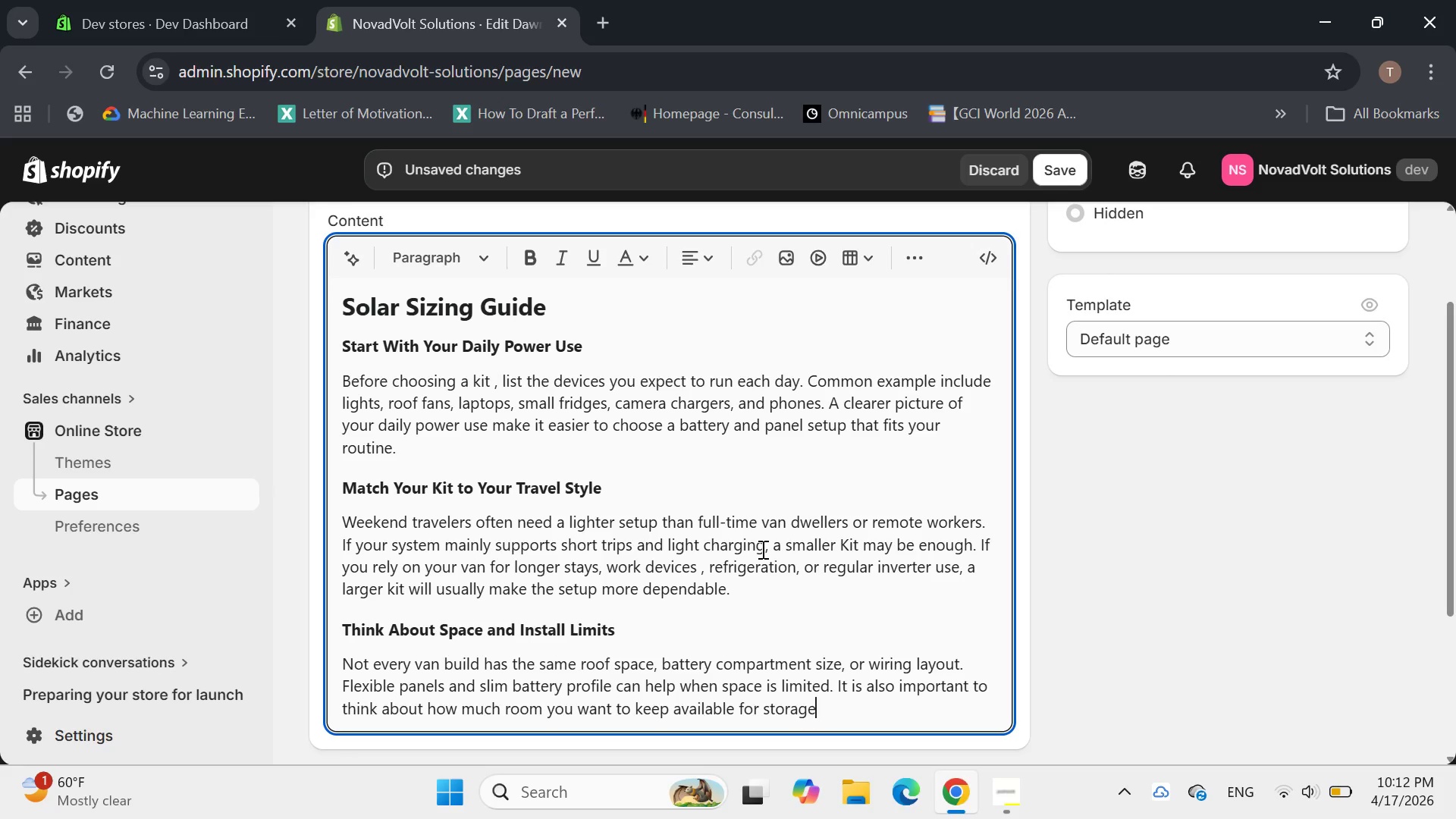 
type(, sleeping, and interior living)
 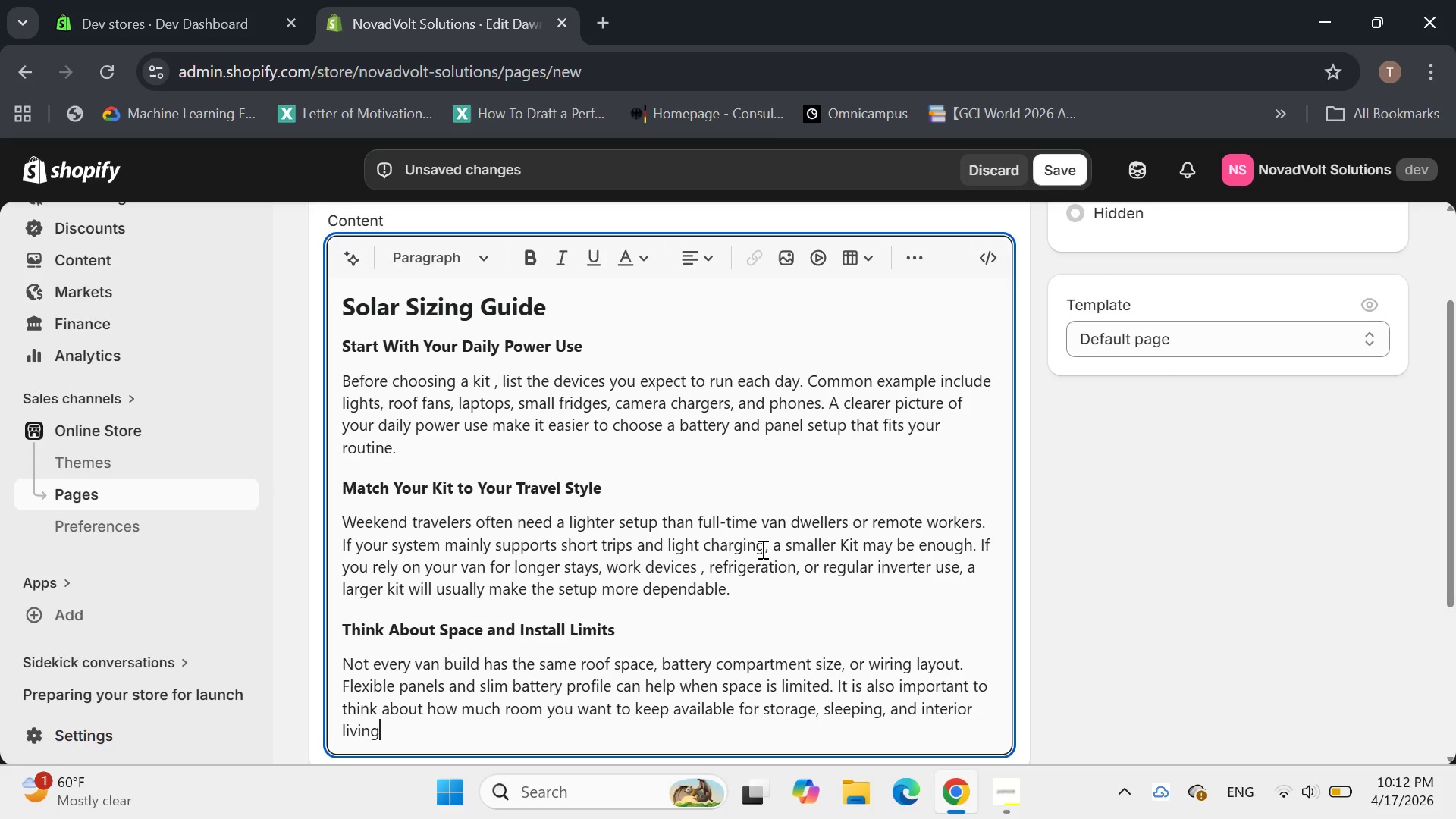 
key(Period)
 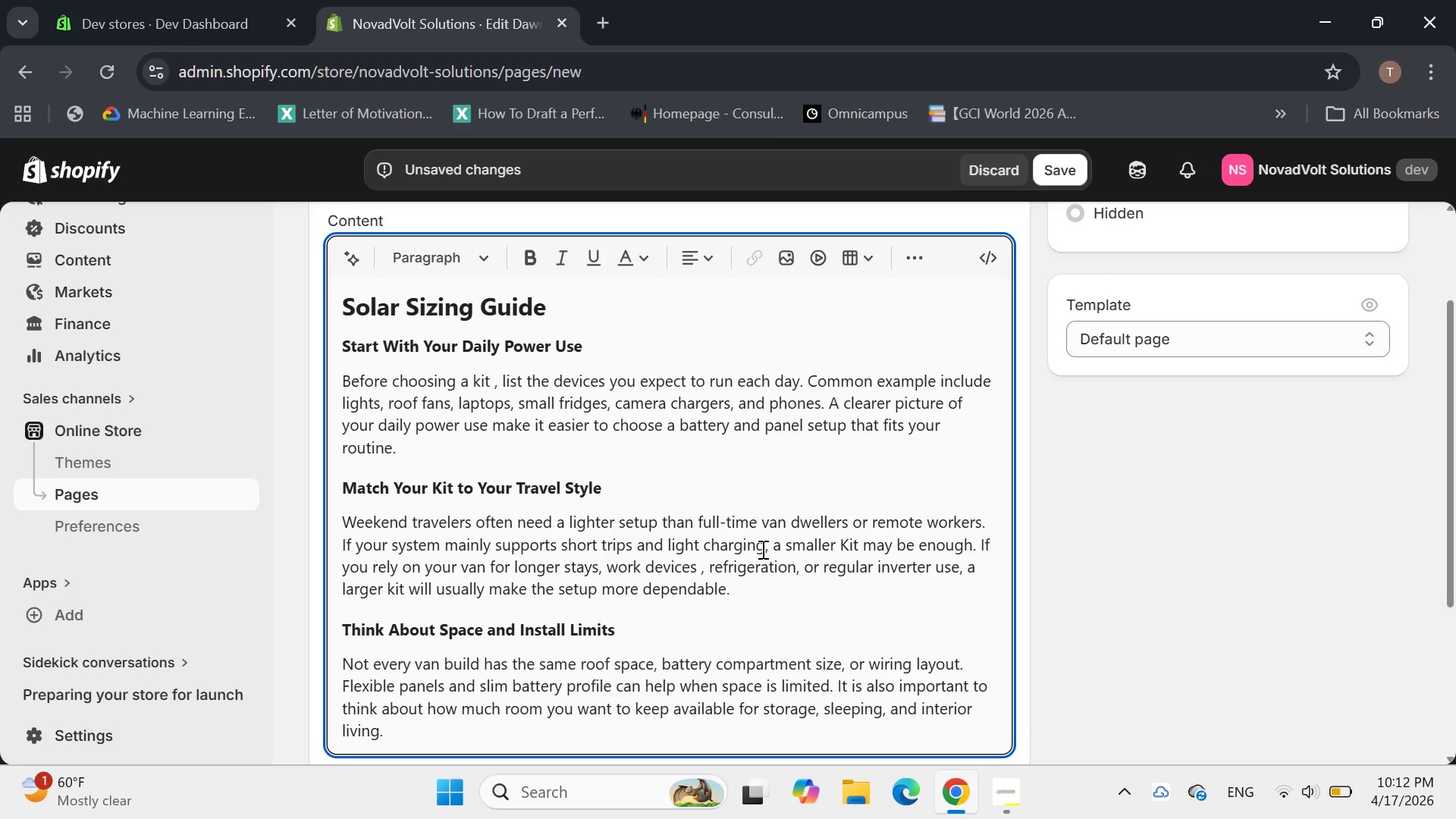 
key(Enter)
 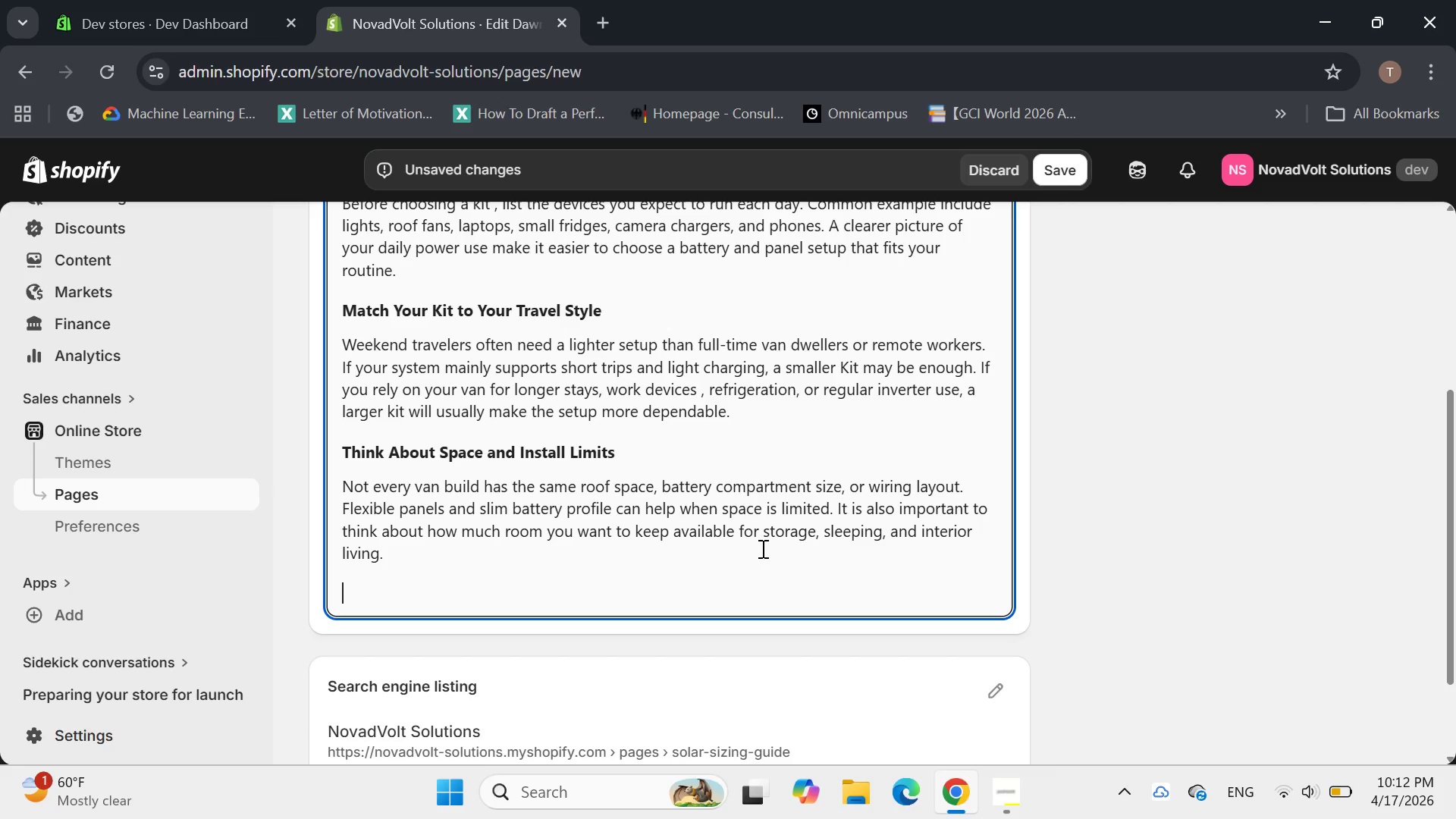 
wait(6.49)
 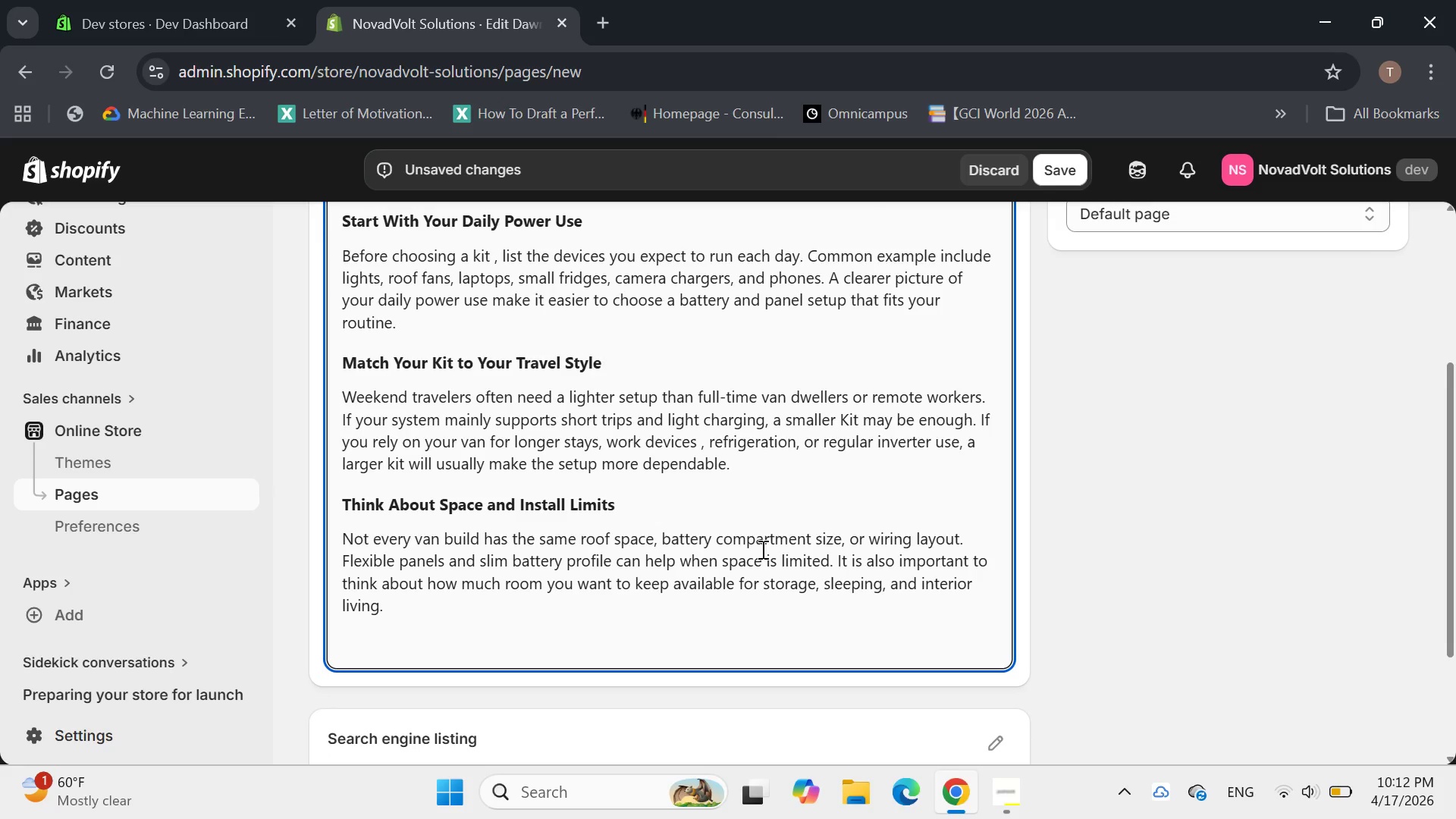 
key(Shift+B)
 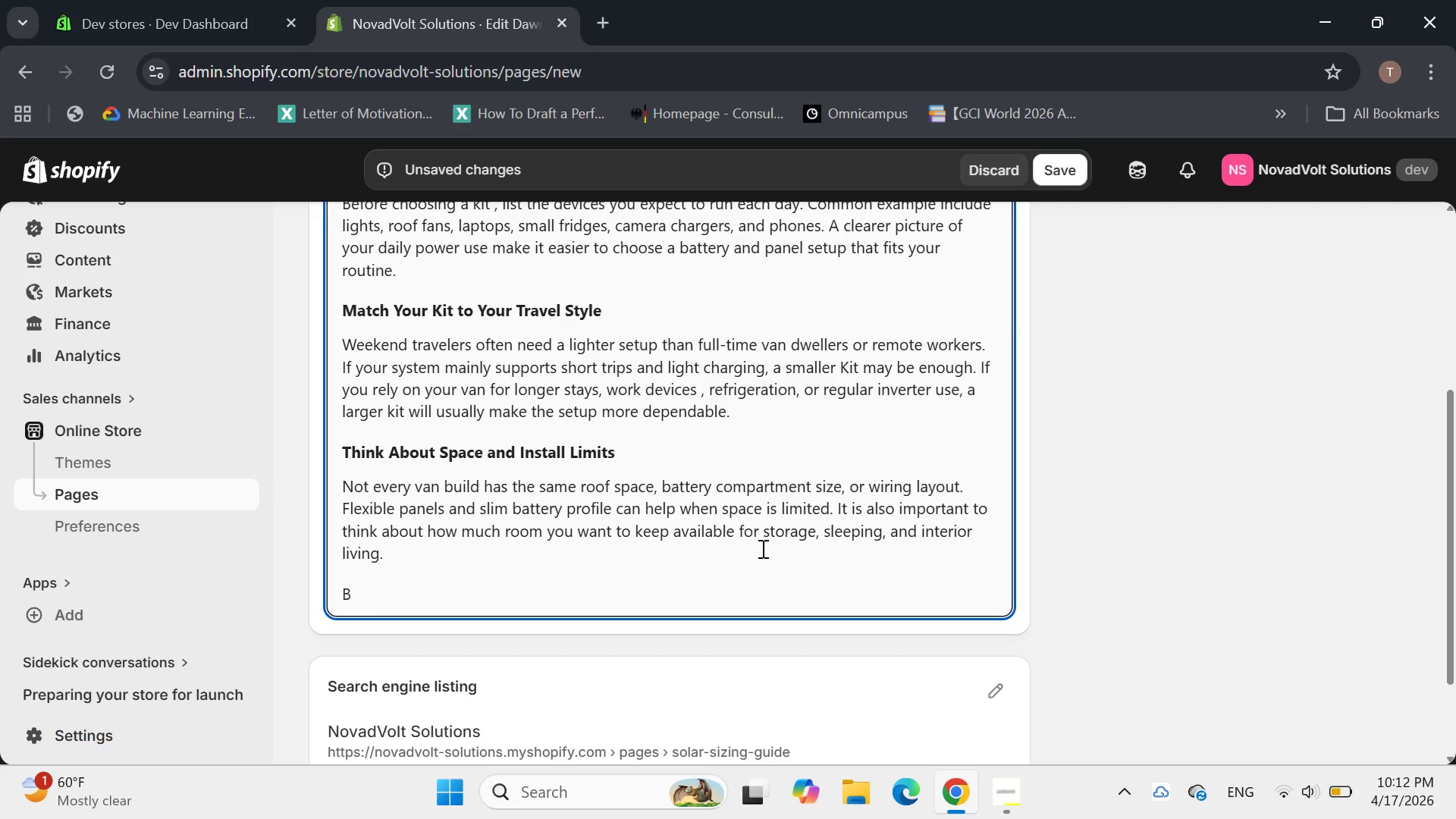 
key(Backspace)
 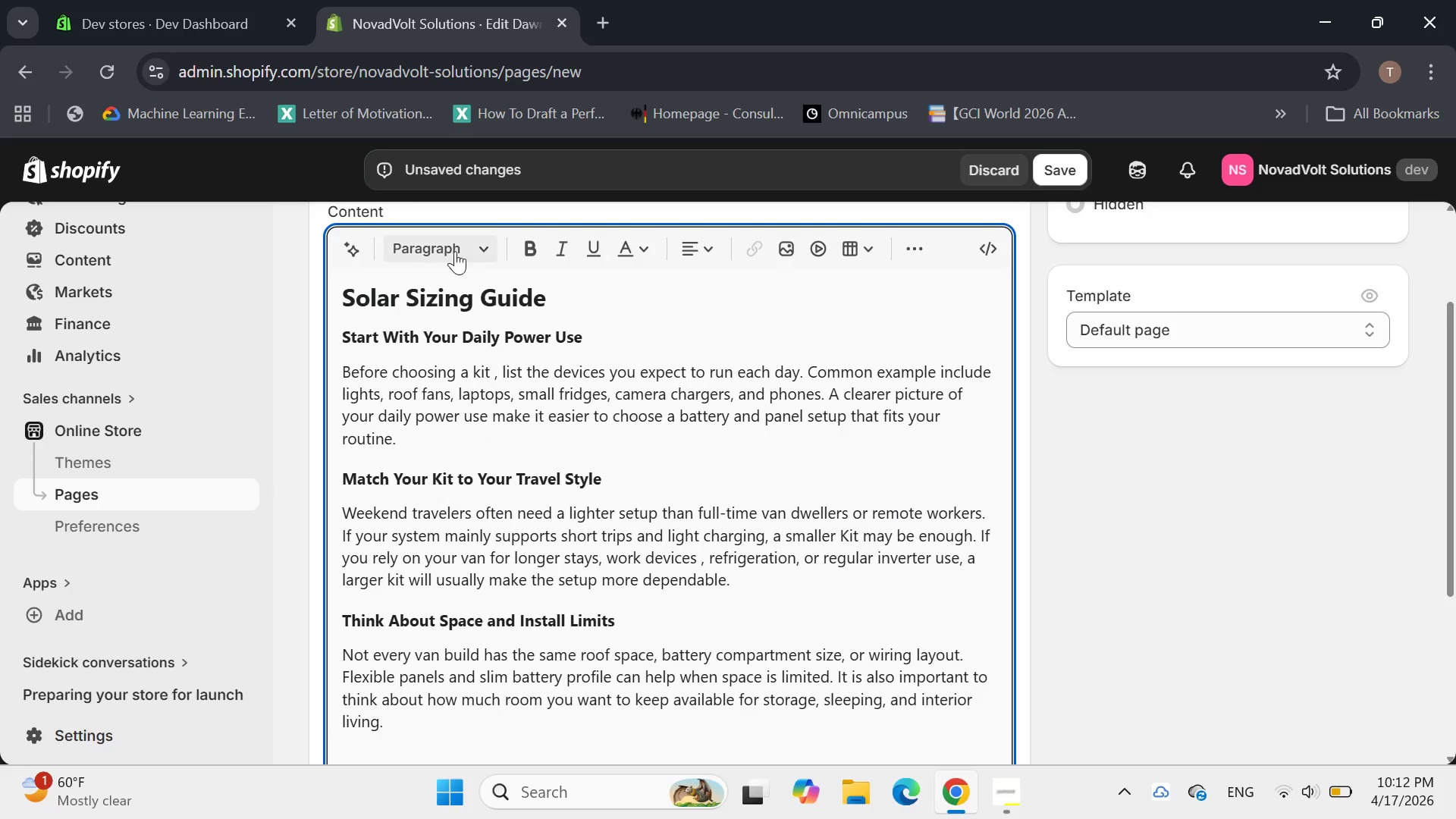 
left_click([489, 243])
 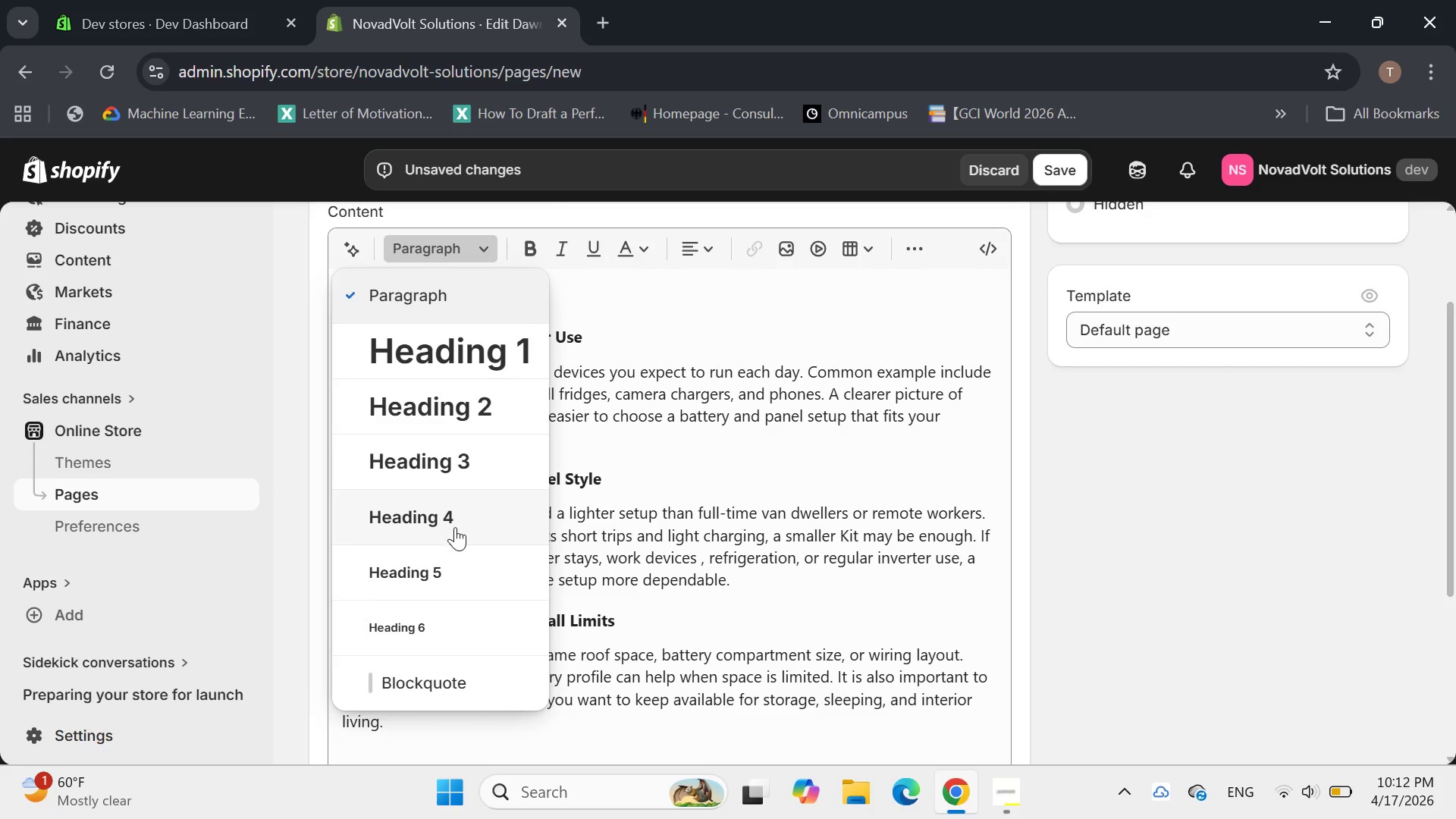 
left_click([453, 528])
 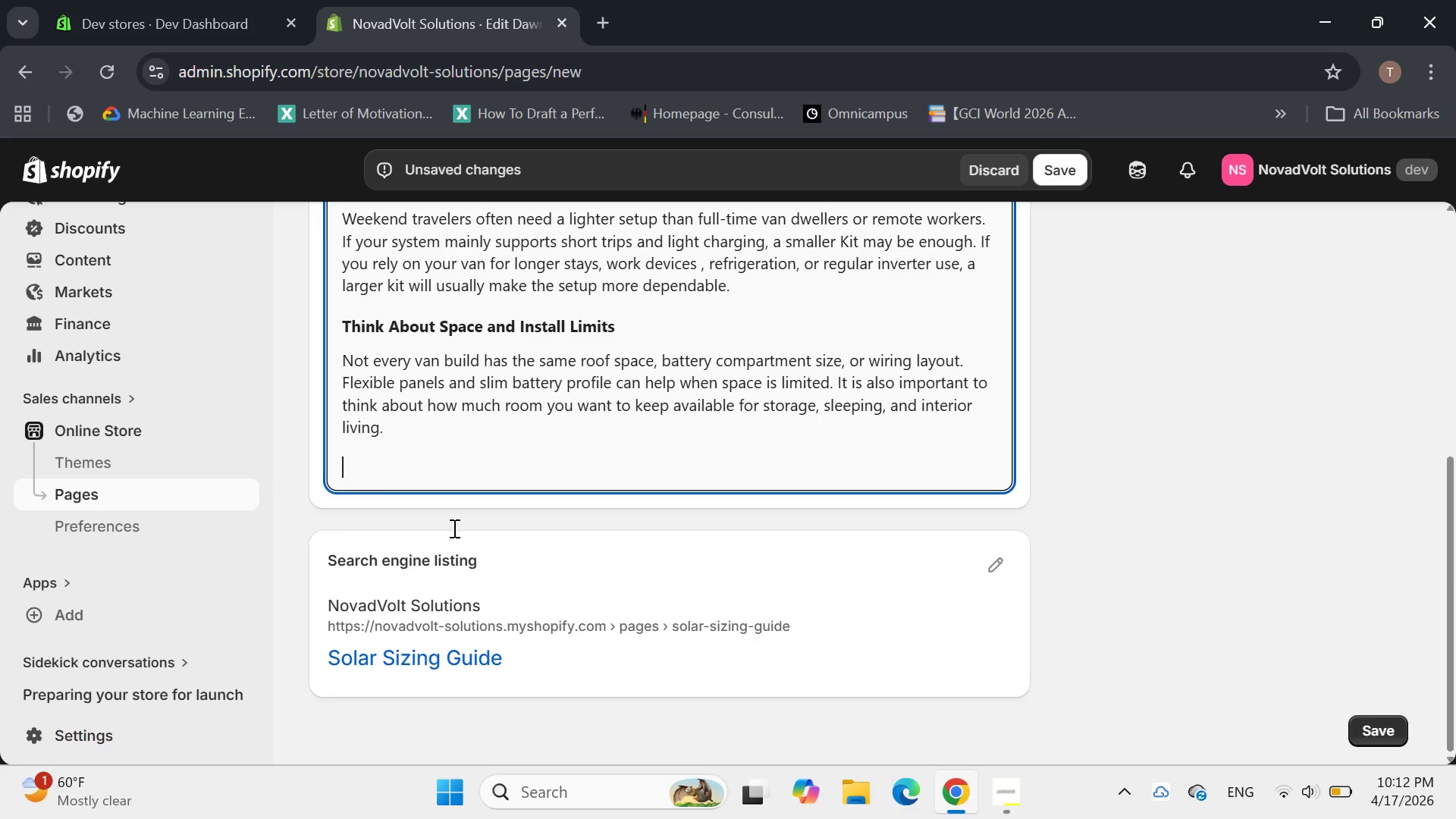 
type(Builf)
key(Backspace)
type(d for Real Conditions, Not Indea)
 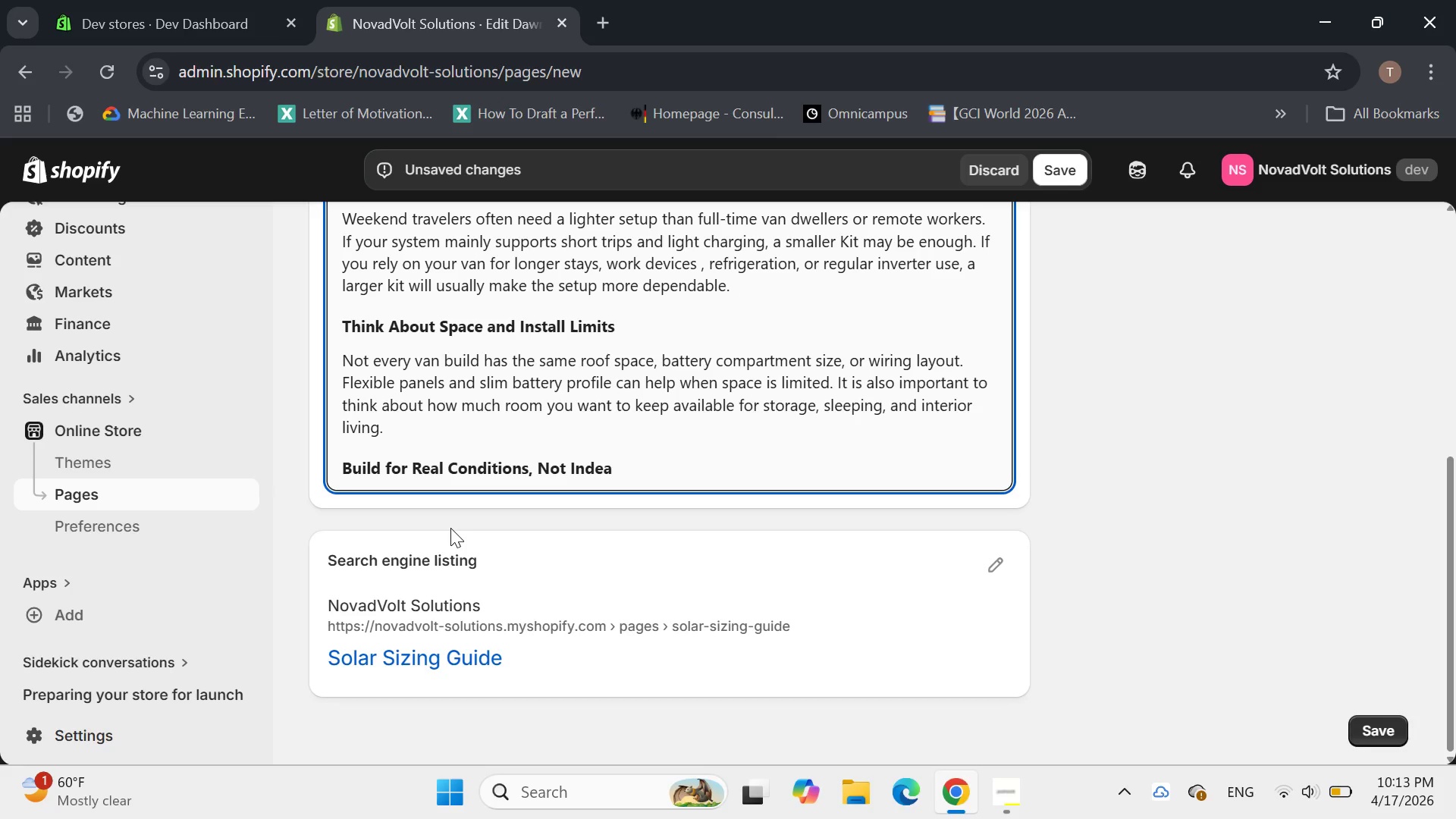 
key(Backspace)
key(Backspace)
key(Backspace)
key(Backspace)
type(deal Ones)
 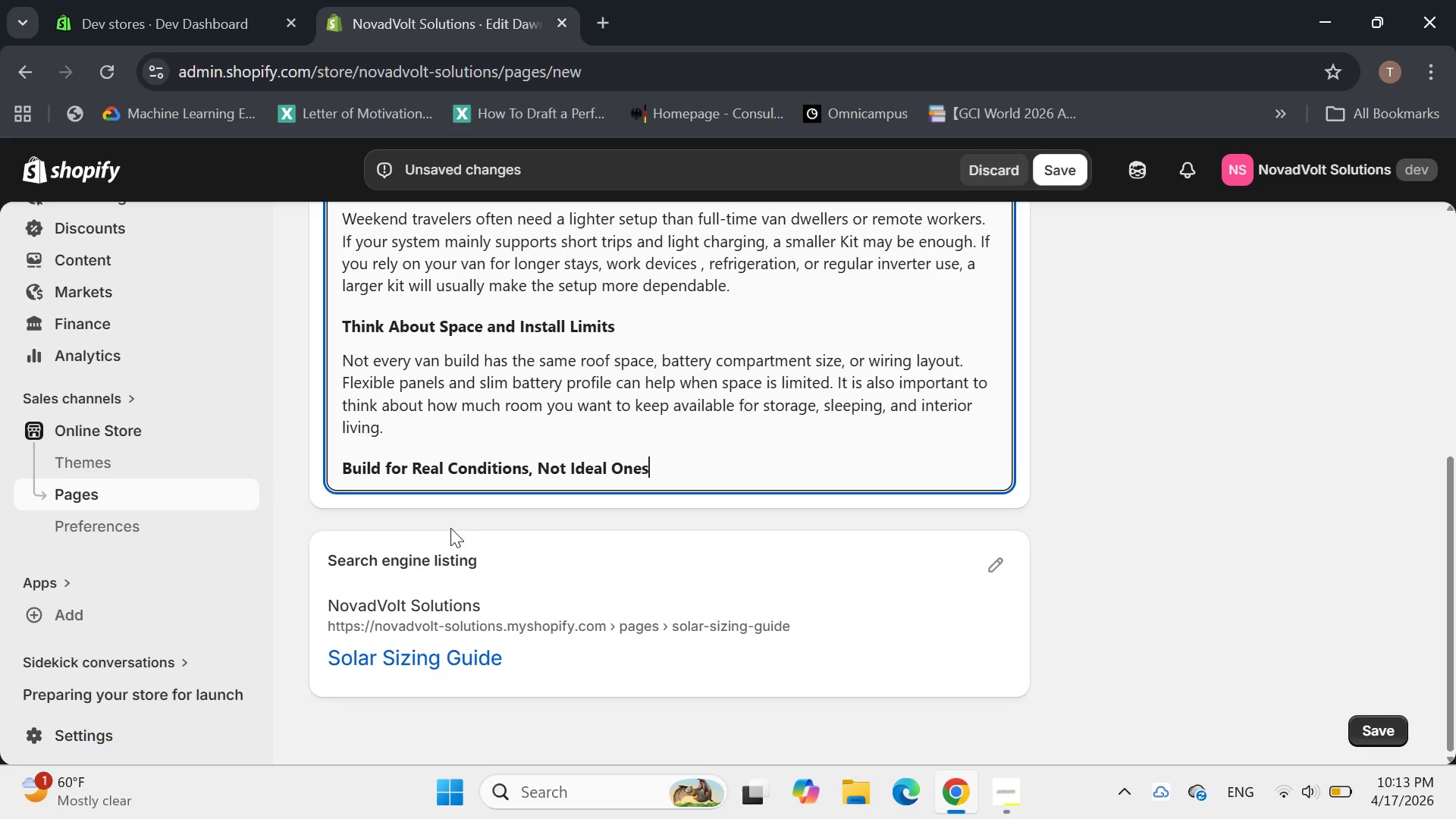 
key(Enter)
 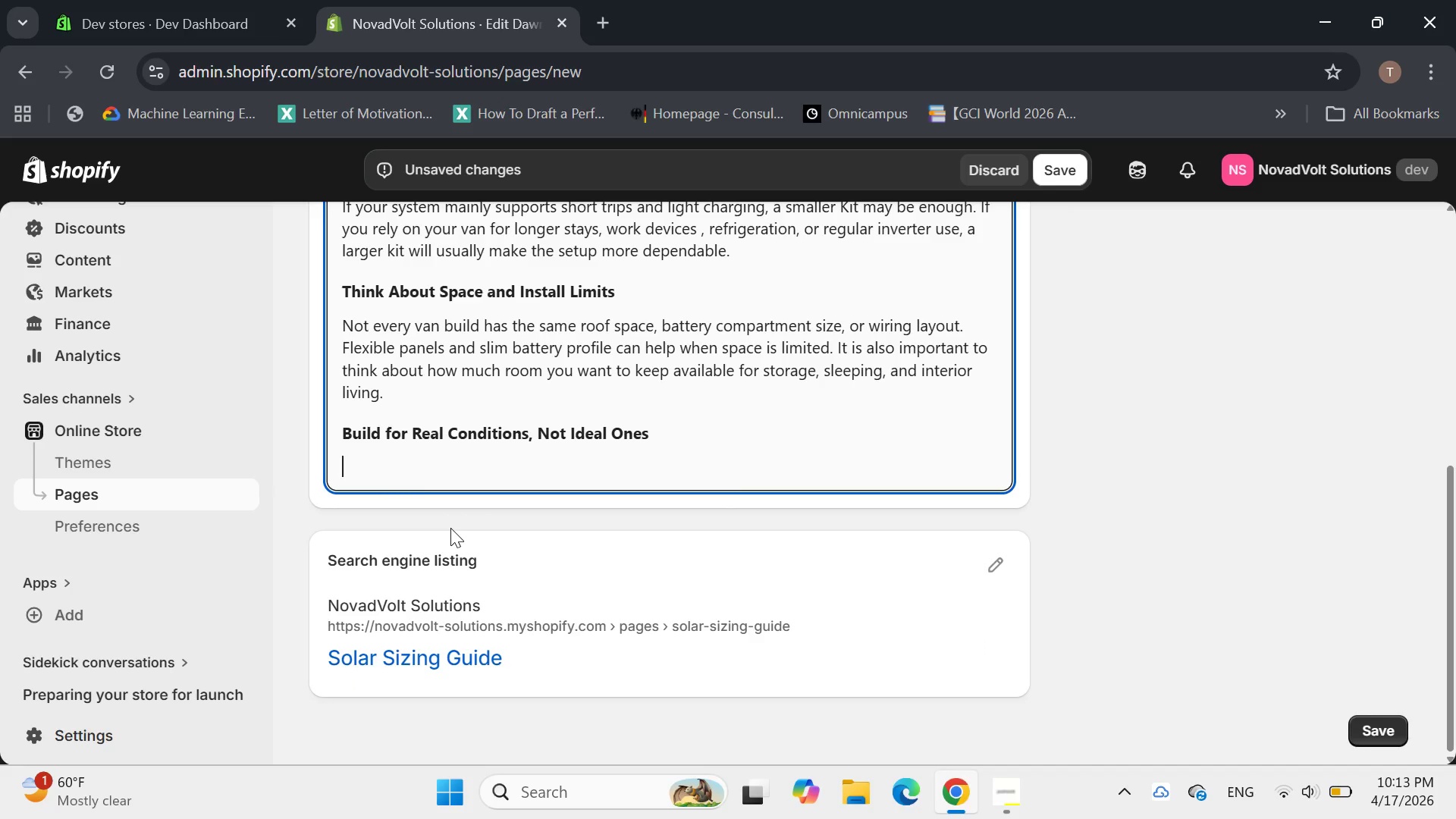 
wait(10.59)
 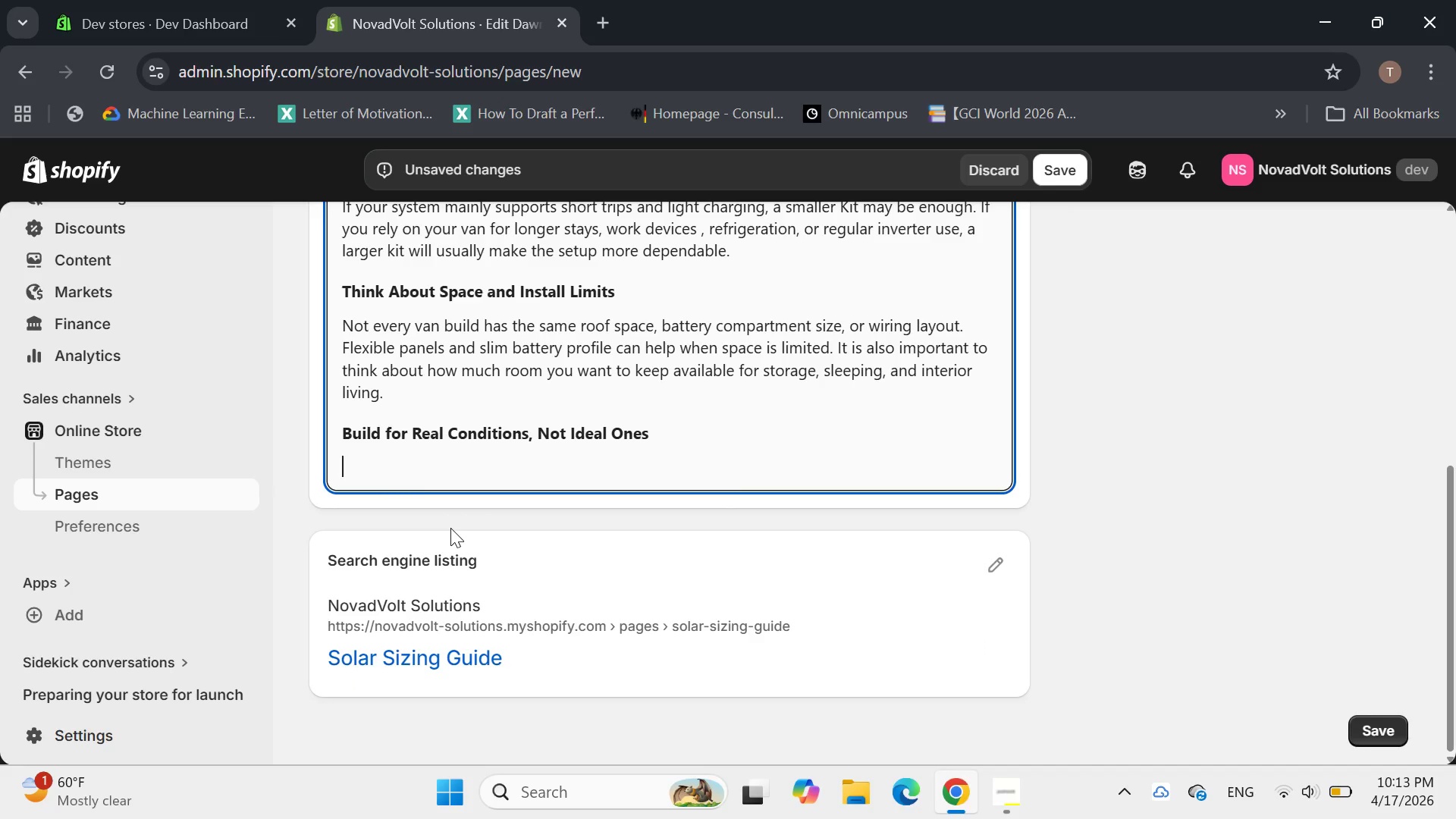 
type(Solar output chage)
key(Backspace)
key(Backspace)
type(nges with weather, shade, season, and travel pattern)
key(Backspace)
key(Backspace)
type(rns. A)
 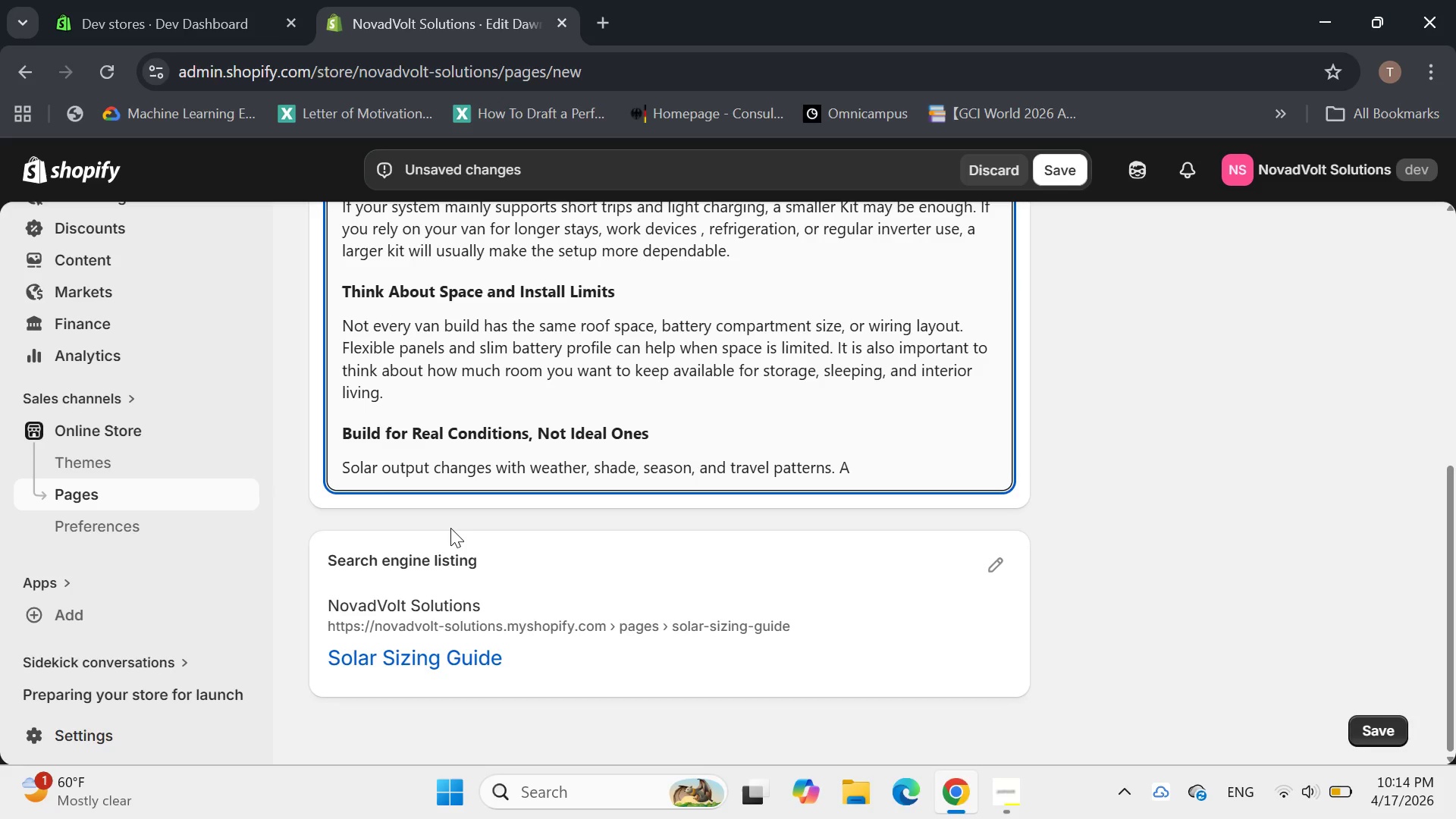 
type(kit)
key(Backspace)
key(Backspace)
key(Backspace)
type( it)
key(Backspace)
key(Backspace)
type(kit that )
 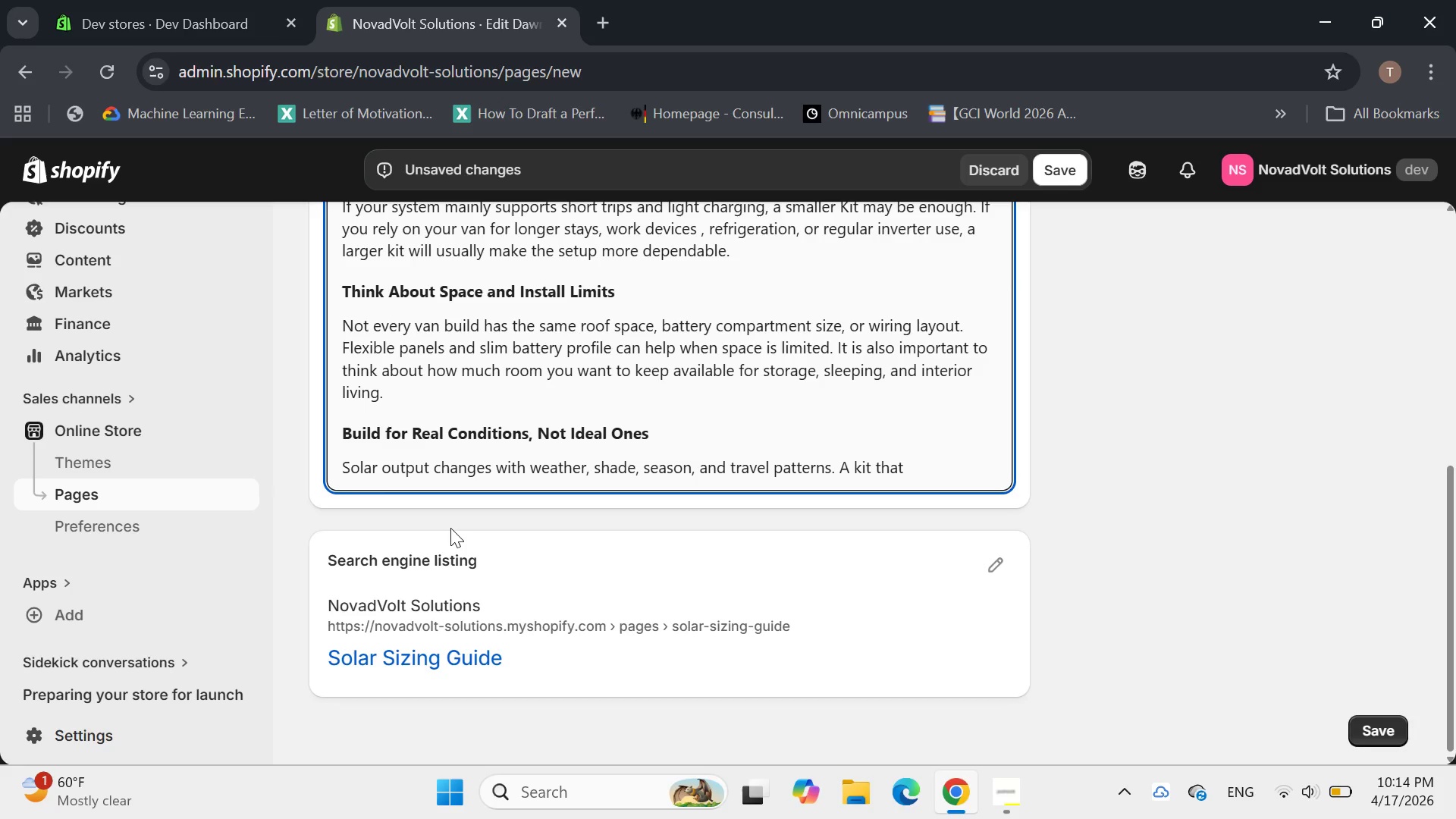 
type(looks )
key(Backspace)
type( good on paper)
 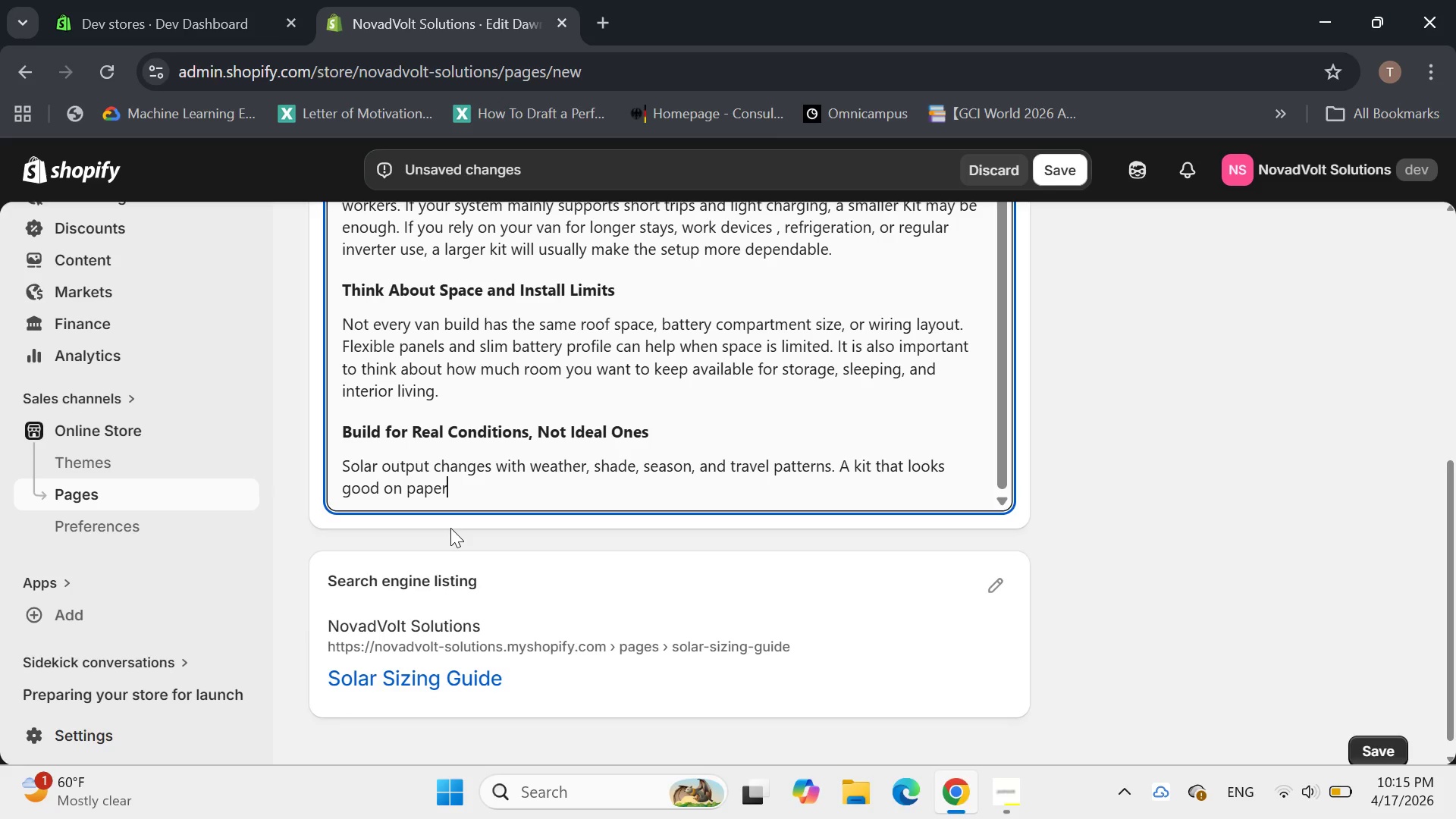 
type( may )
 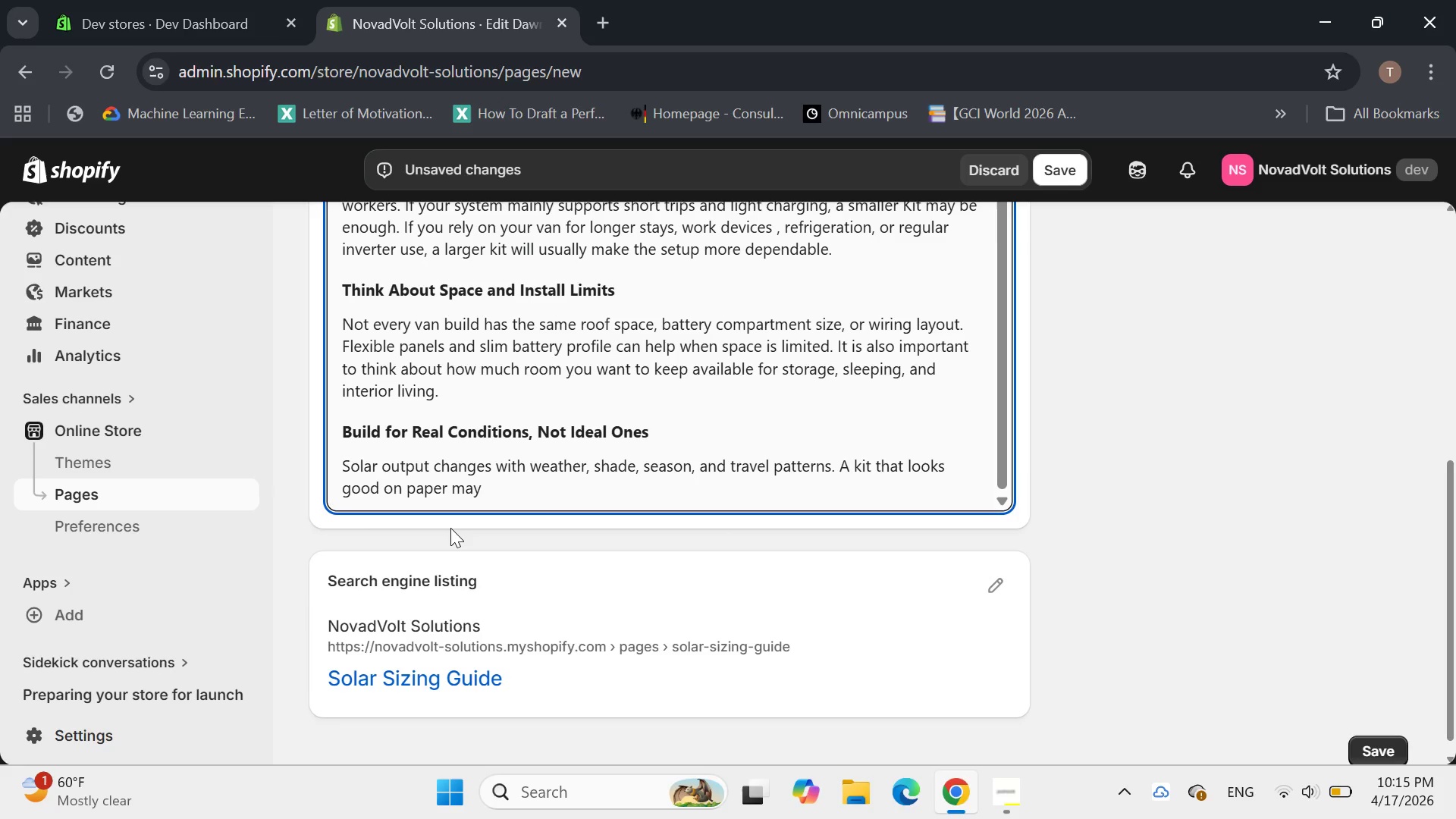 
type(still feel too small if your daily use )
 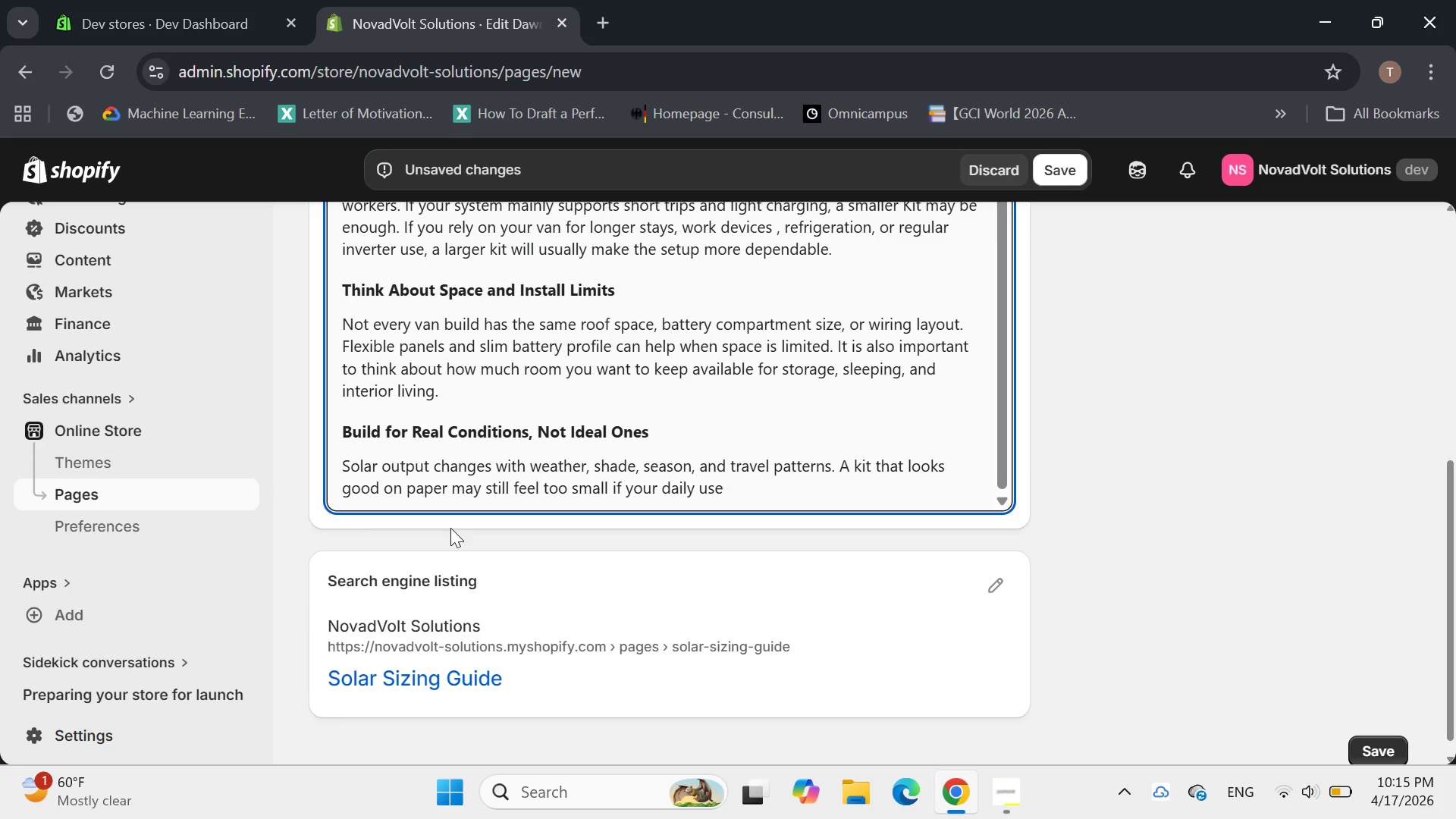 
type(groe)
 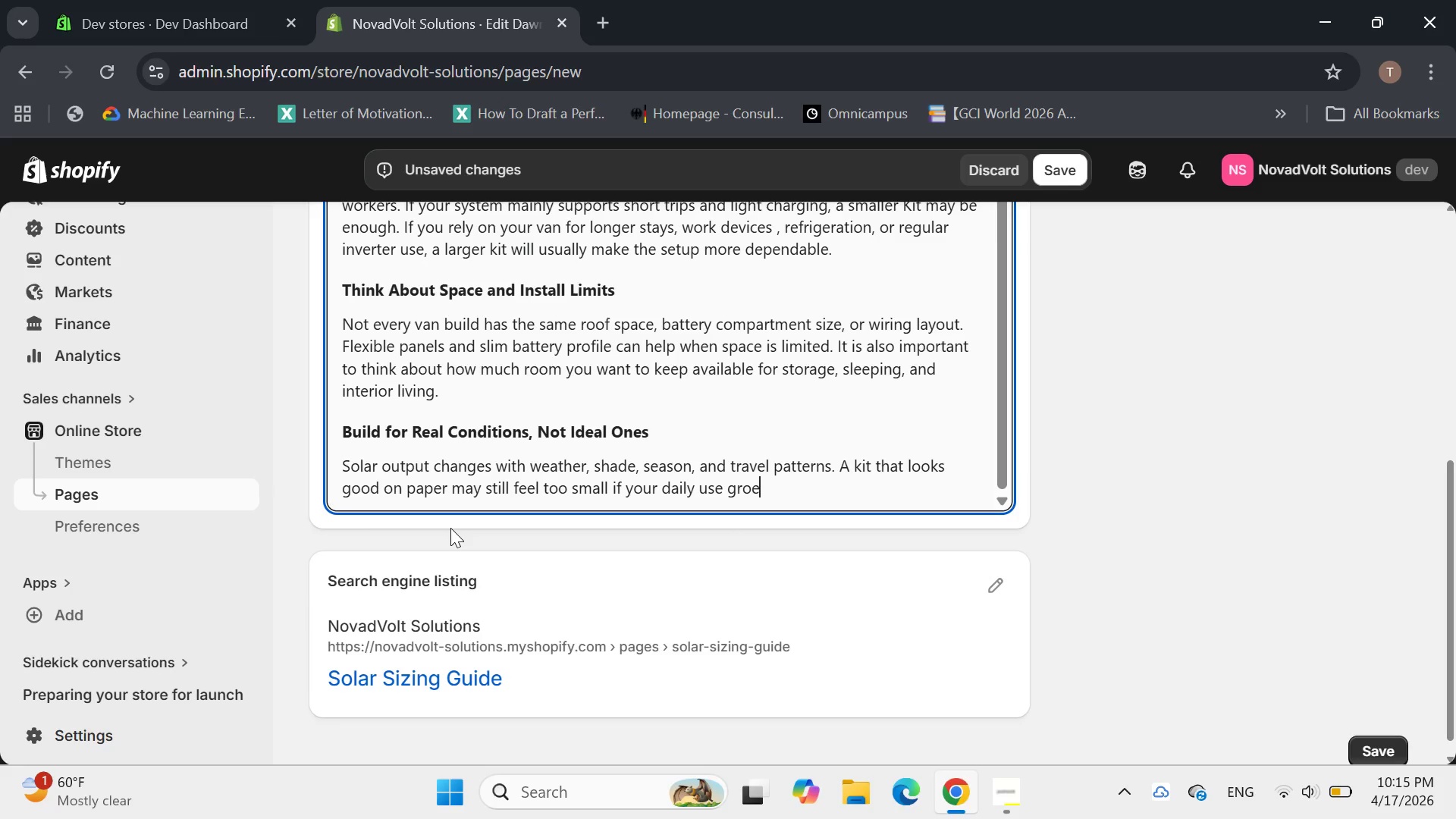 
key(Backspace)
 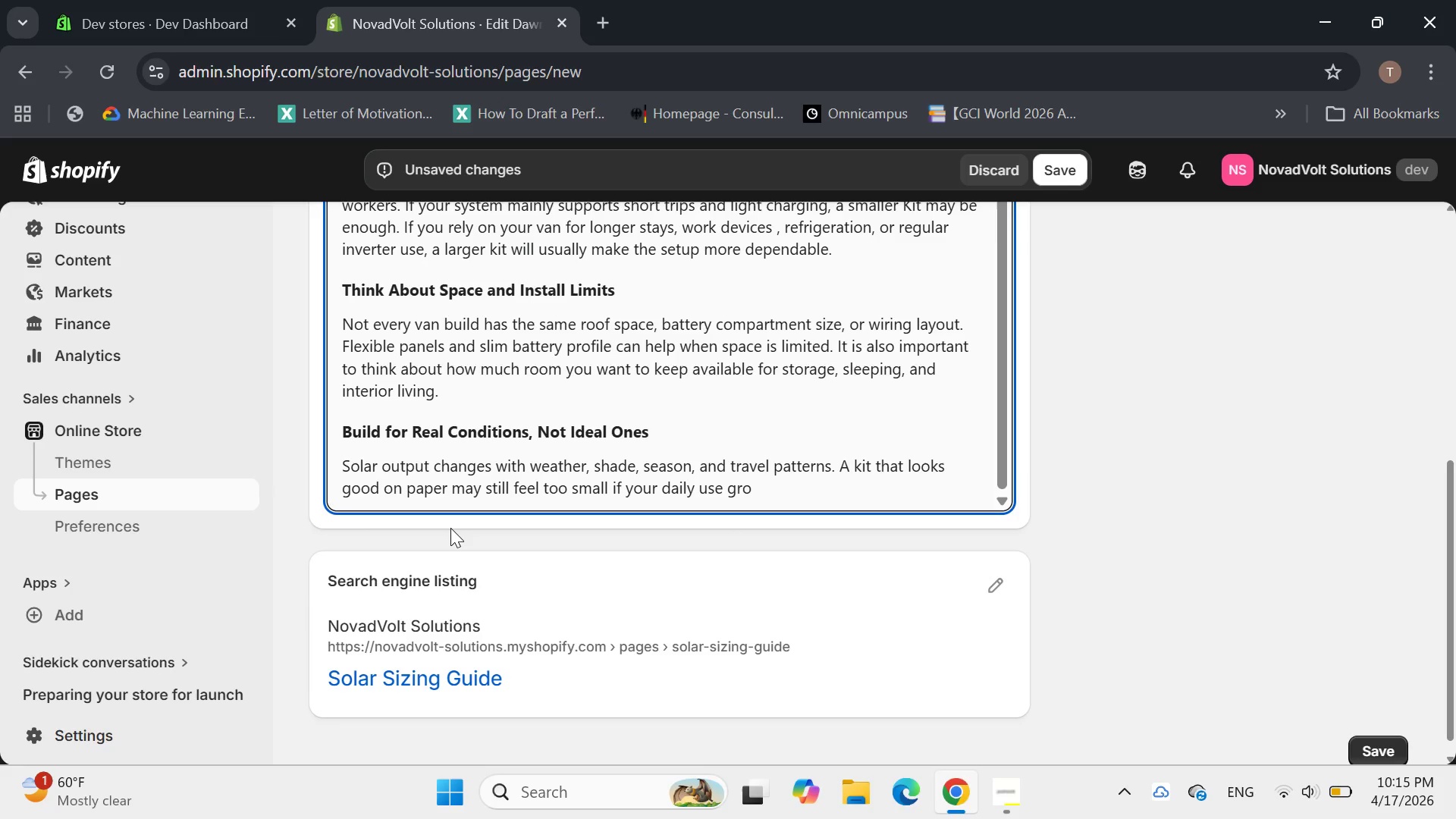 
type(ws or cha)
 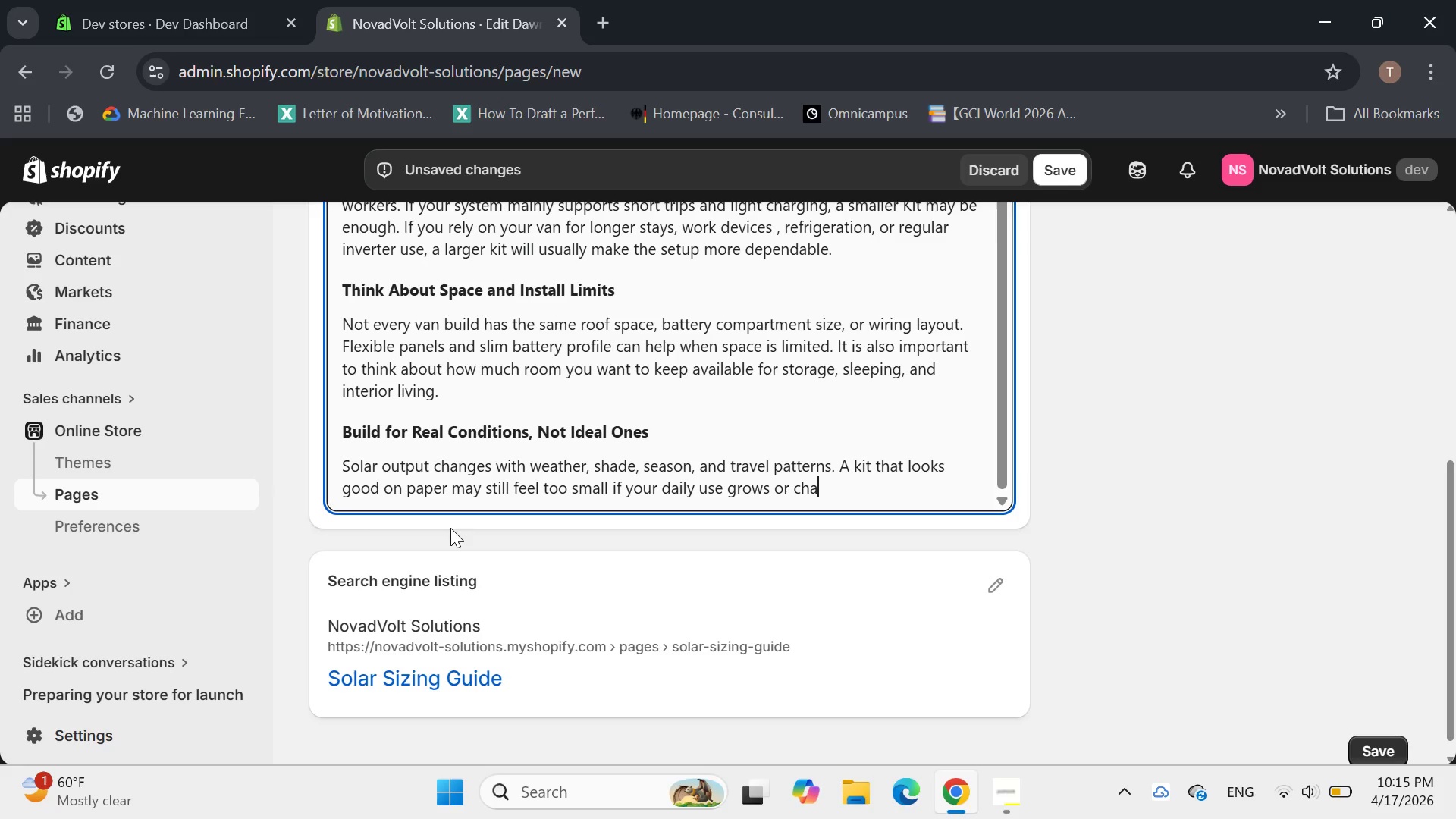 
type(ging c)
key(Backspace)
key(Backspace)
key(Backspace)
key(Backspace)
key(Backspace)
key(Backspace)
 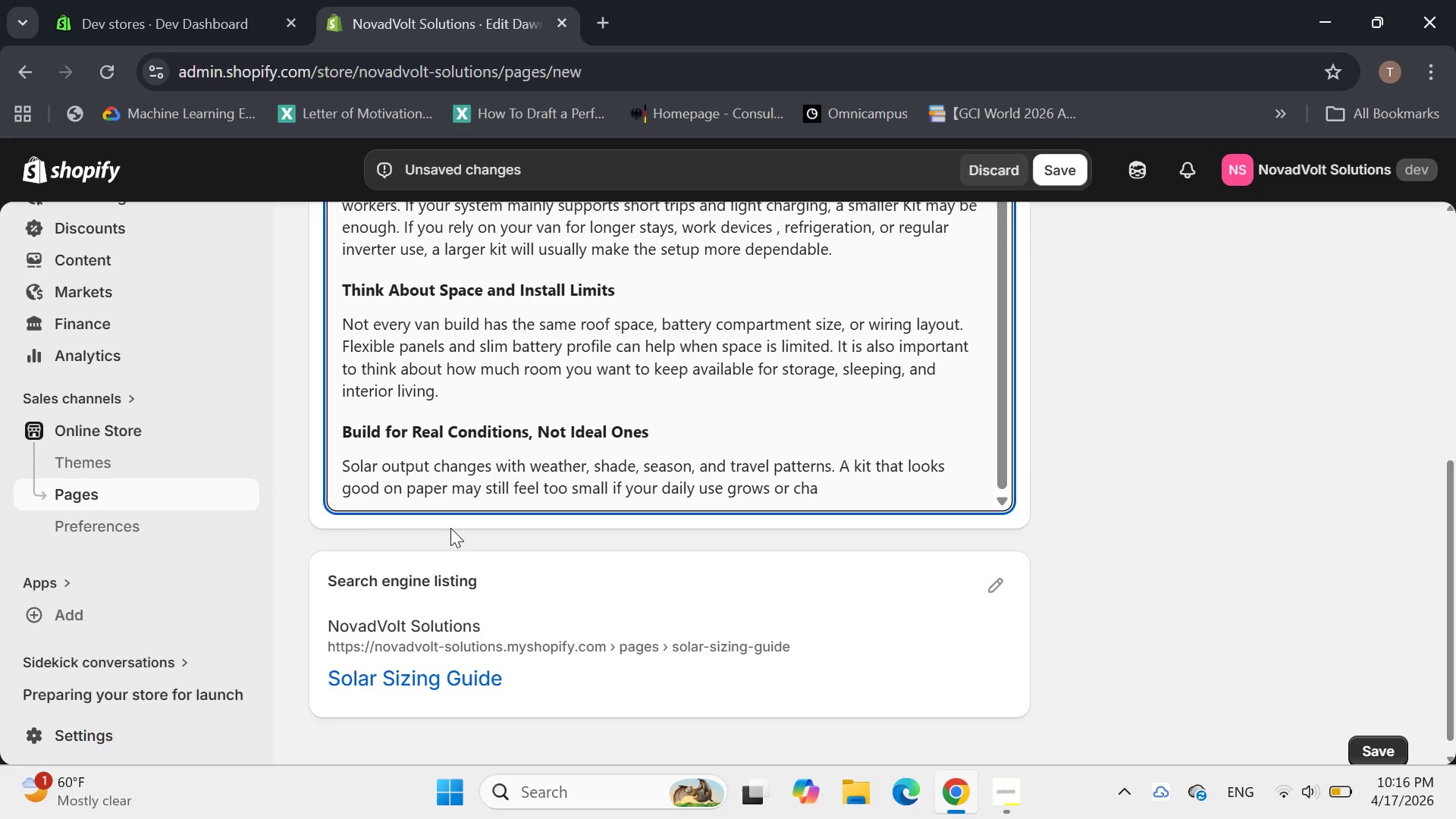 
wait(7.75)
 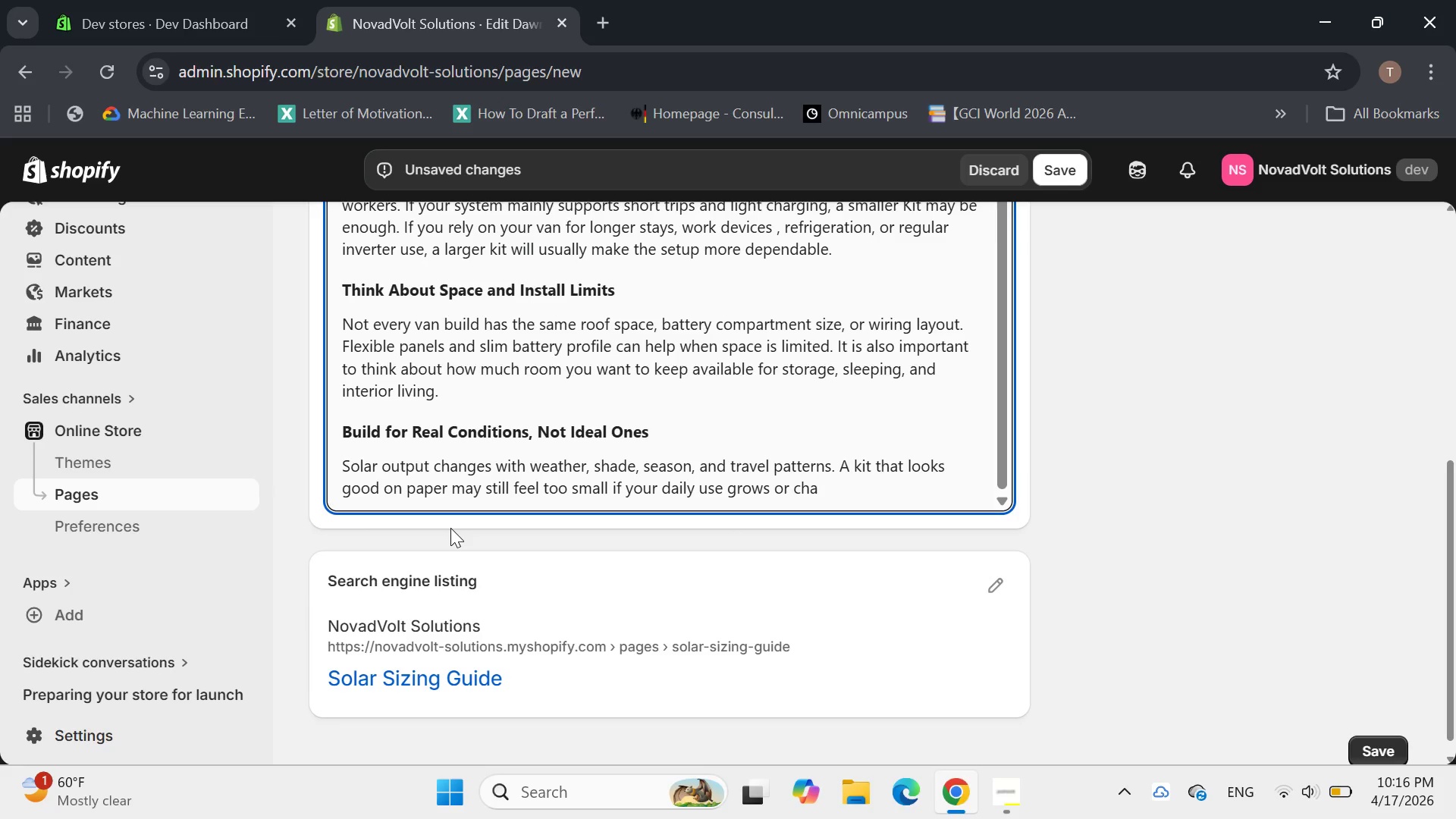 
type(rging conditions)
 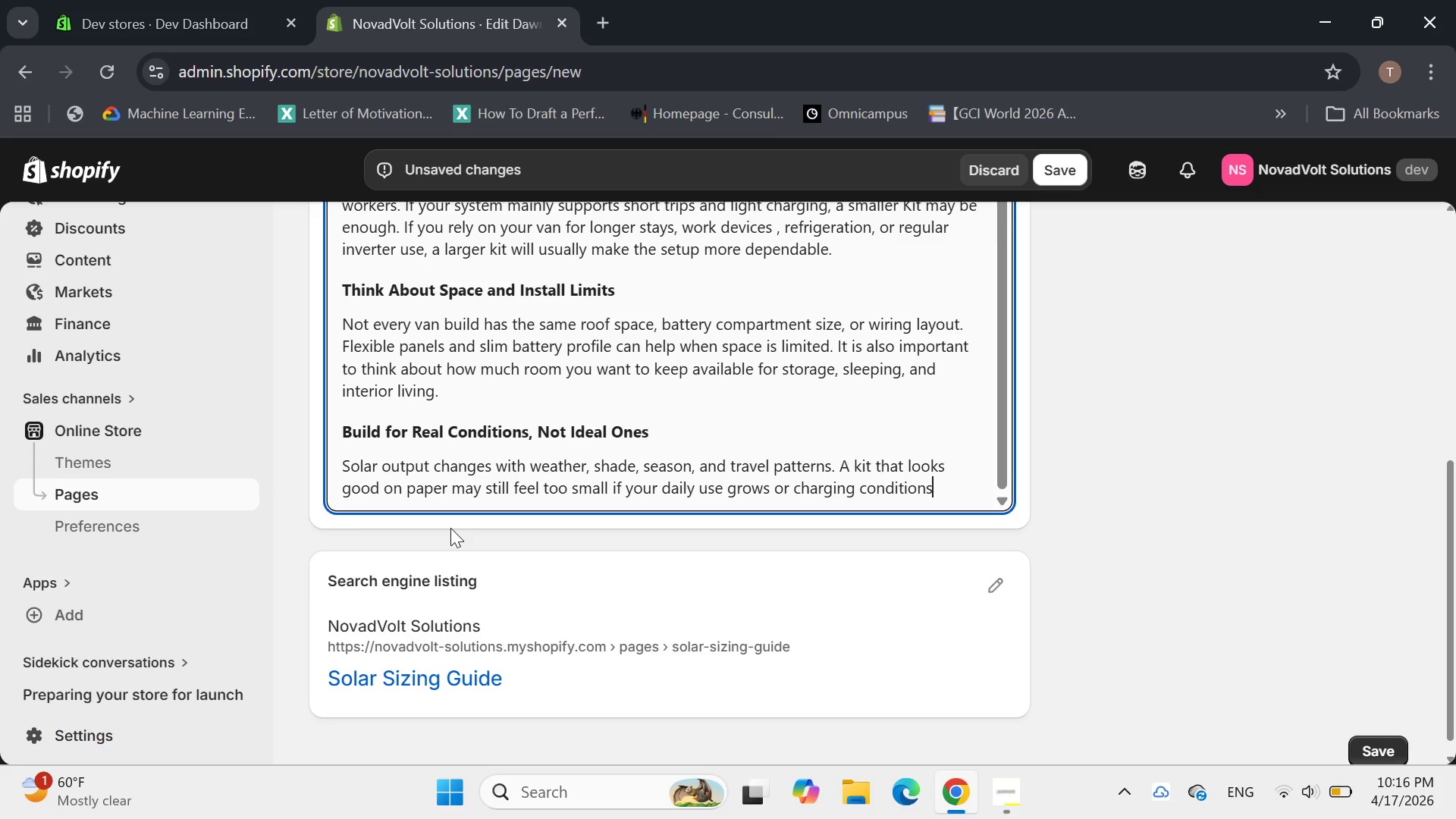 
type( and )
 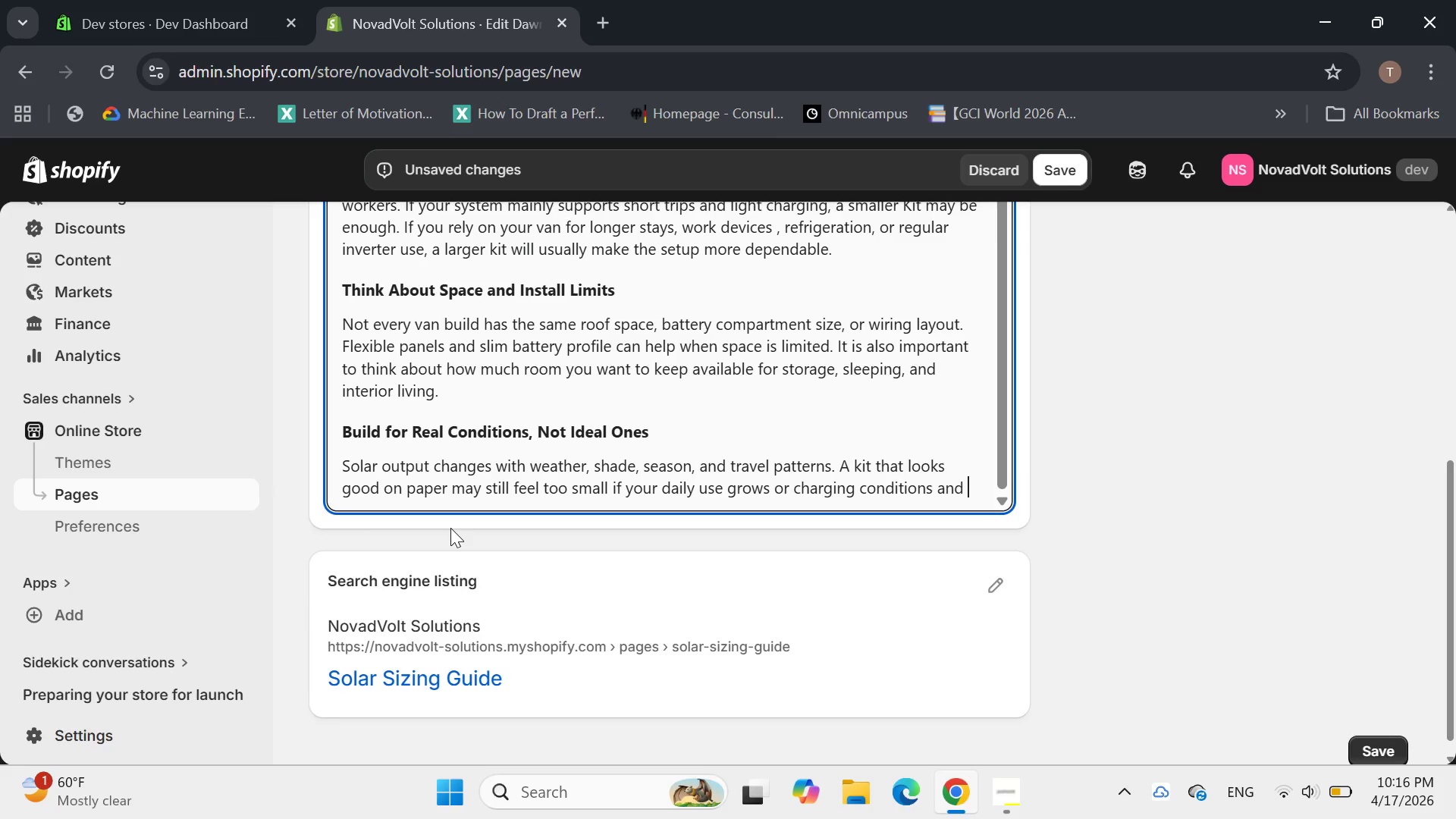 
key(Backspace)
 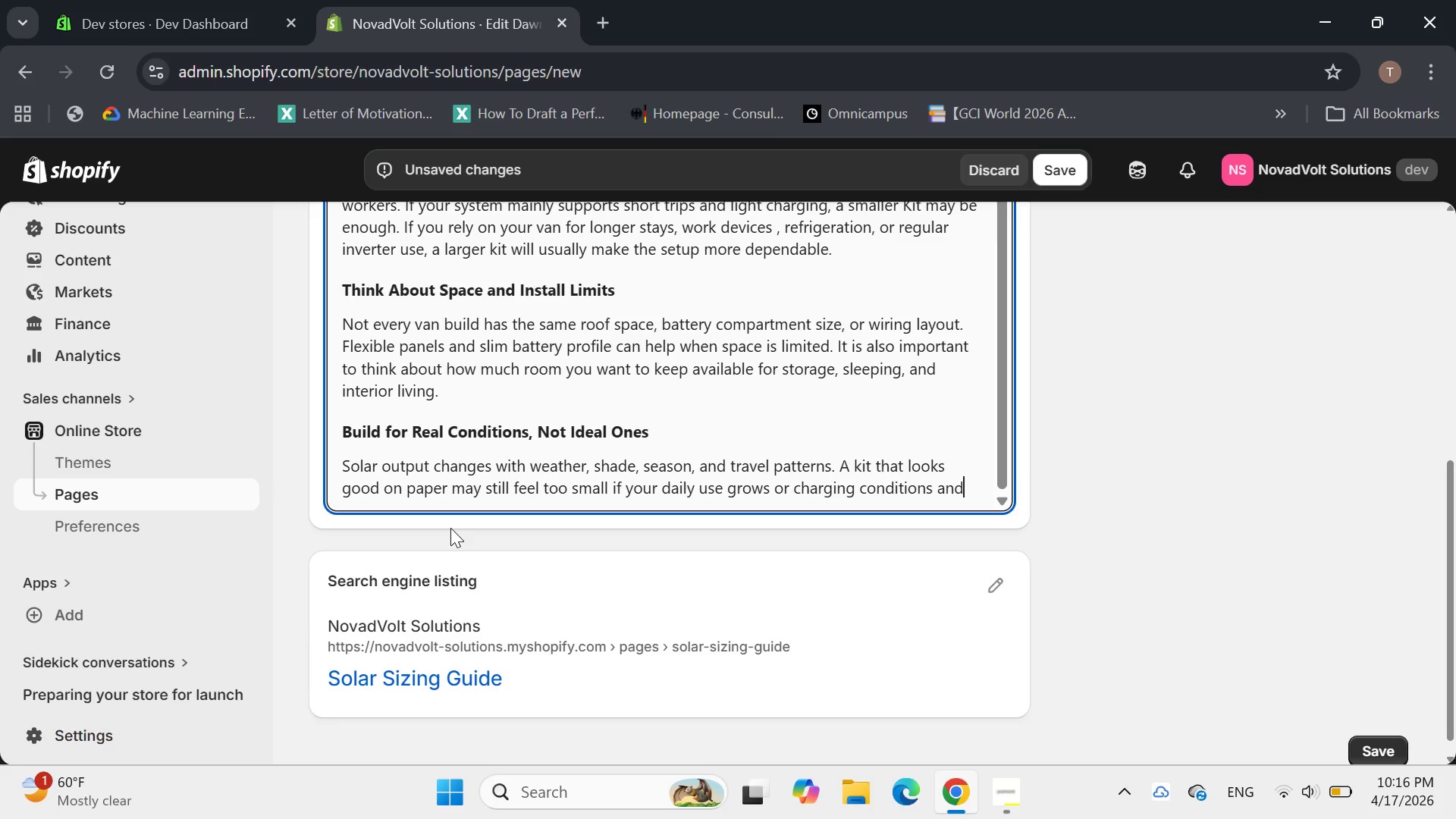 
key(Backspace)
 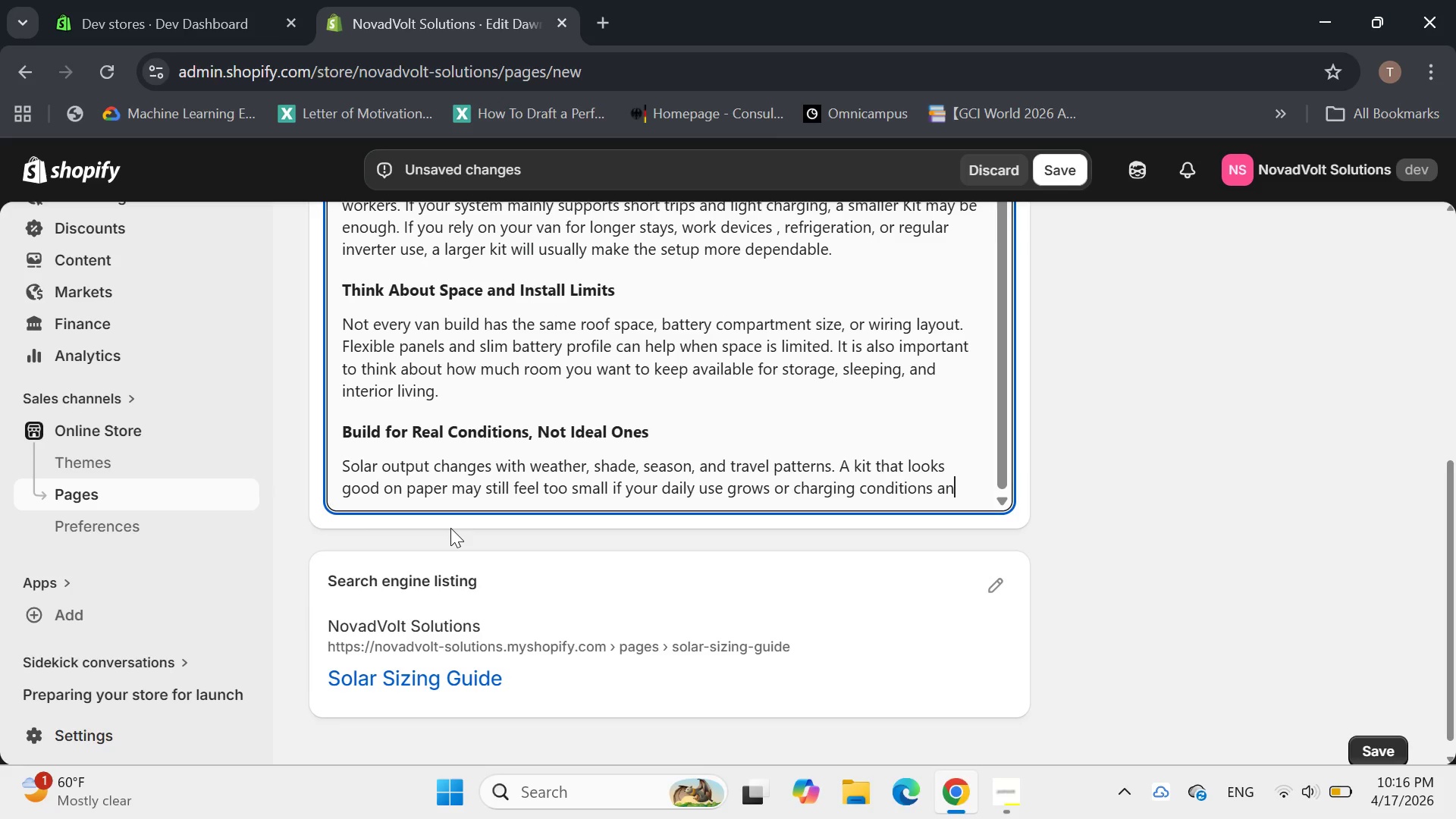 
key(Backspace)
 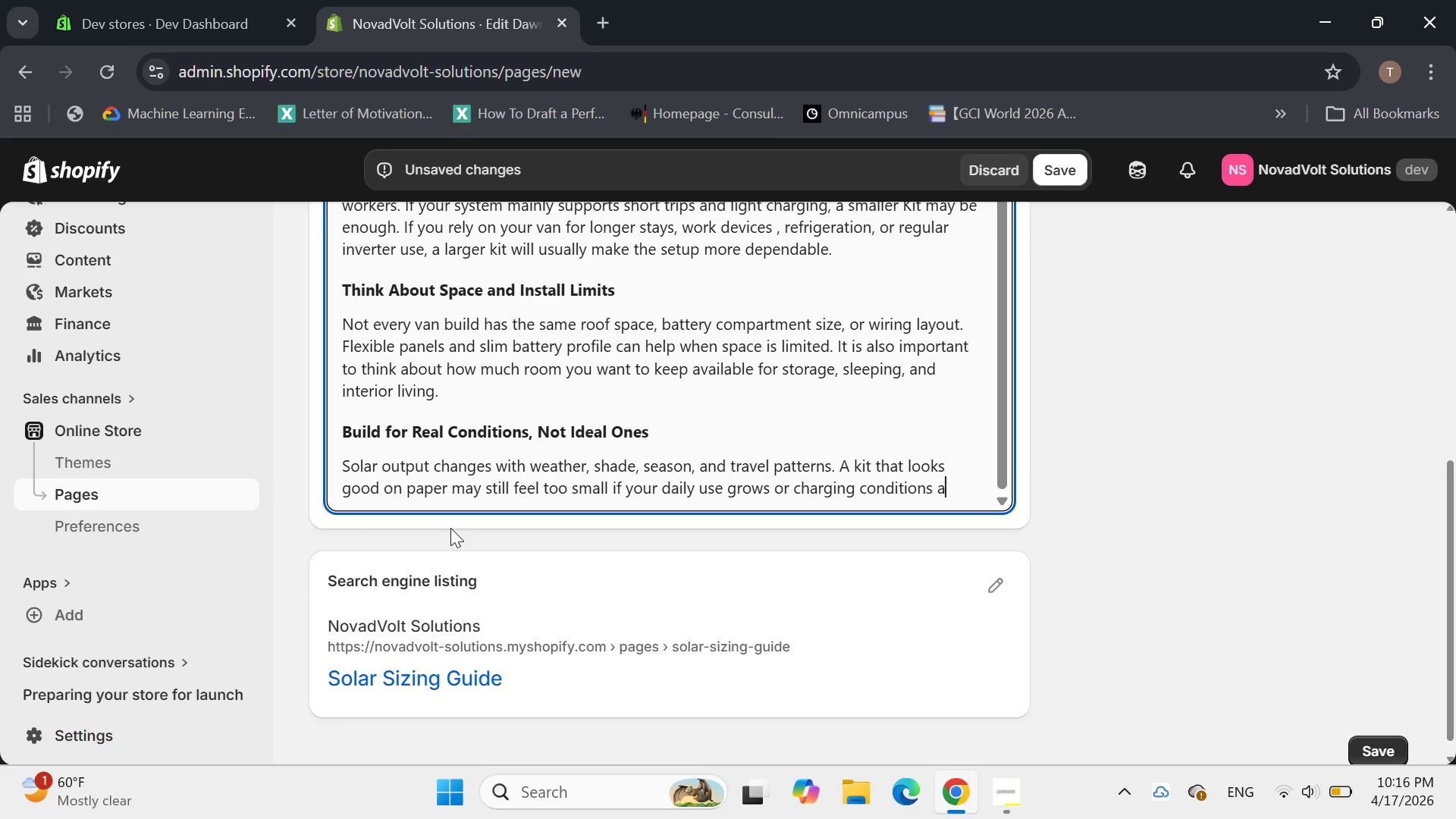 
wait(11.8)
 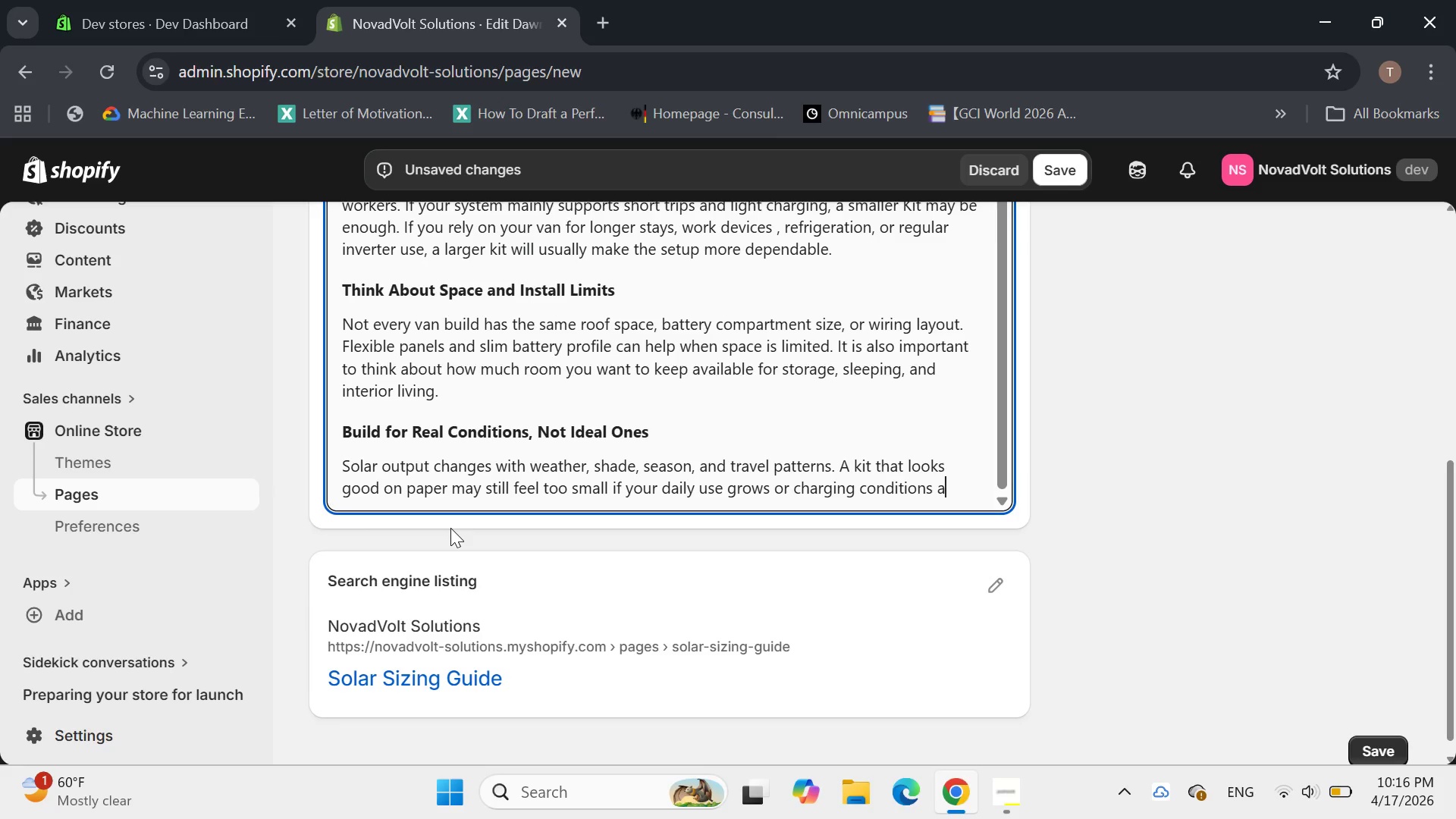 
hold_key(key=Backspace, duration=0.47)
 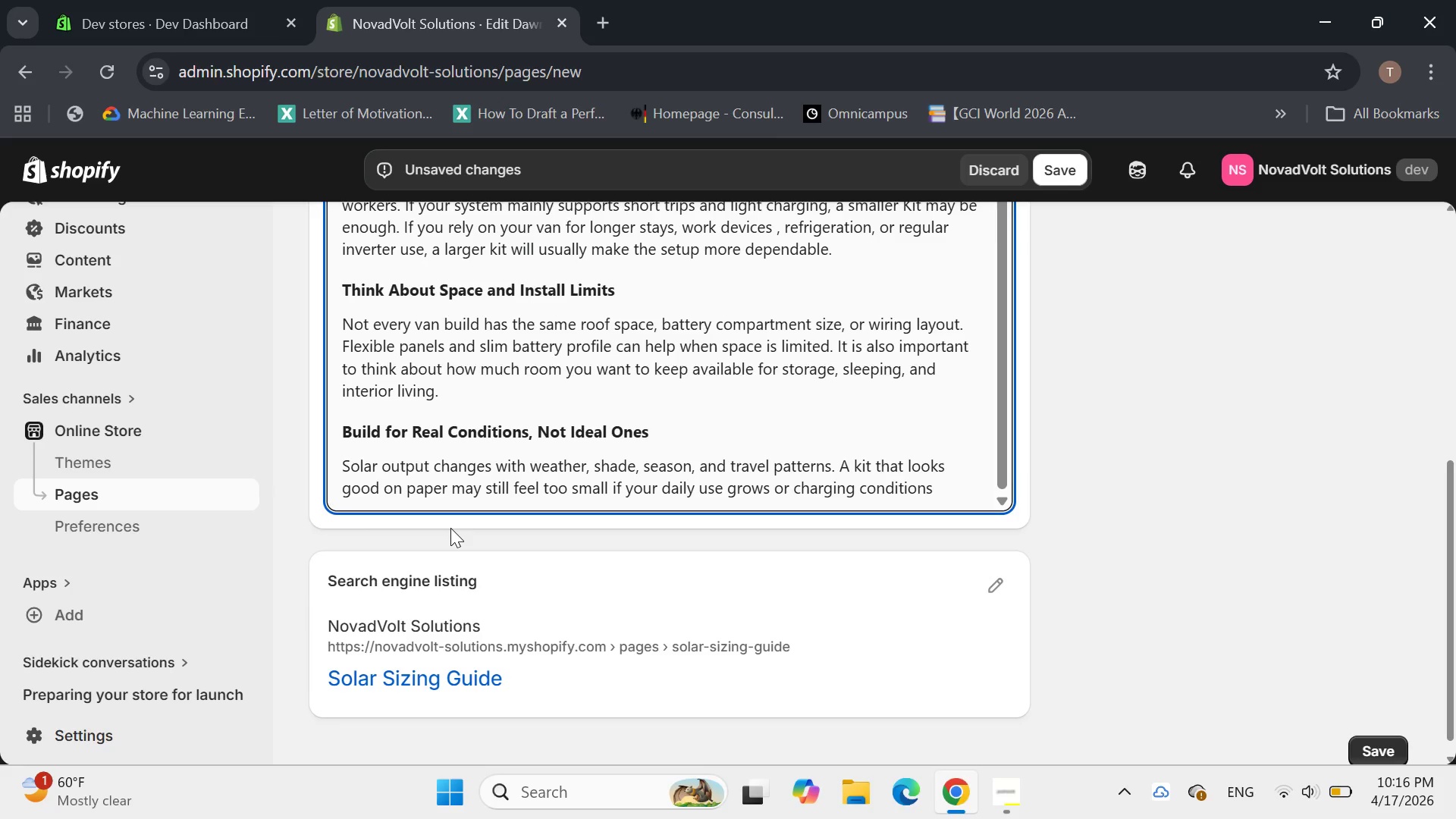 
type(are incl)
 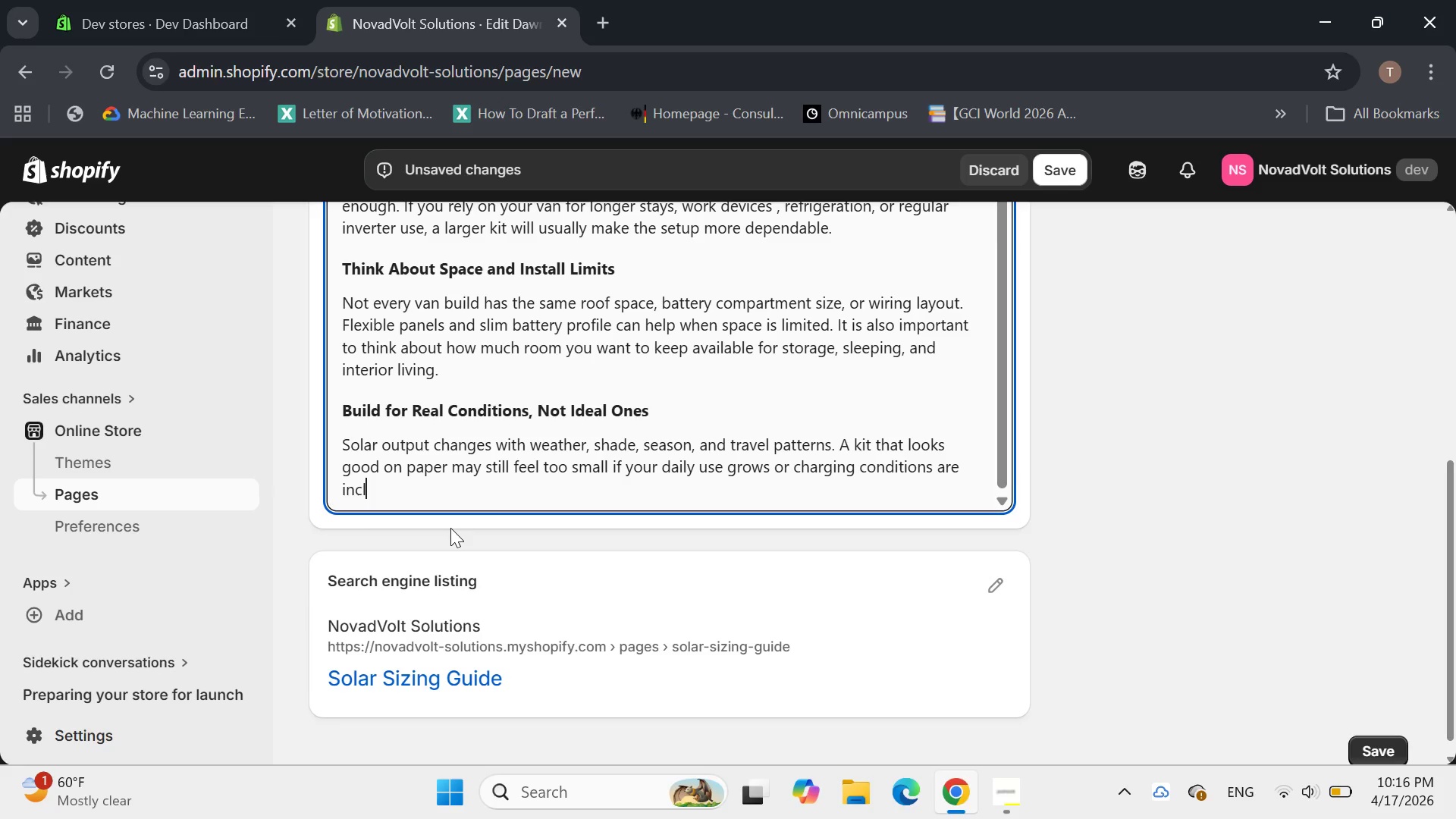 
key(Backspace)
 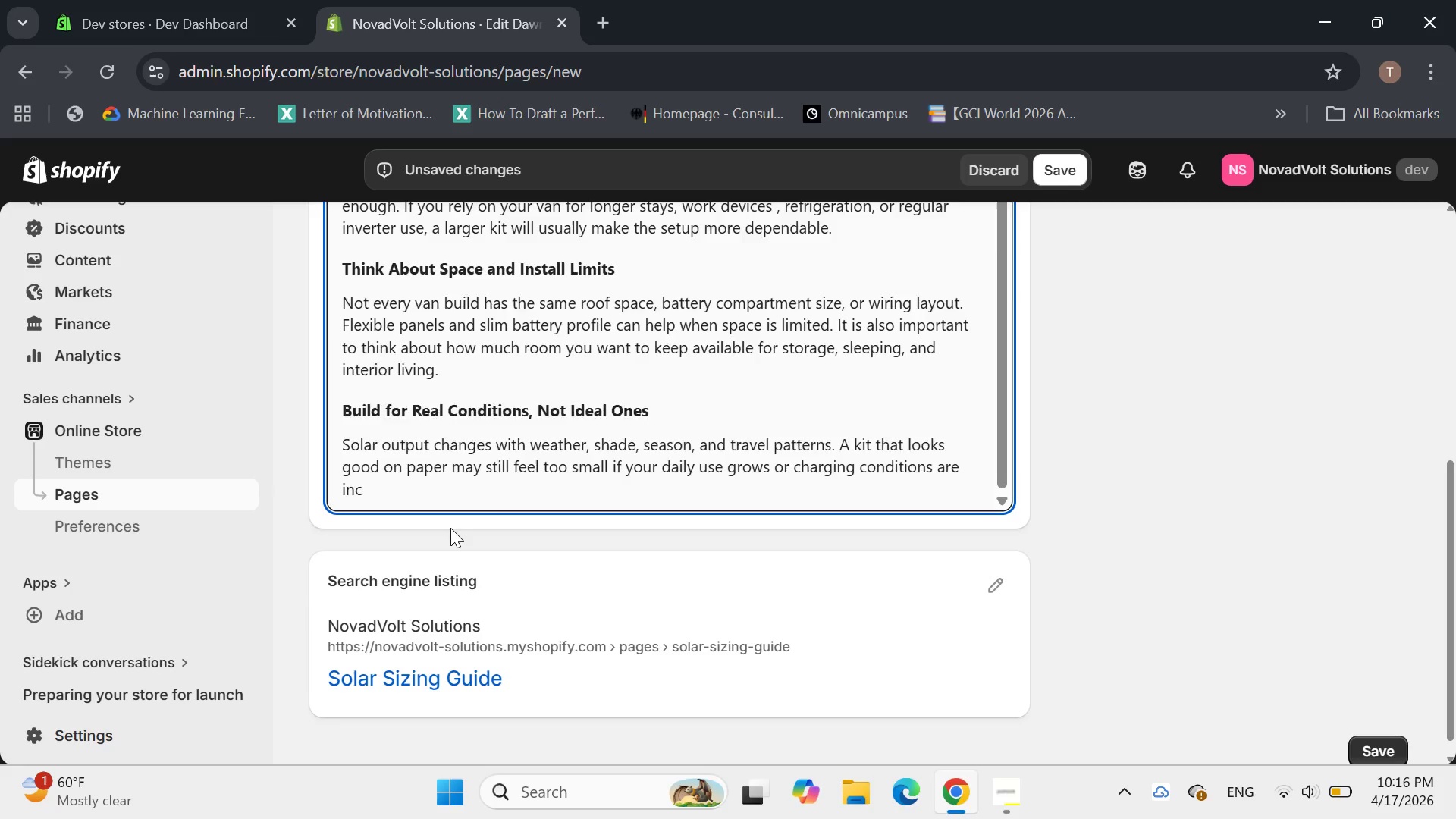 
key(Backspace)
 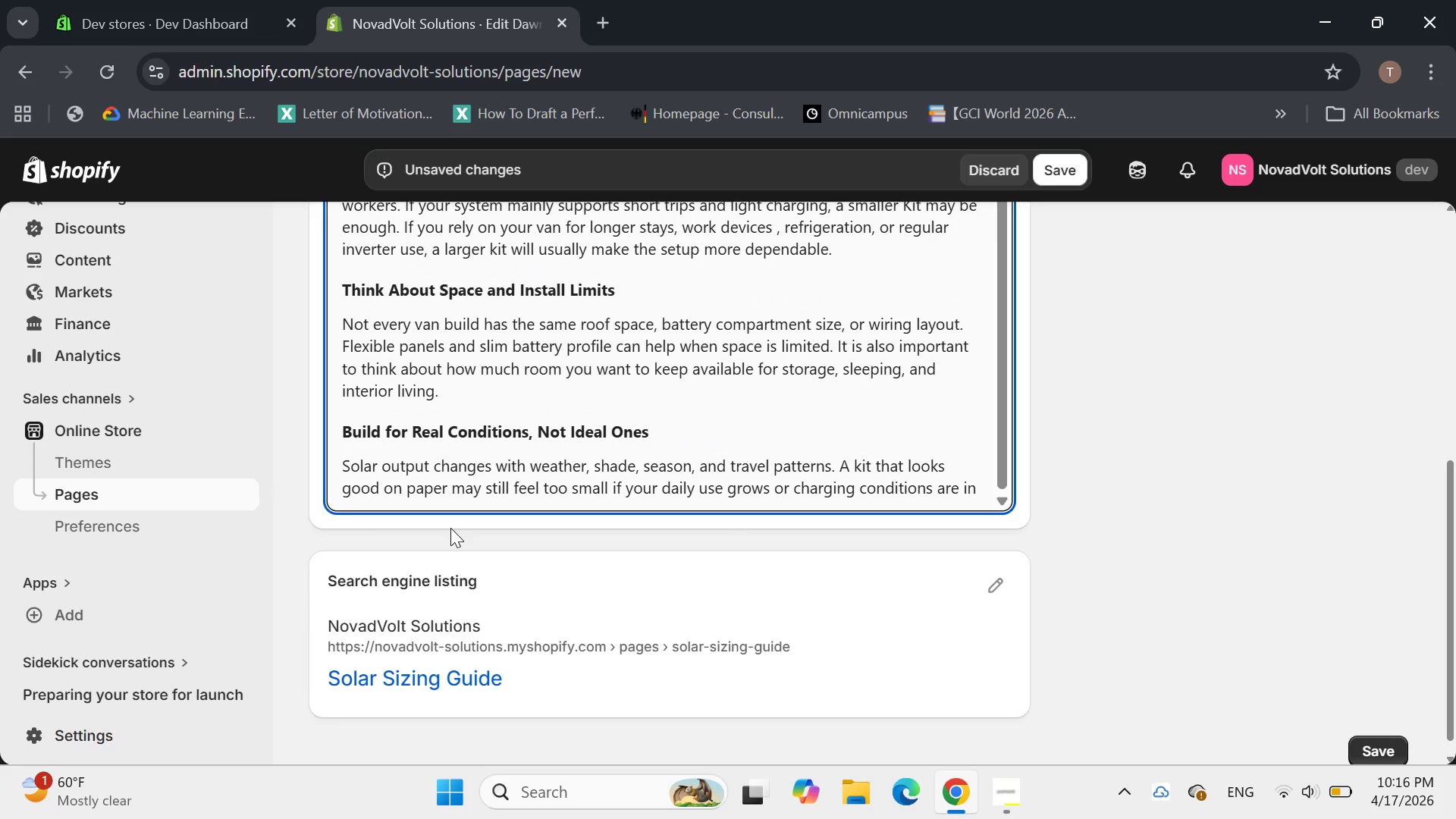 
key(Backspace)
 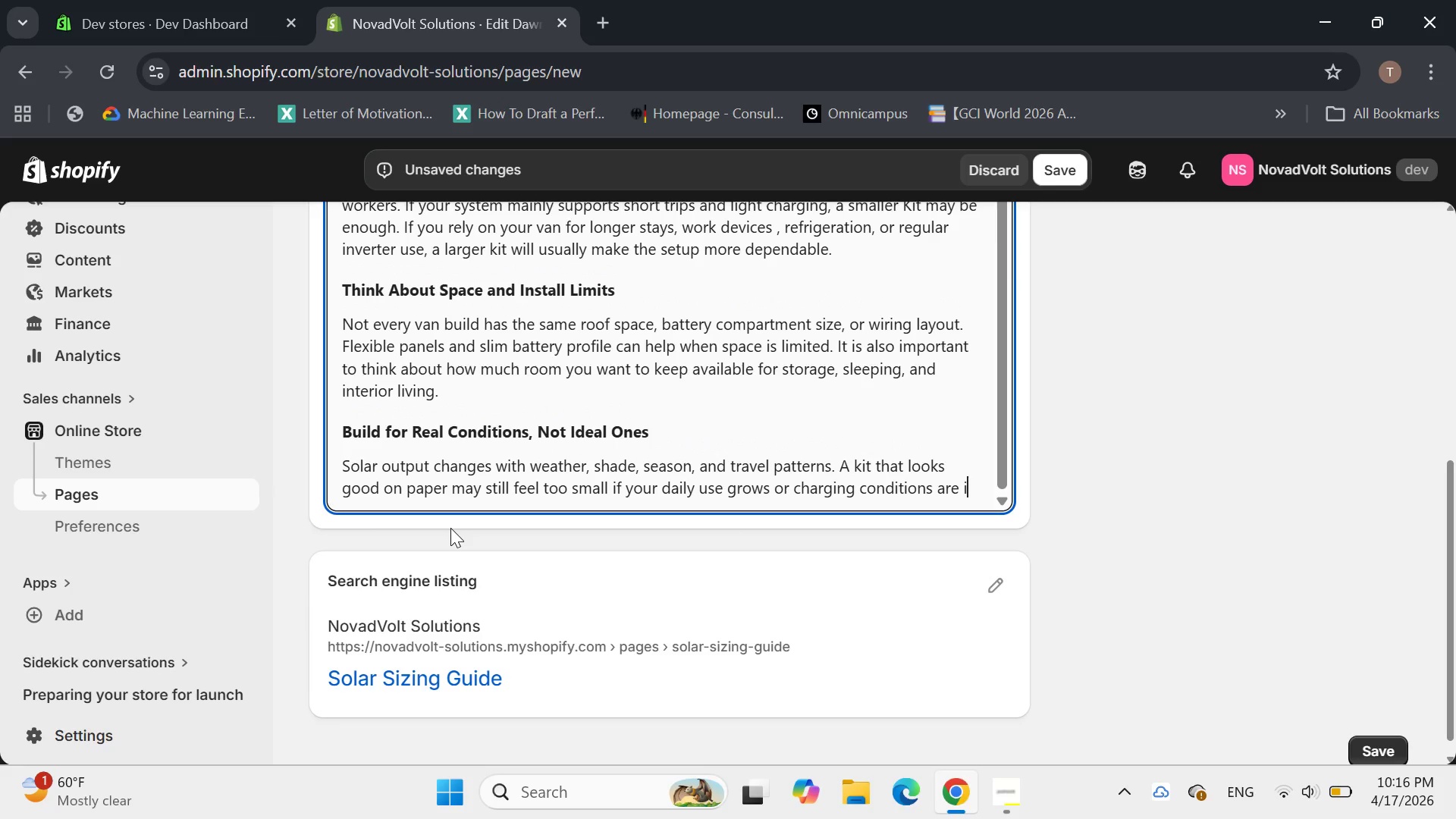 
key(Backspace)
 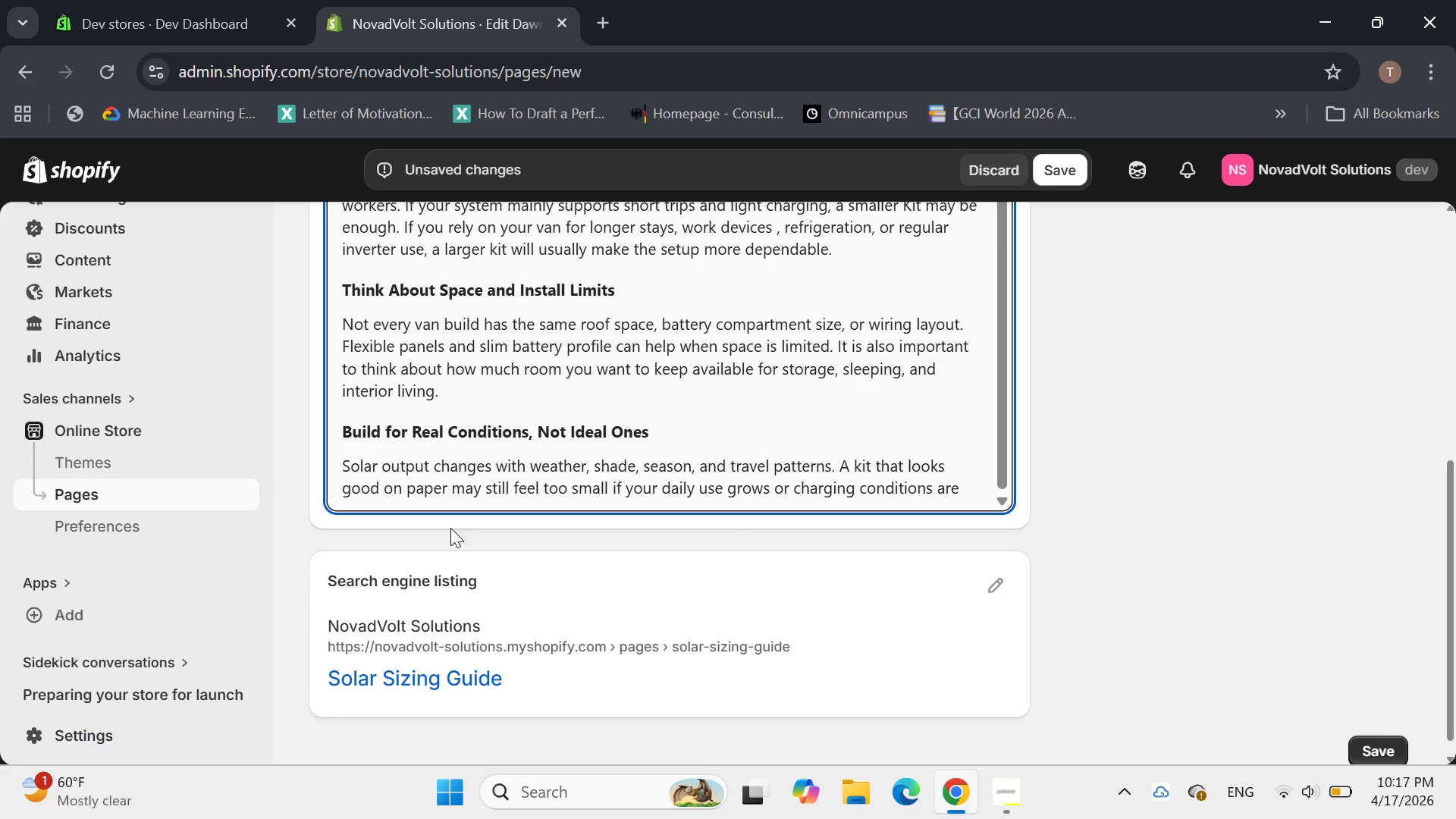 
type(include)
key(Backspace)
key(Backspace)
type(sistent)
 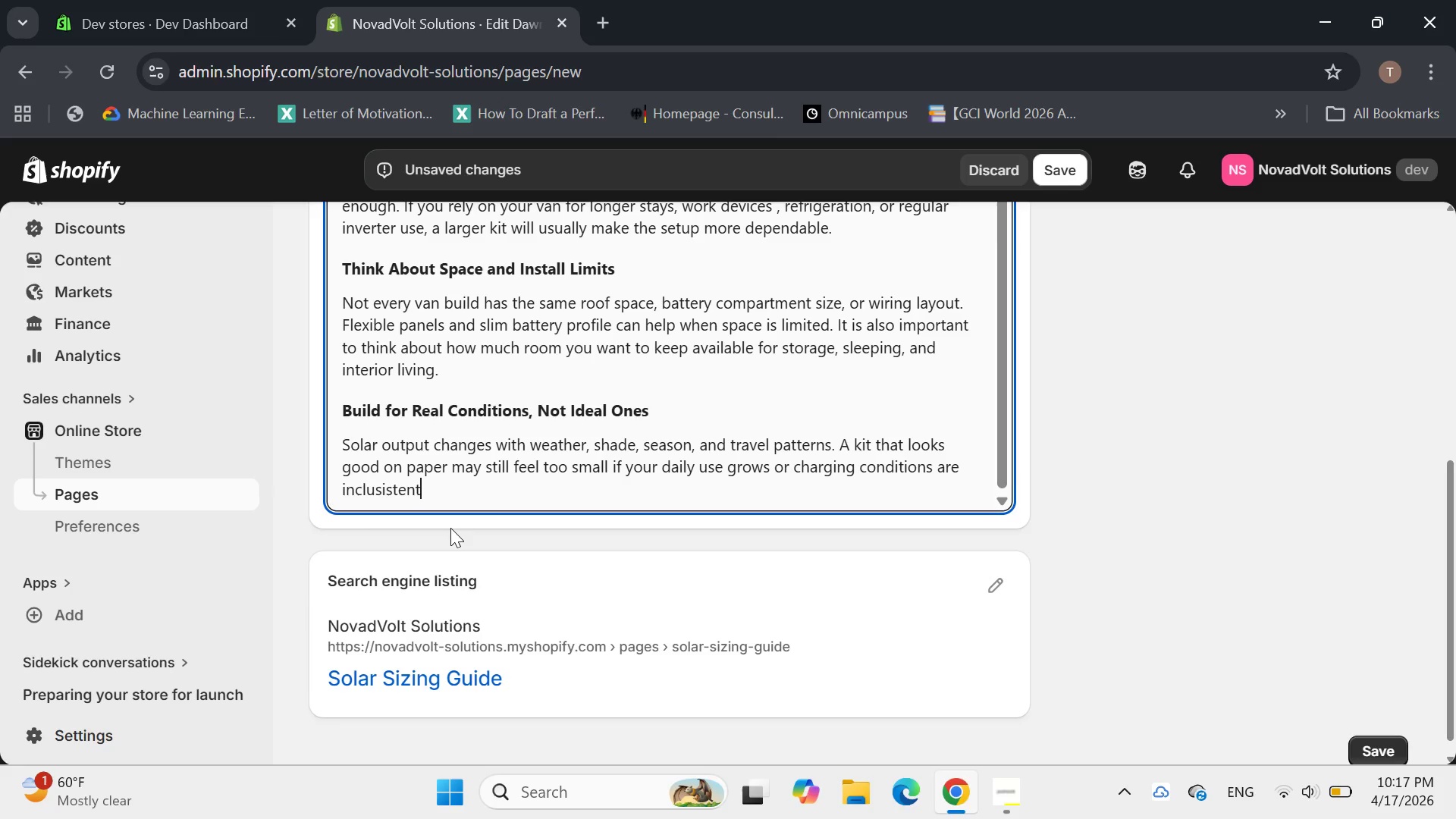 
wait(7.22)
 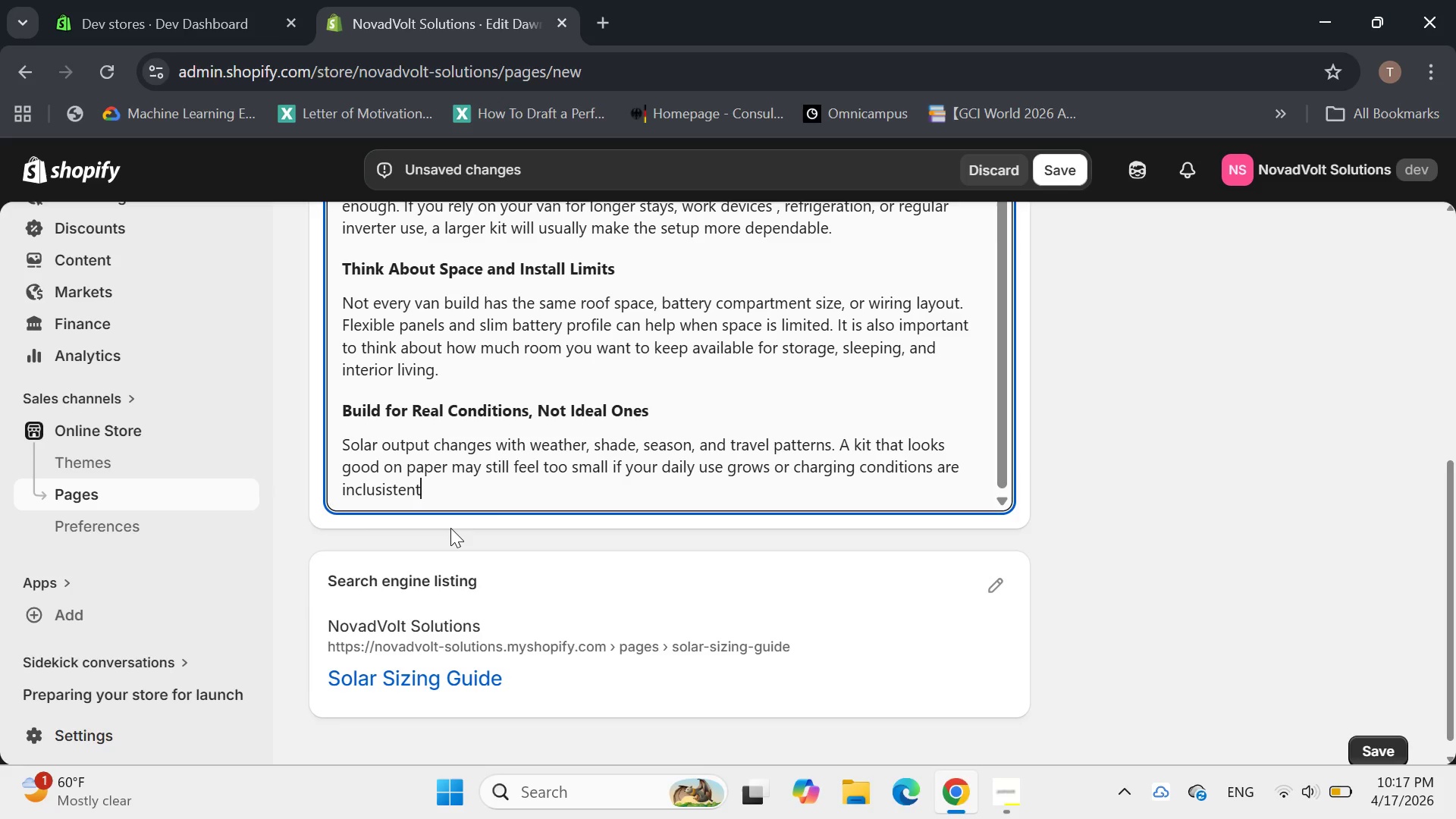 
key(Space)
 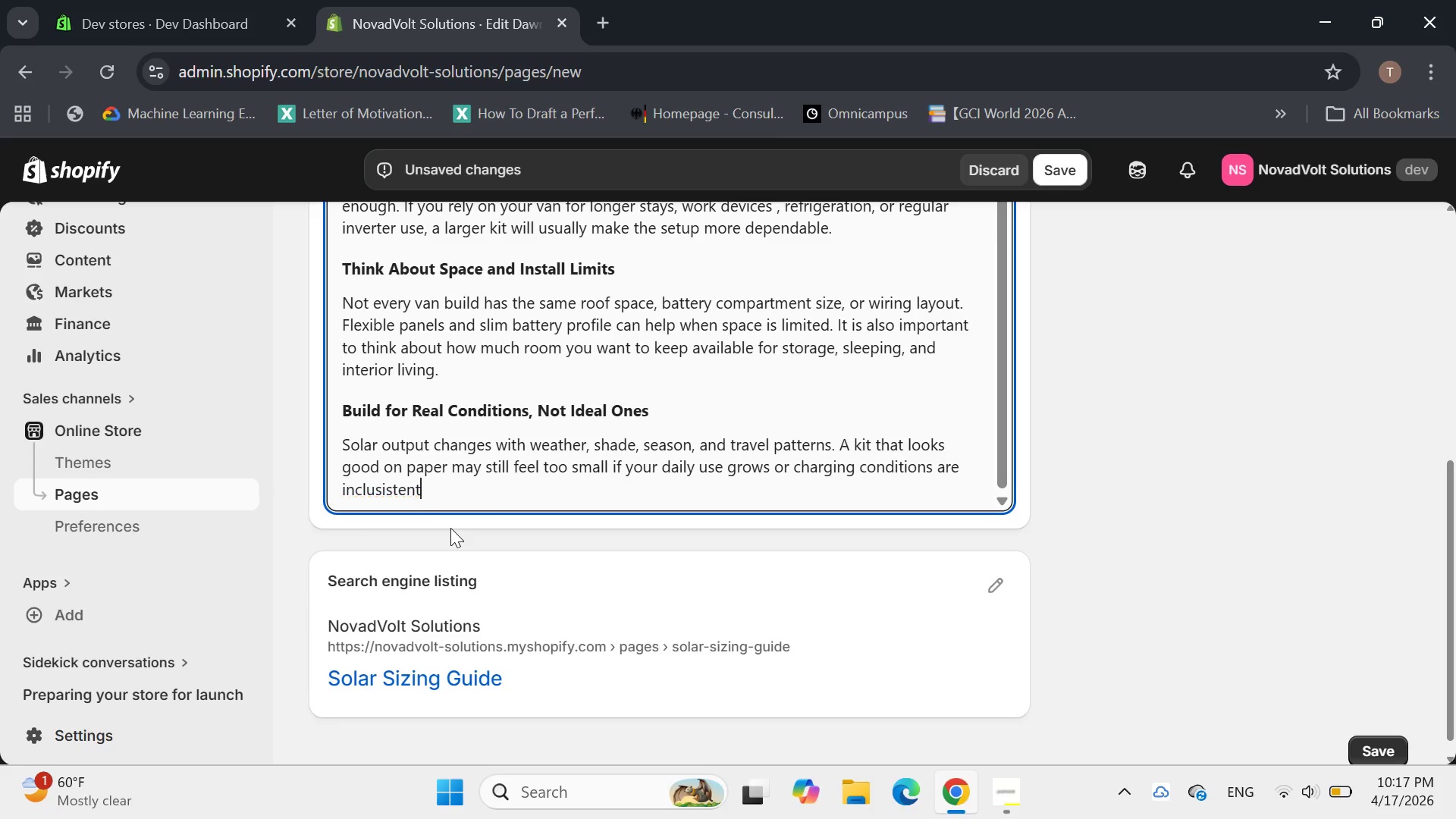 
key(Backspace)
 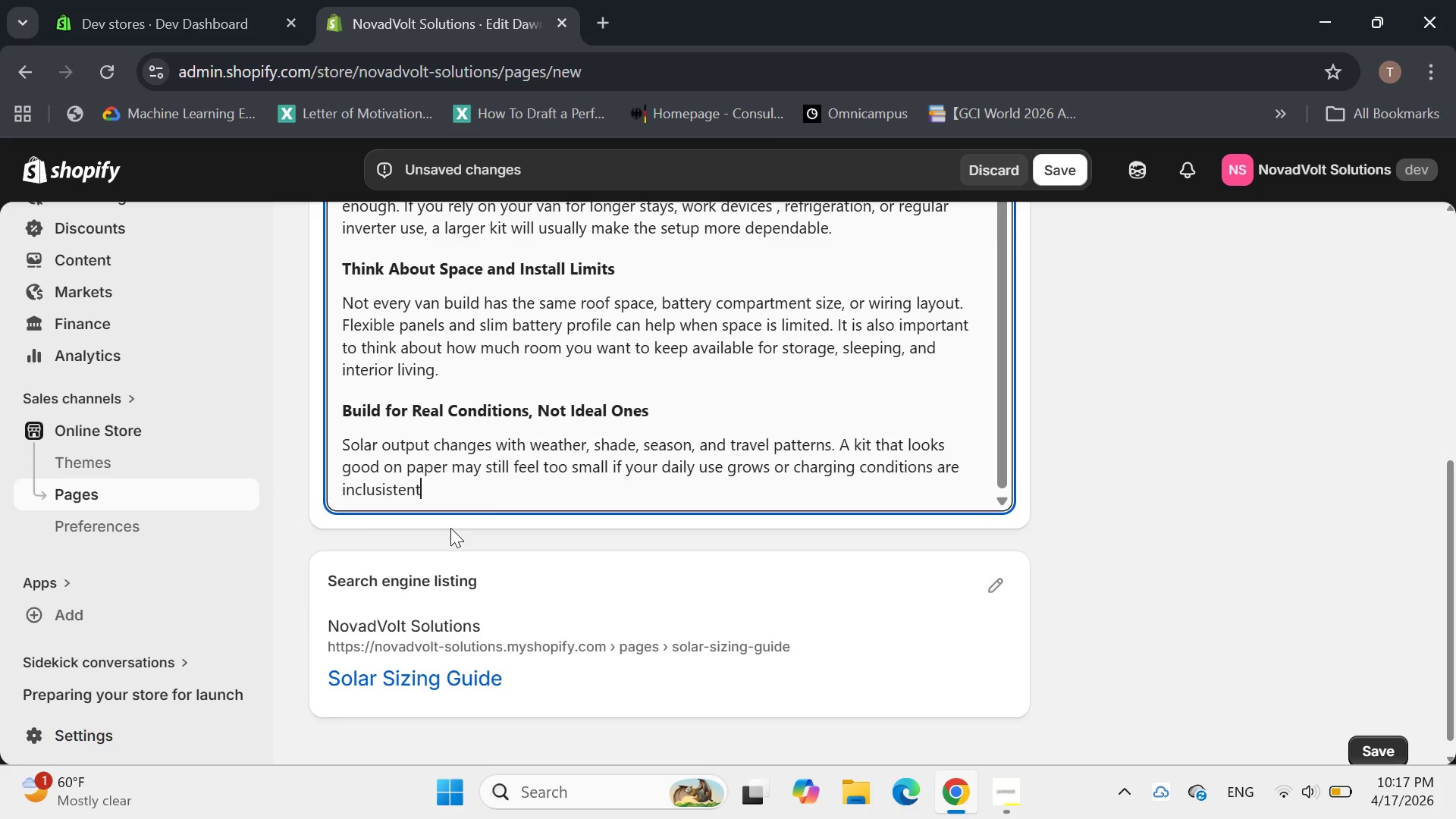 
key(Backspace)
 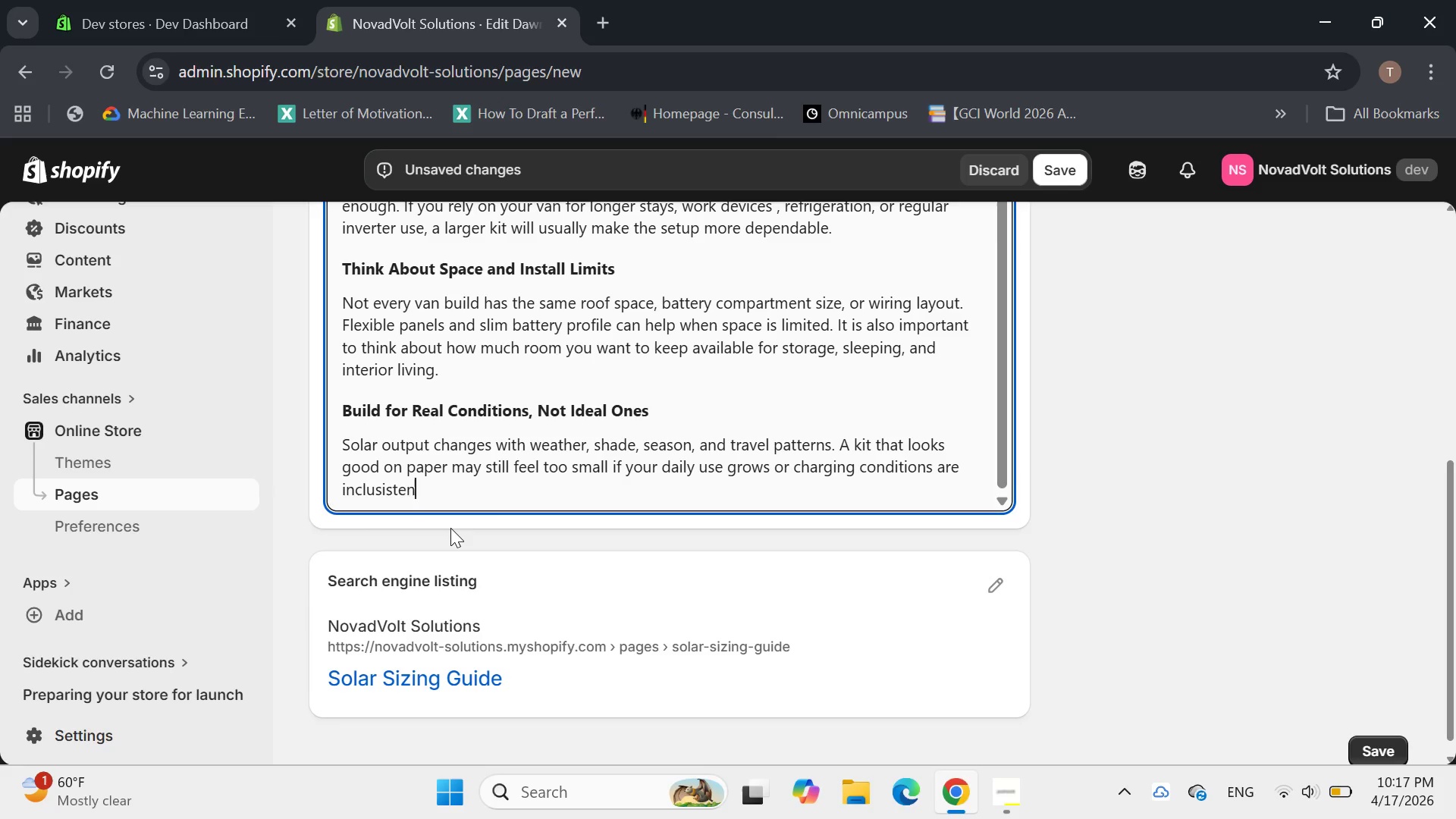 
key(Backspace)
 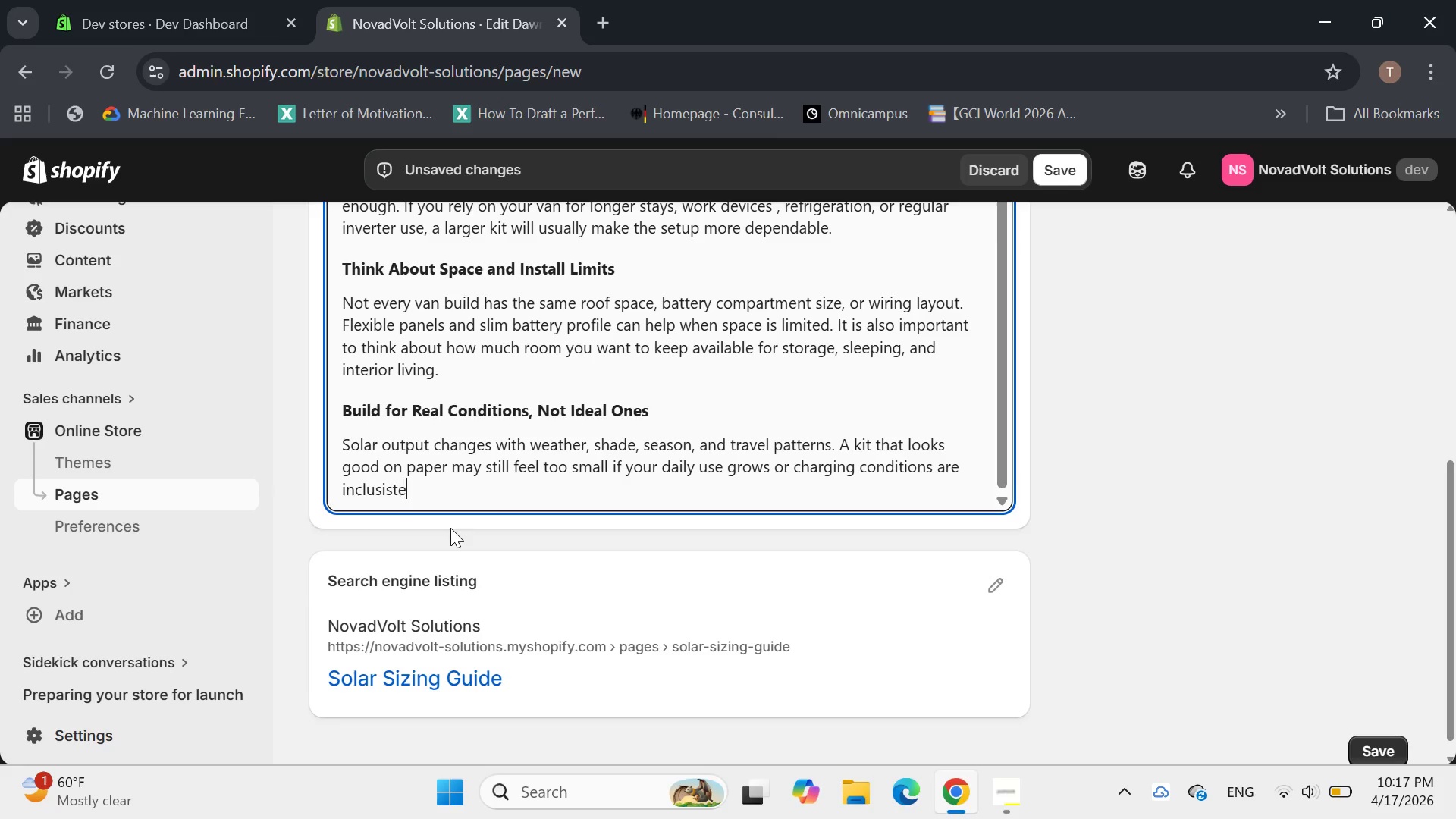 
key(Backspace)
 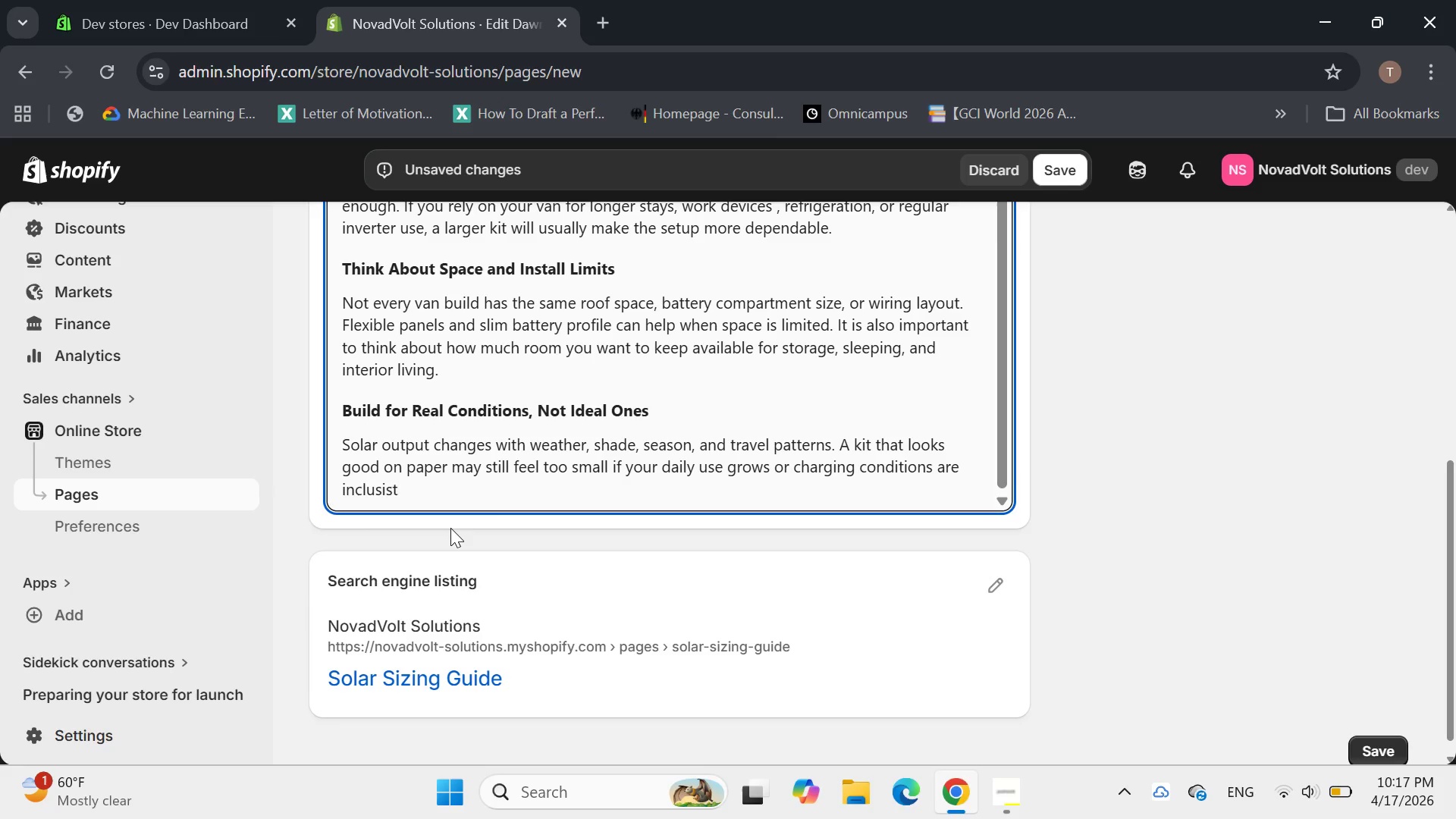 
key(Backspace)
 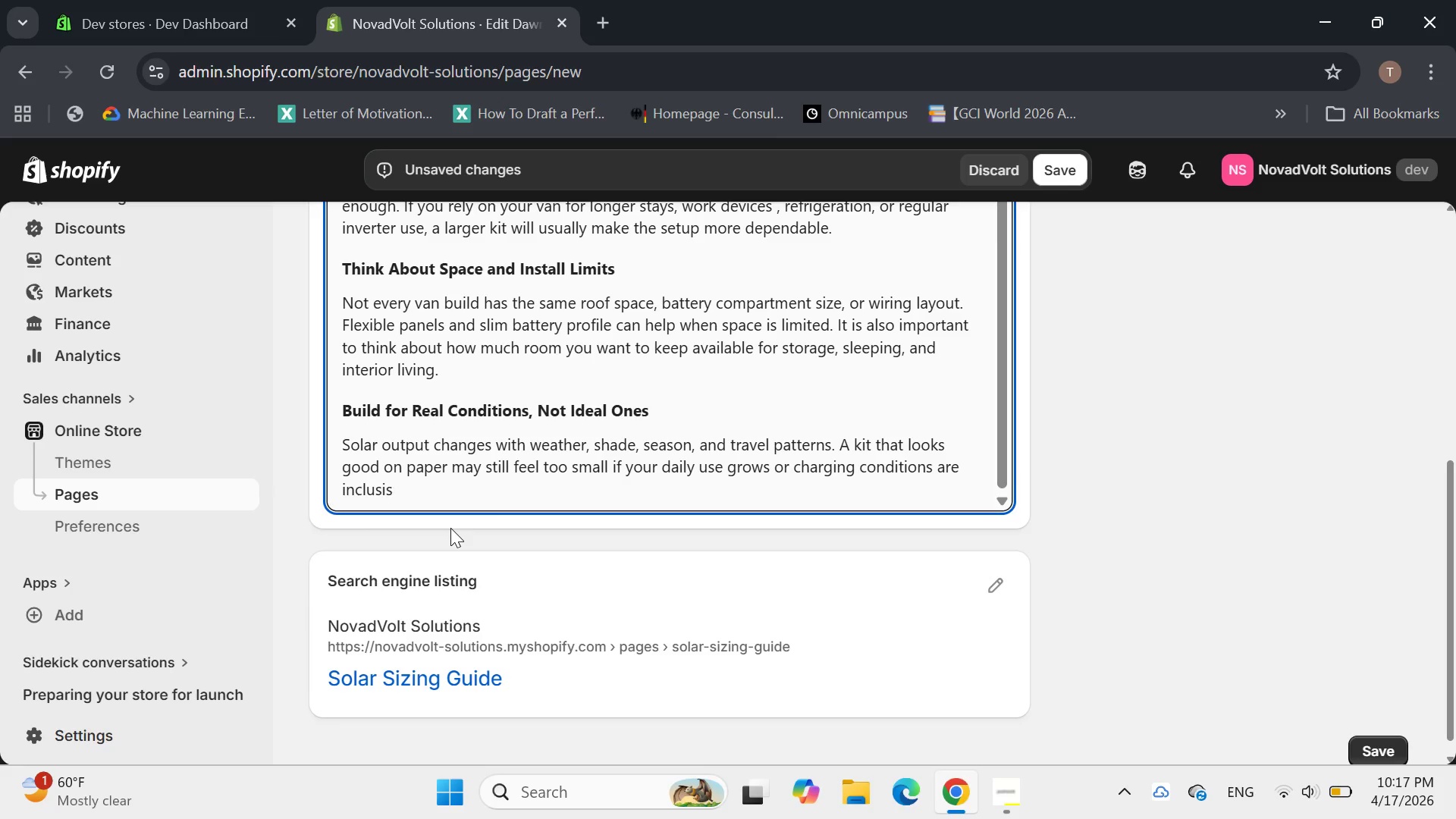 
key(Backspace)
 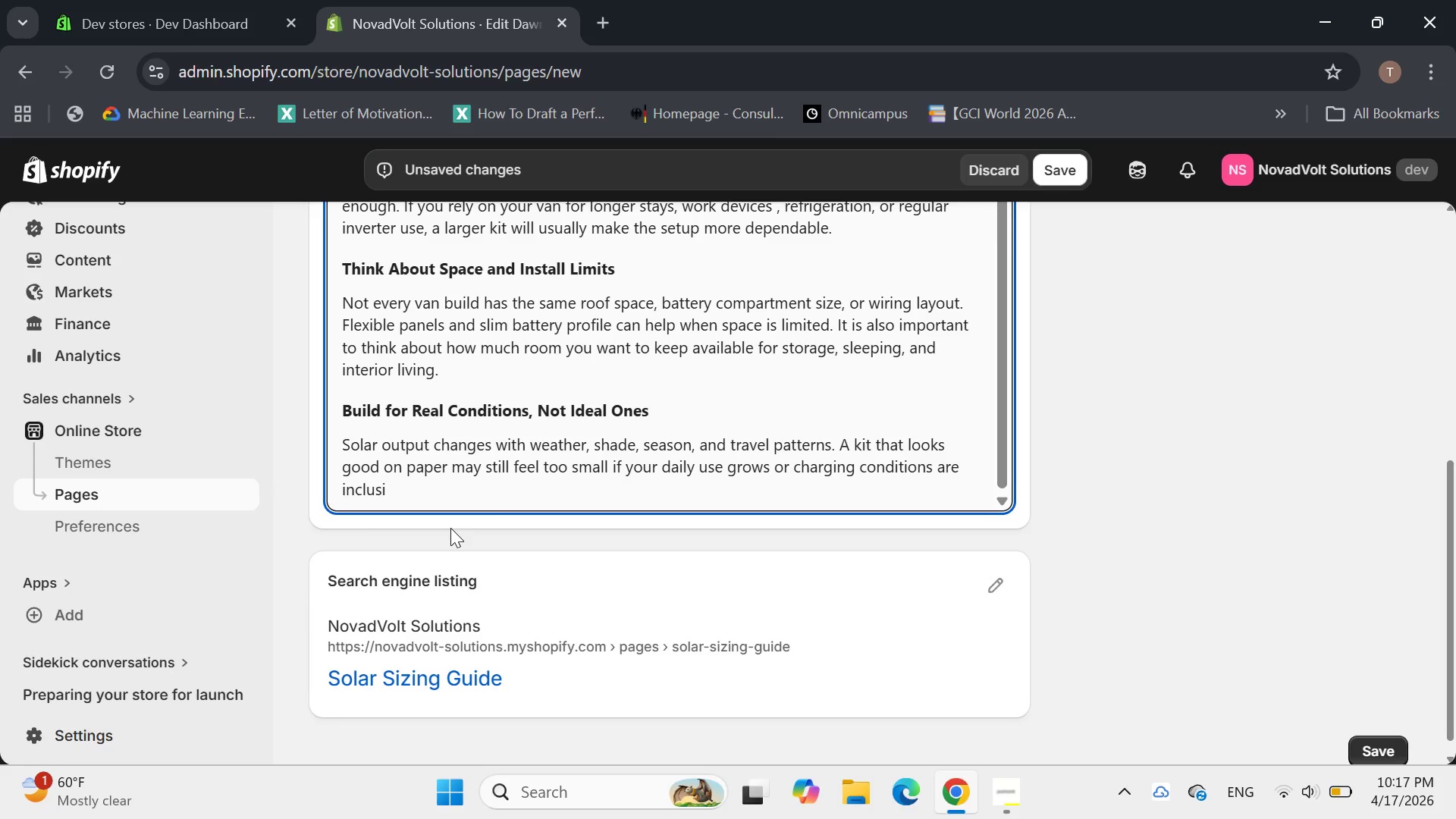 
key(Backspace)
 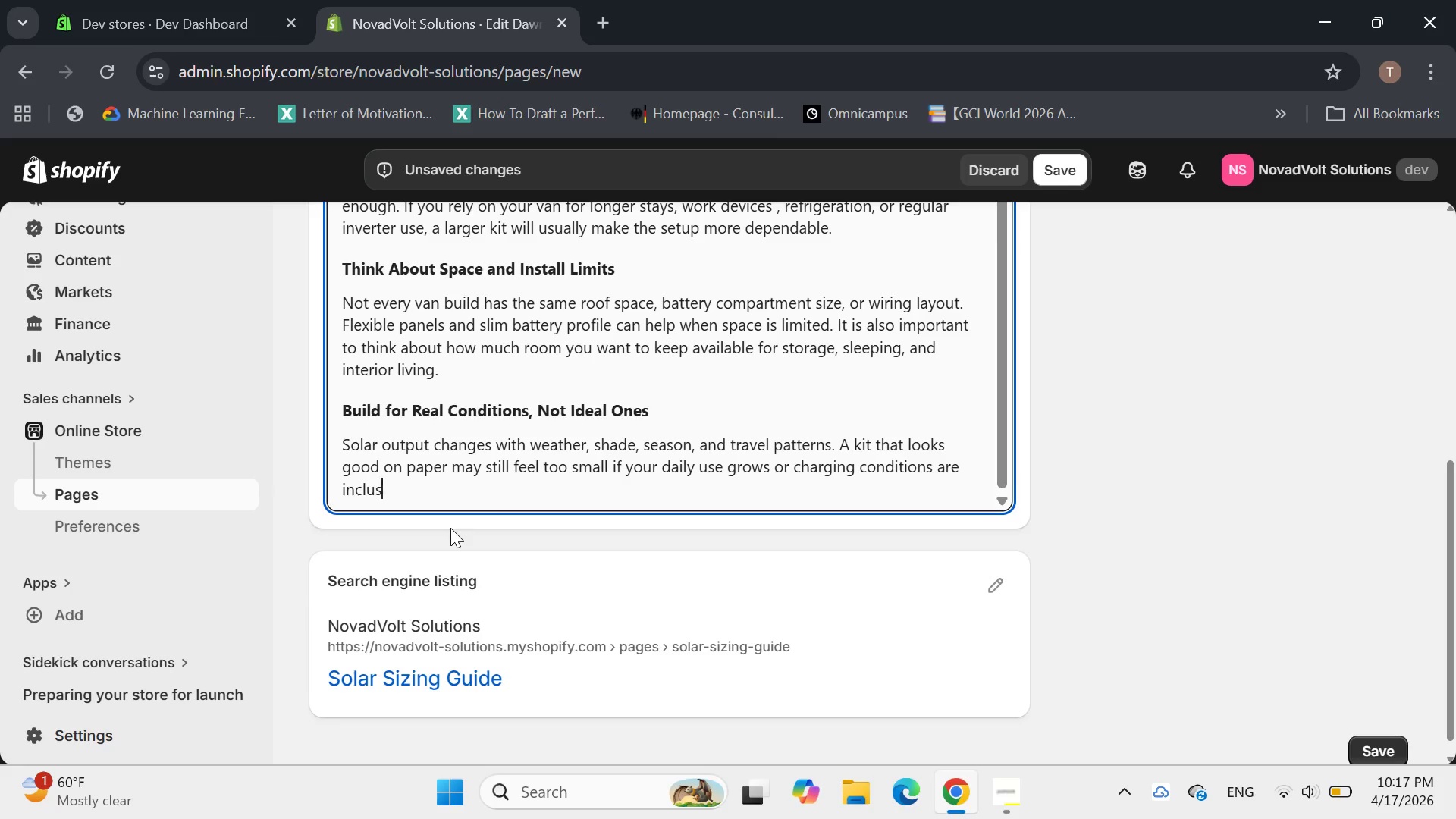 
key(Backspace)
 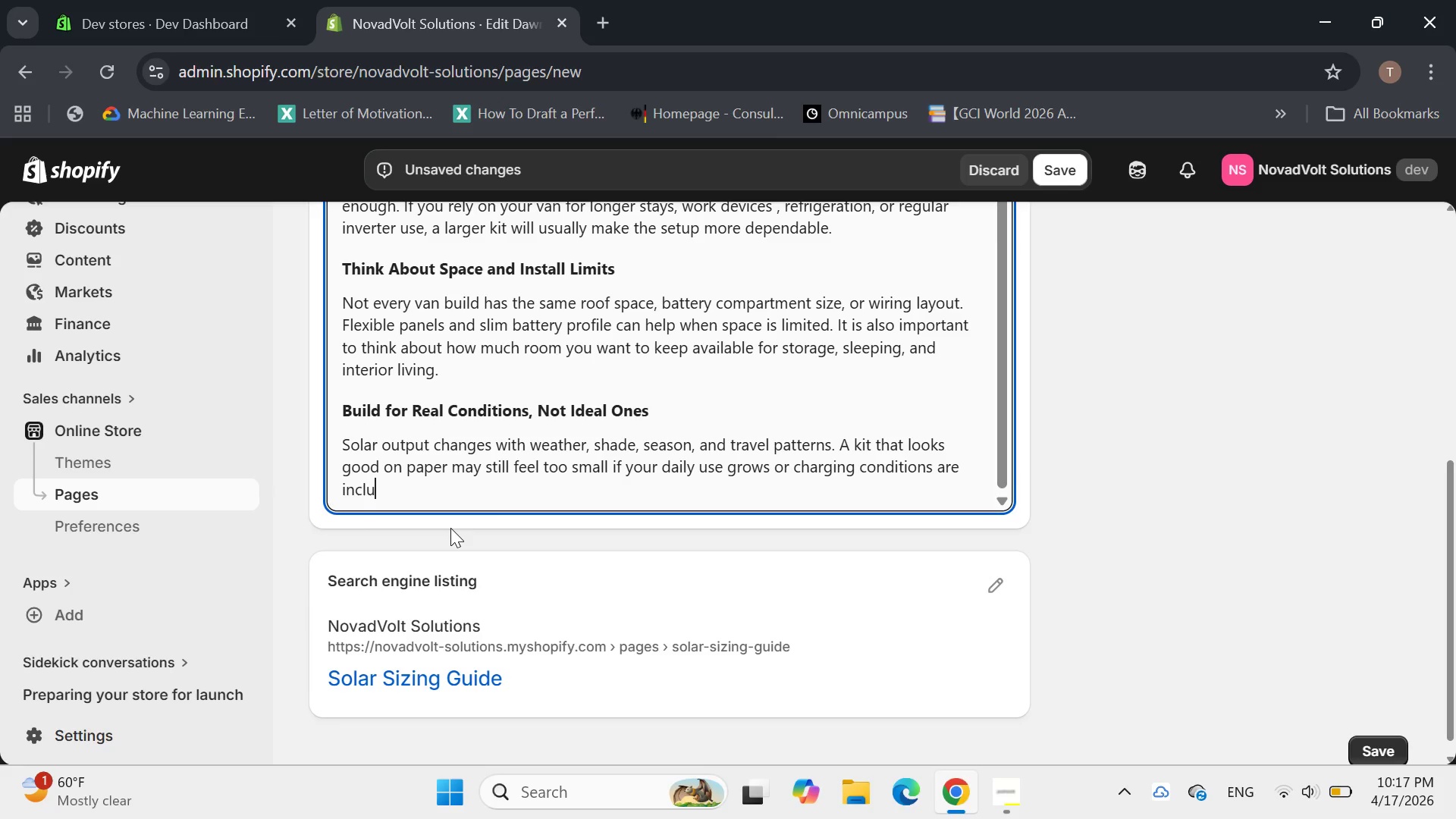 
key(Backspace)
 